 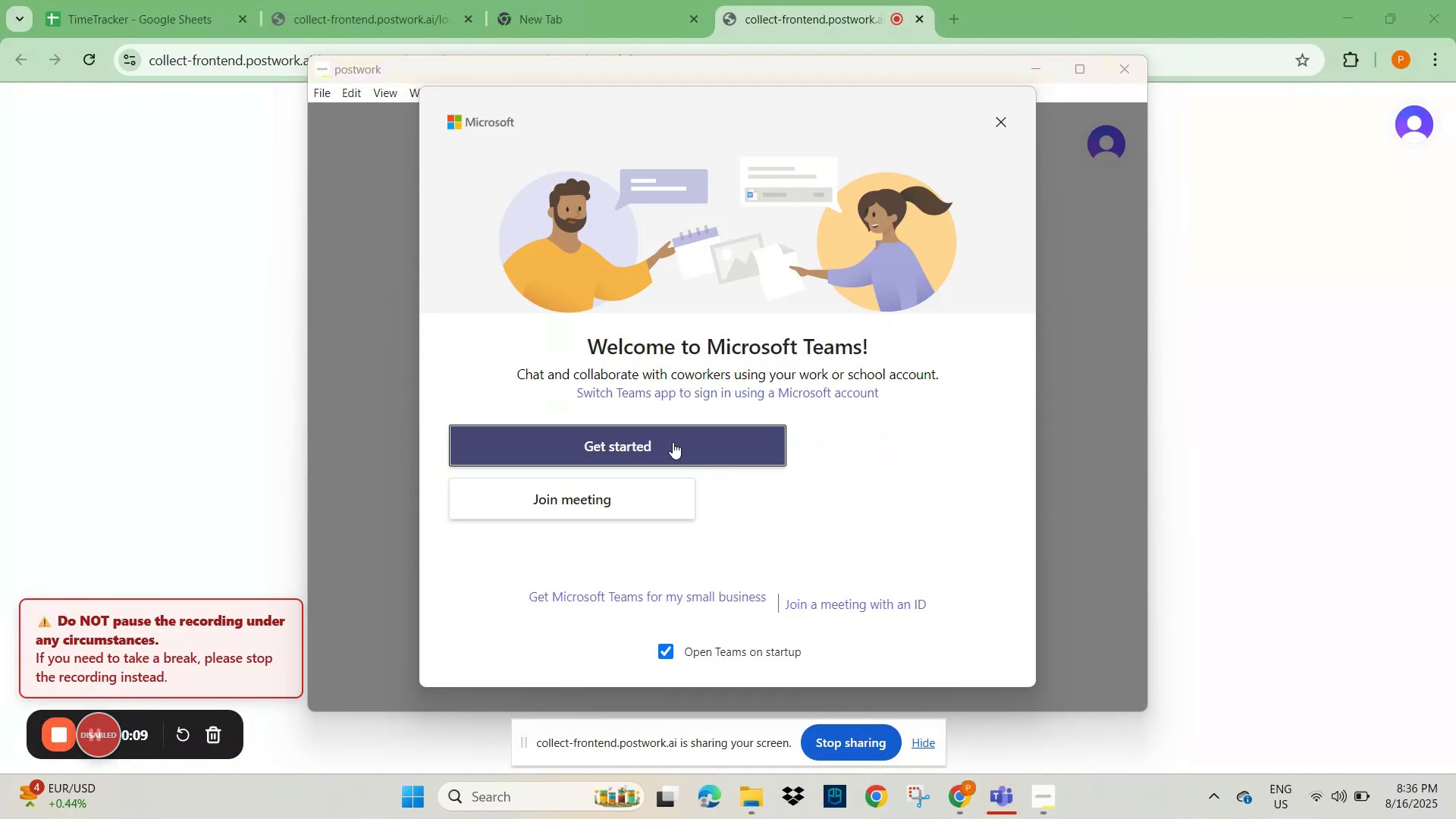 
left_click([1006, 124])
 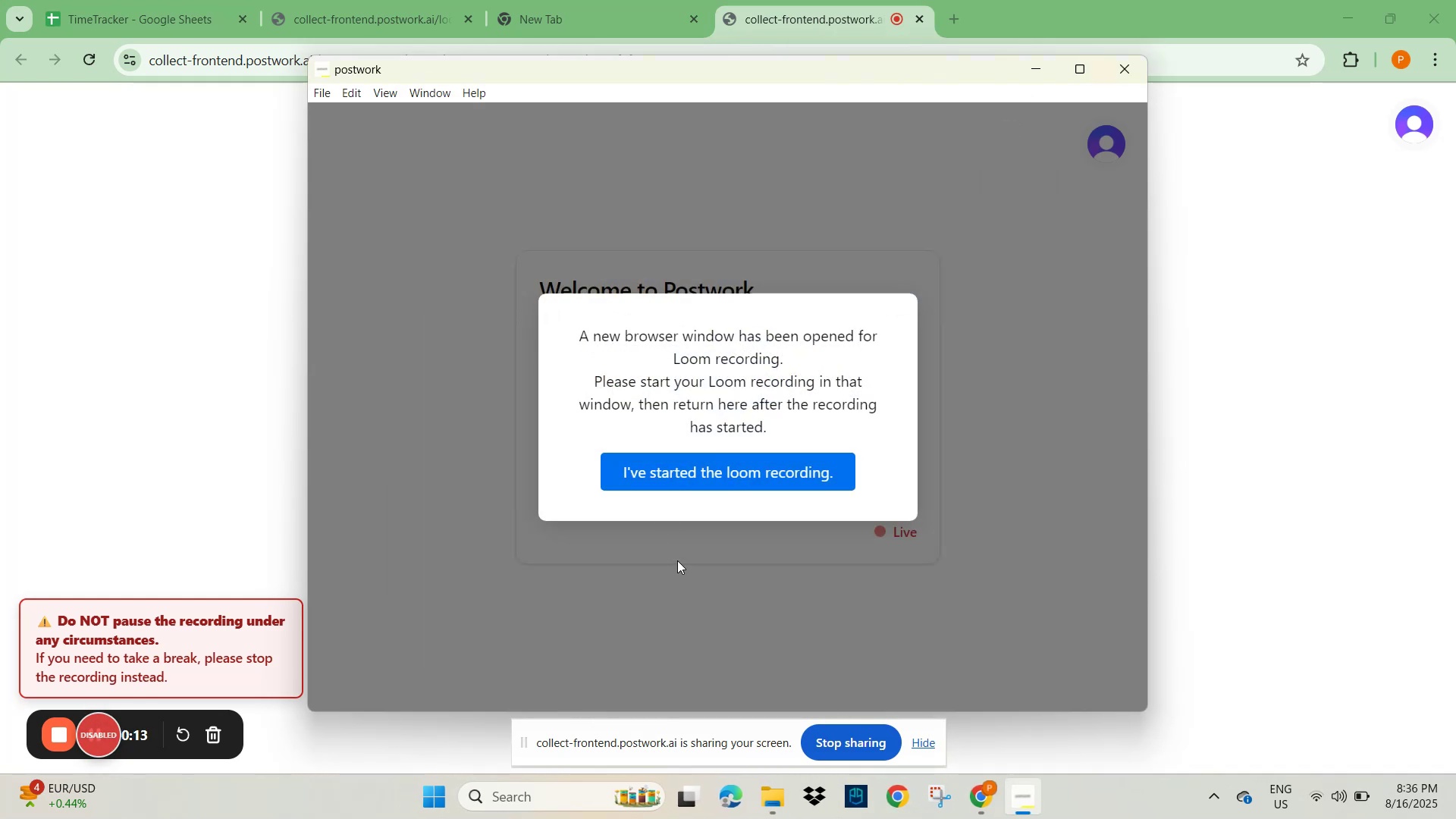 
left_click([694, 473])
 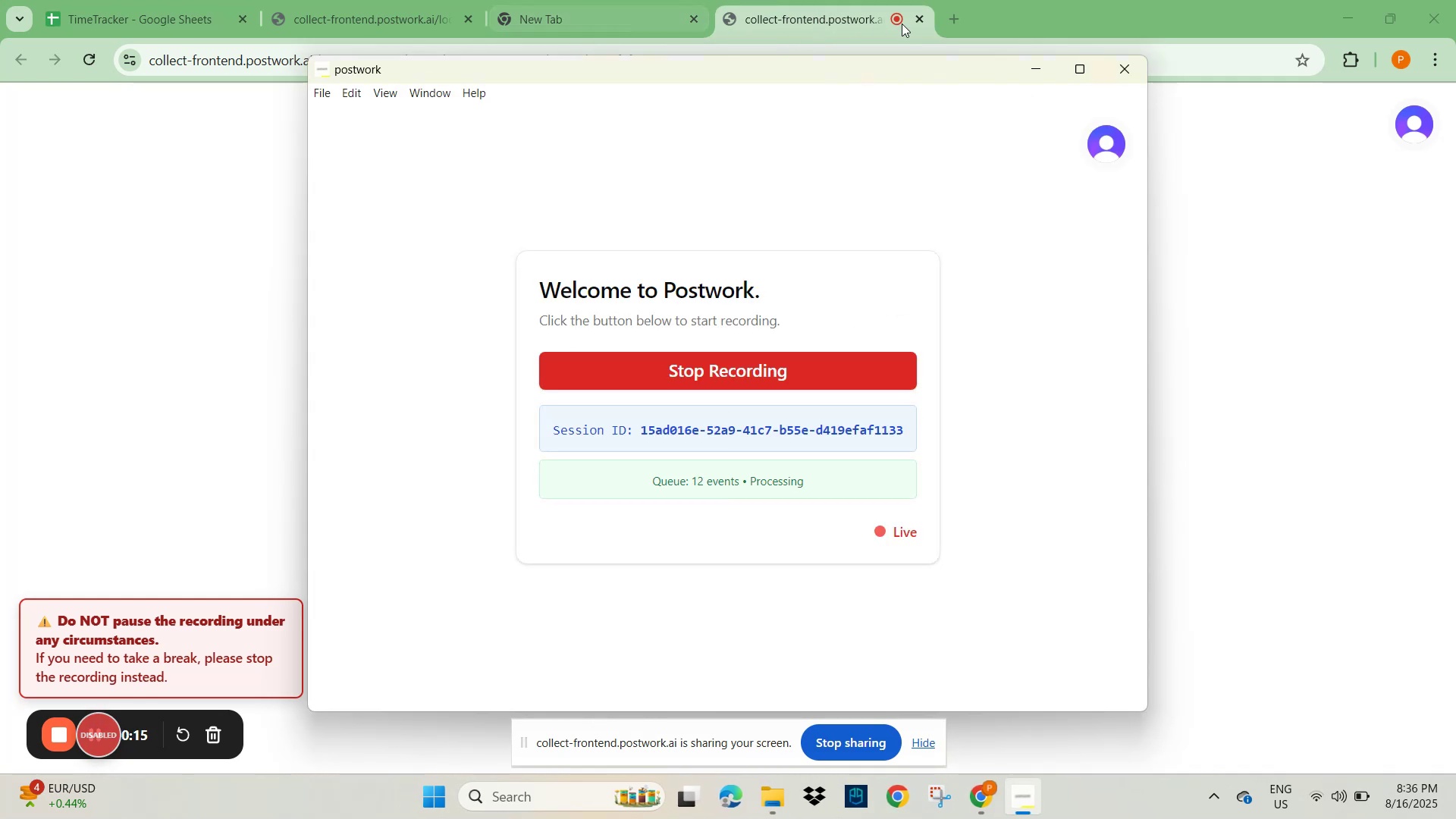 
left_click([694, 17])
 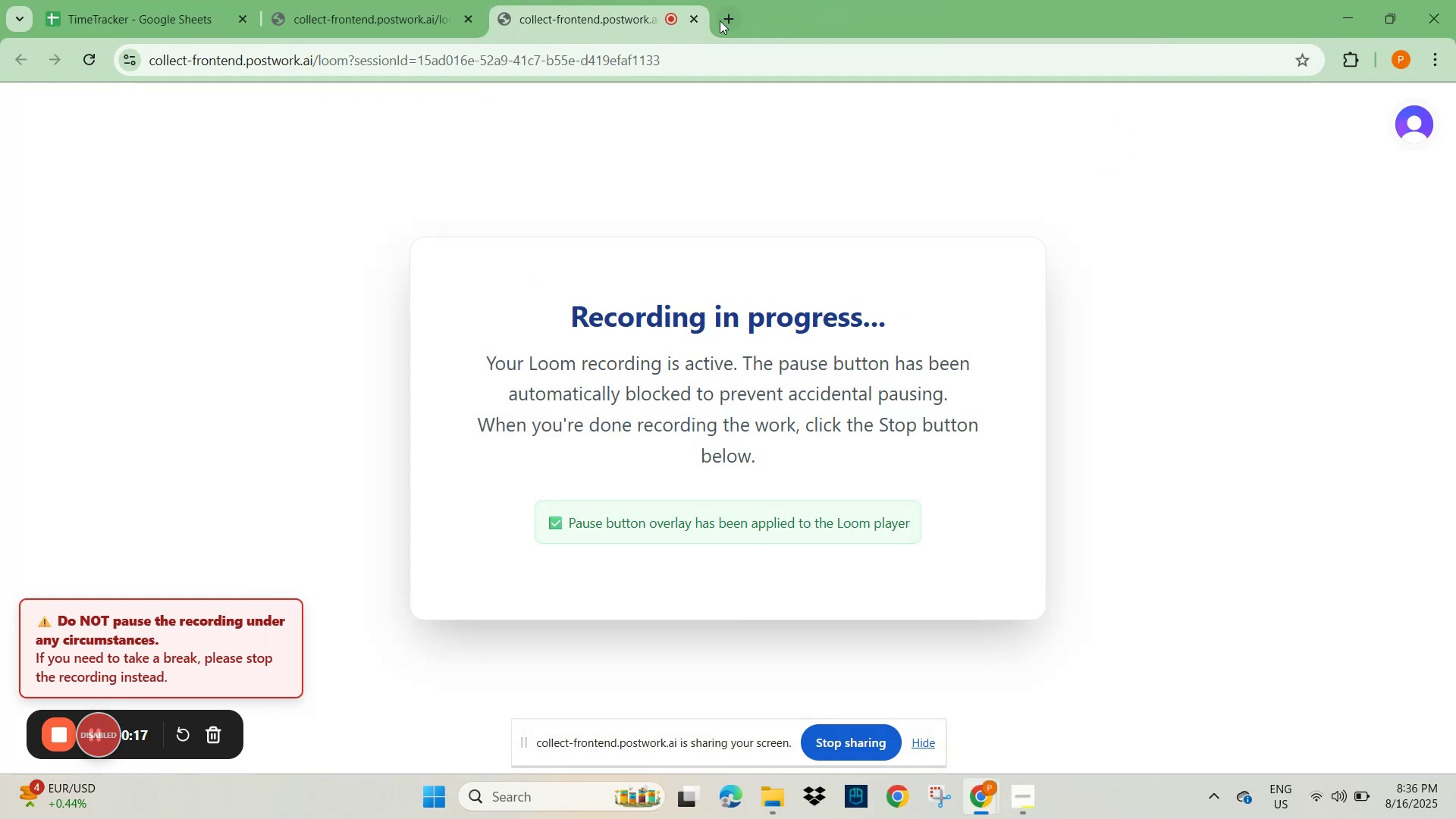 
left_click([730, 19])
 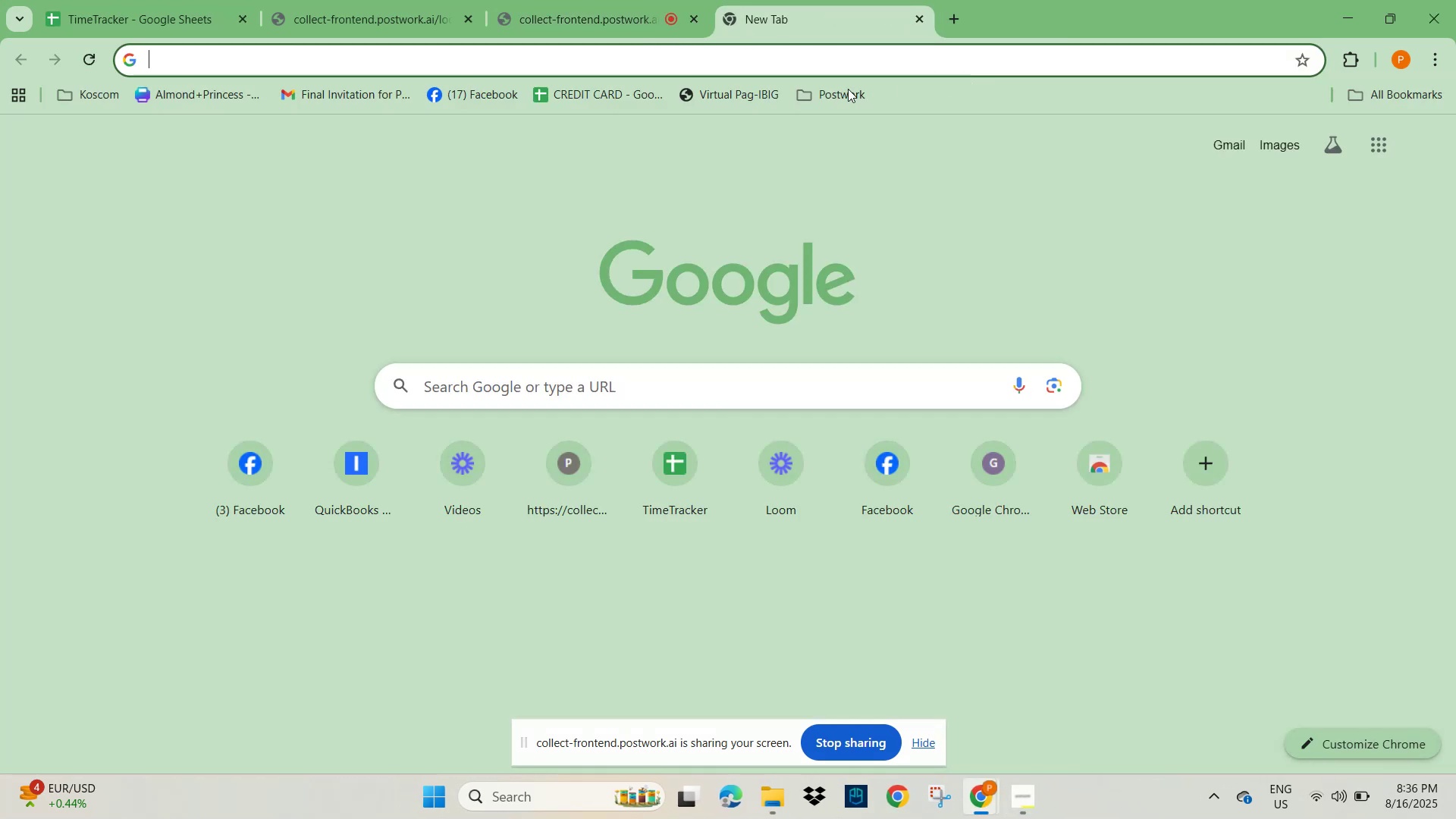 
left_click([843, 95])
 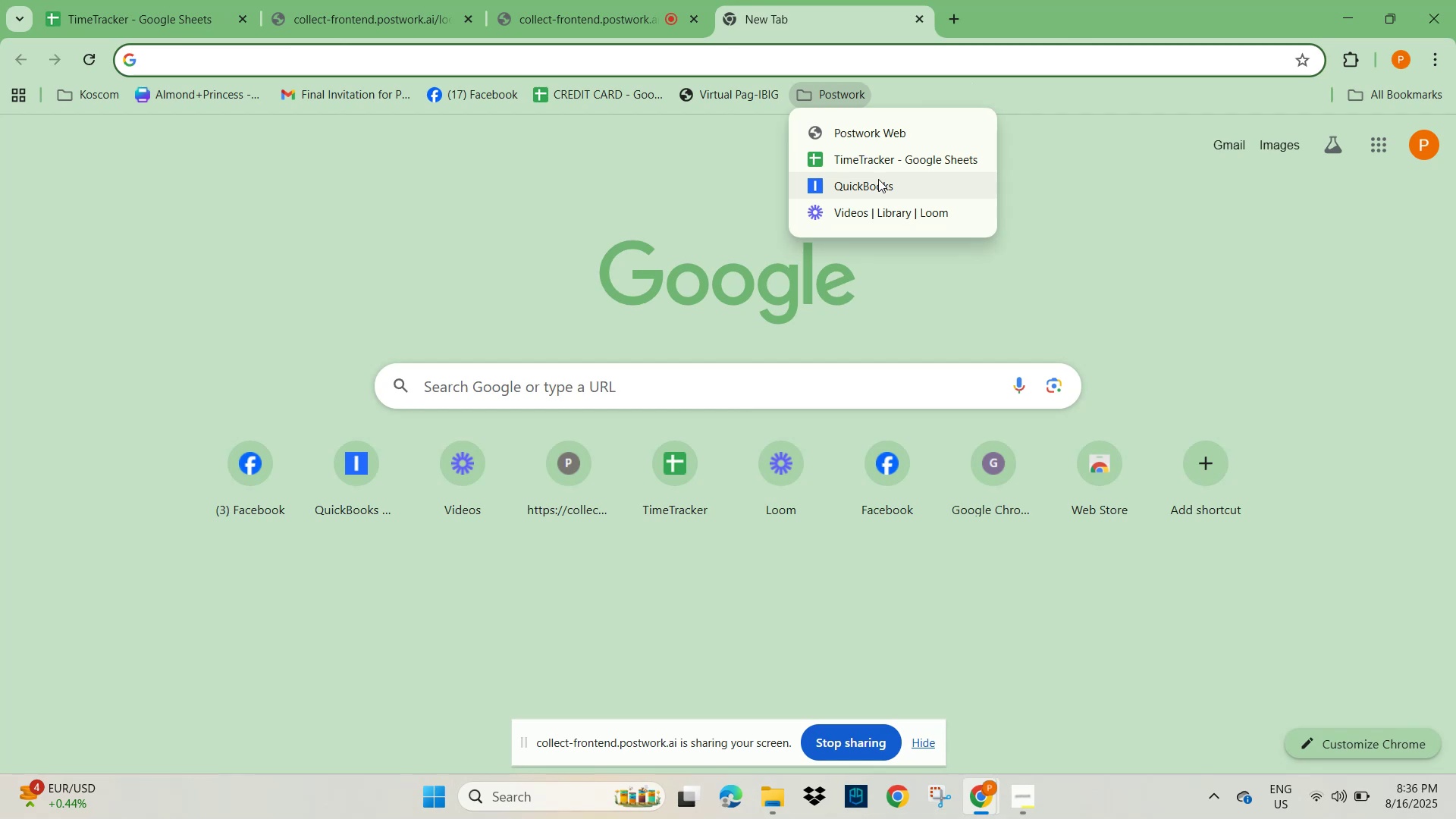 
left_click([876, 181])
 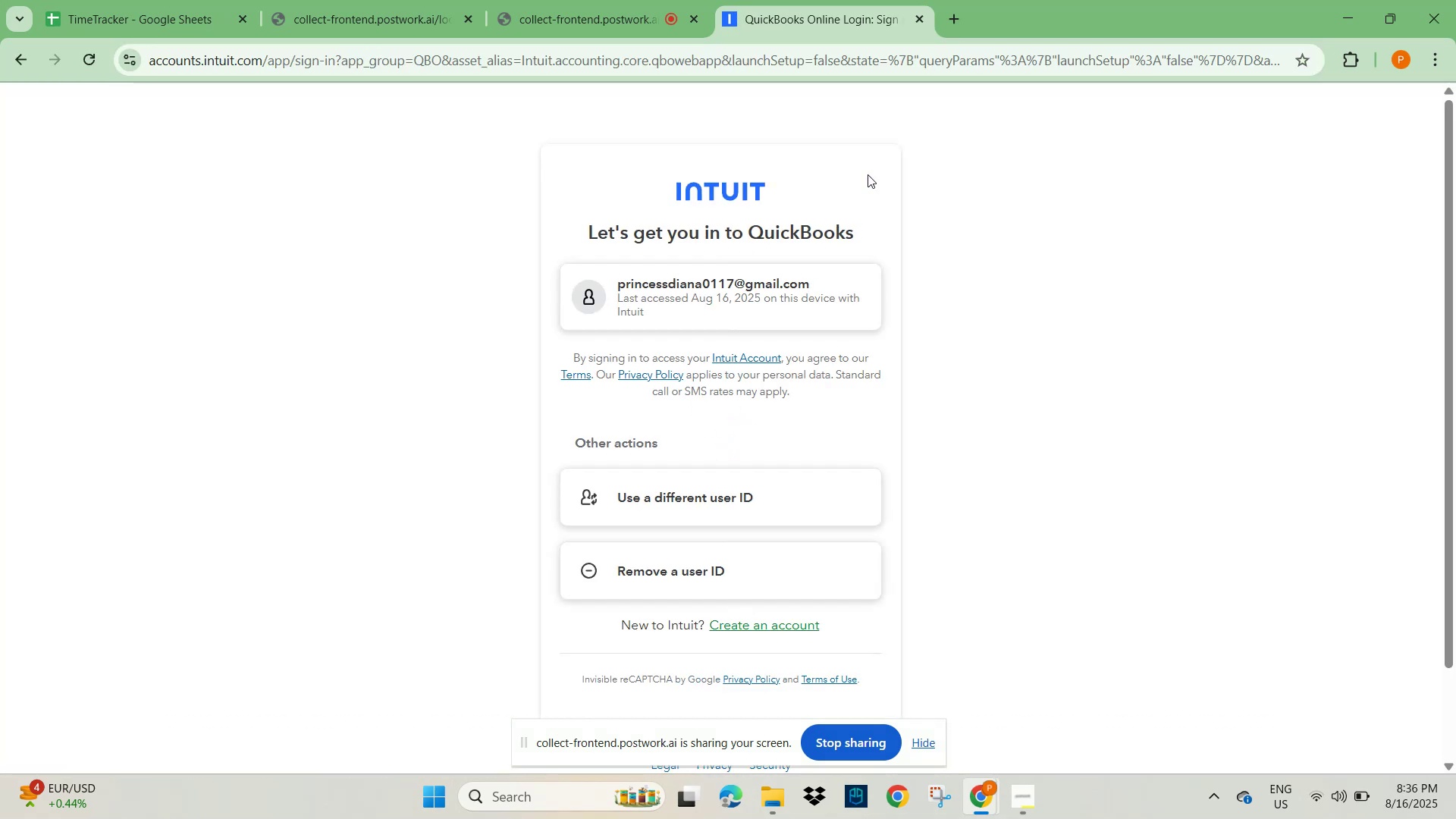 
wait(10.84)
 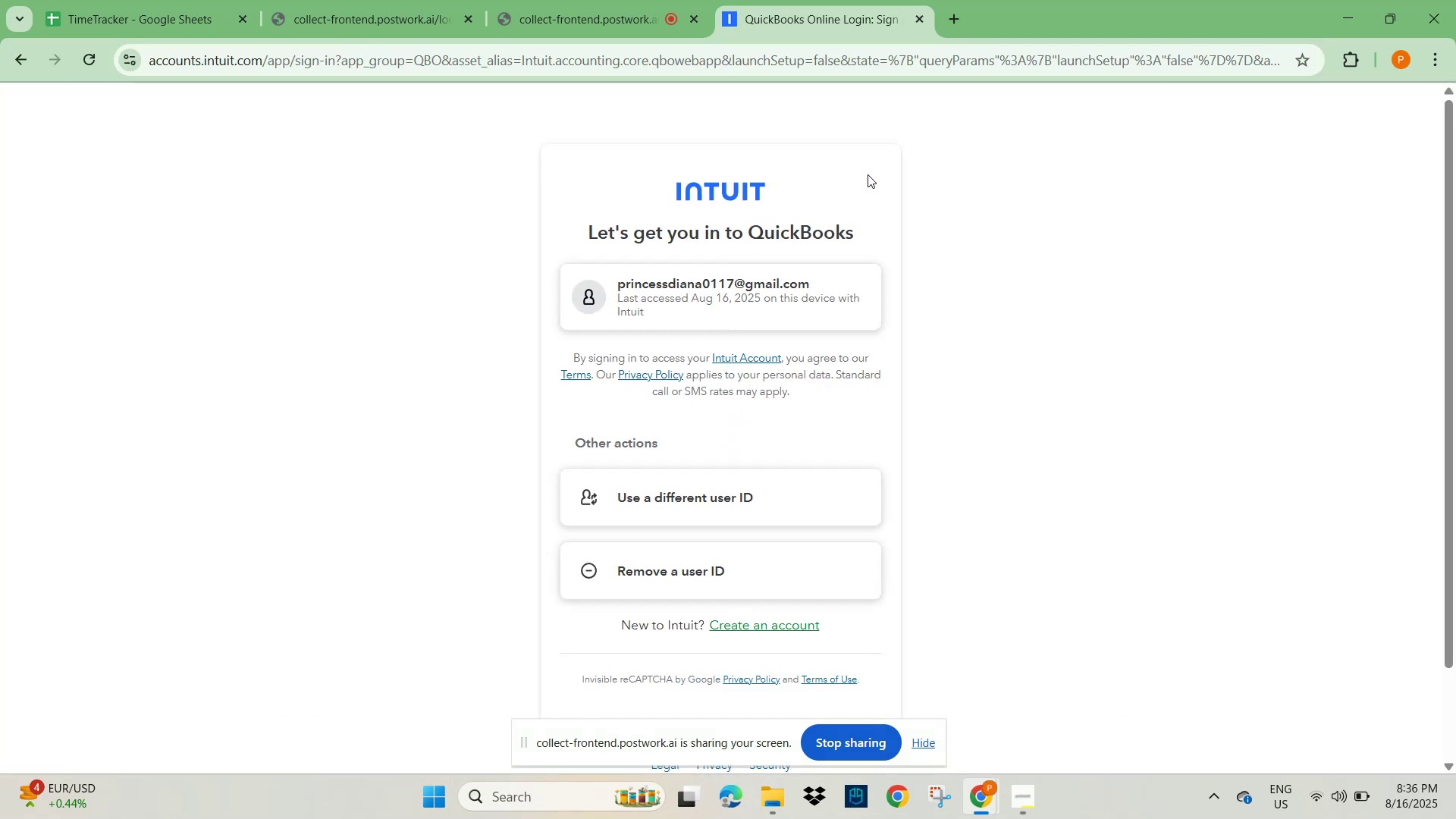 
left_click([792, 298])
 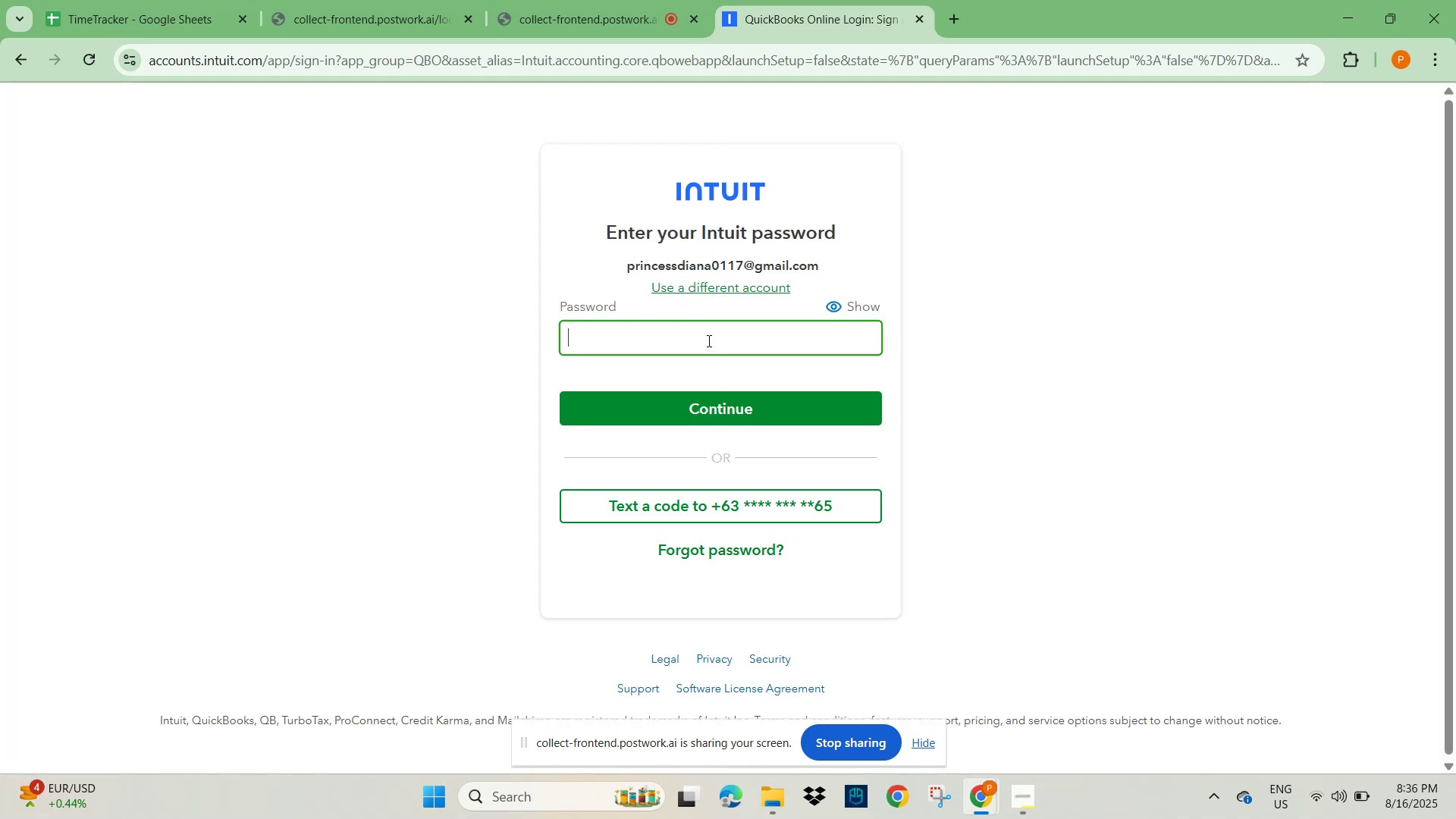 
type(EyyPee#221714)
key(NumpadEnter)
 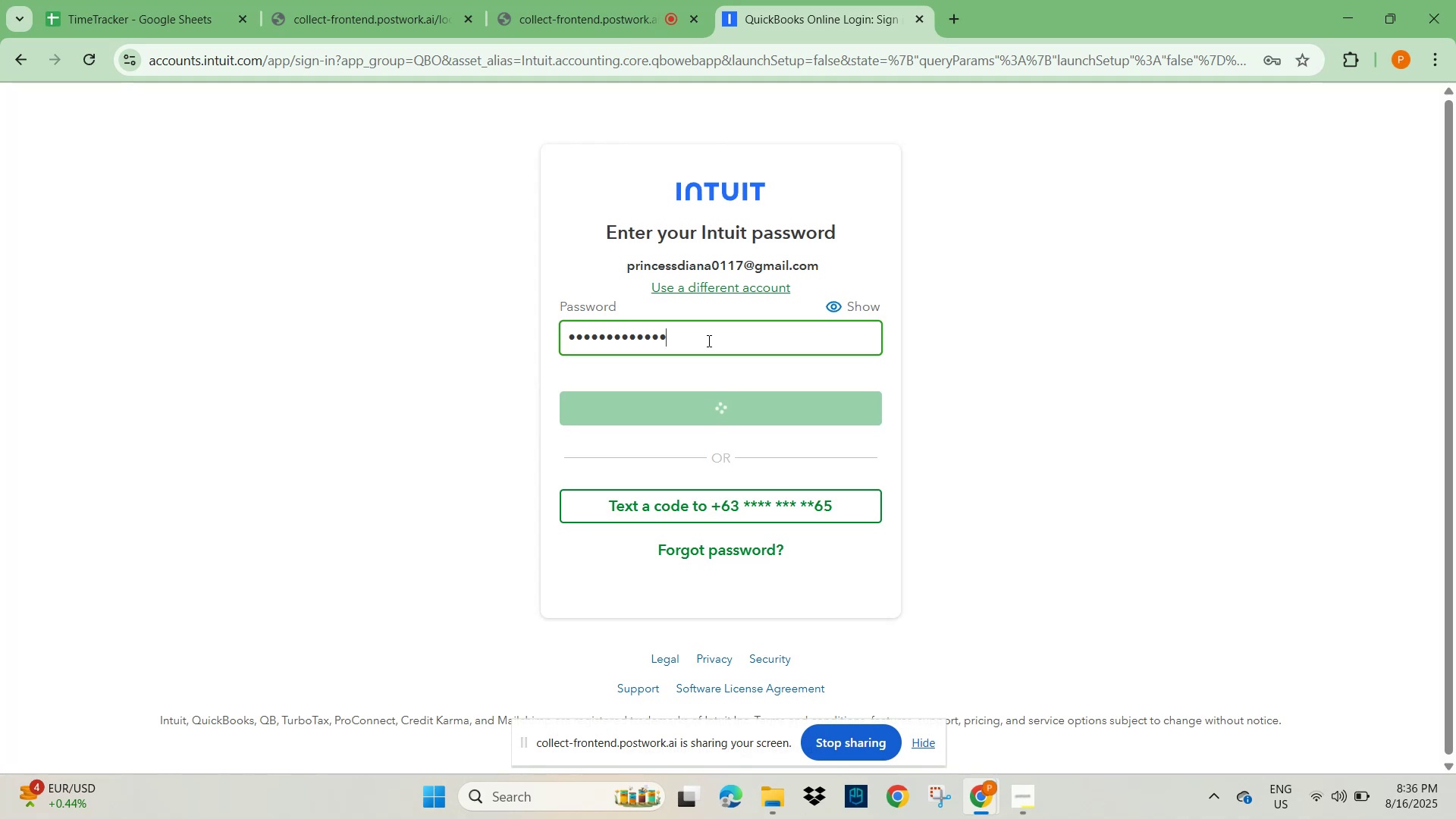 
wait(6.83)
 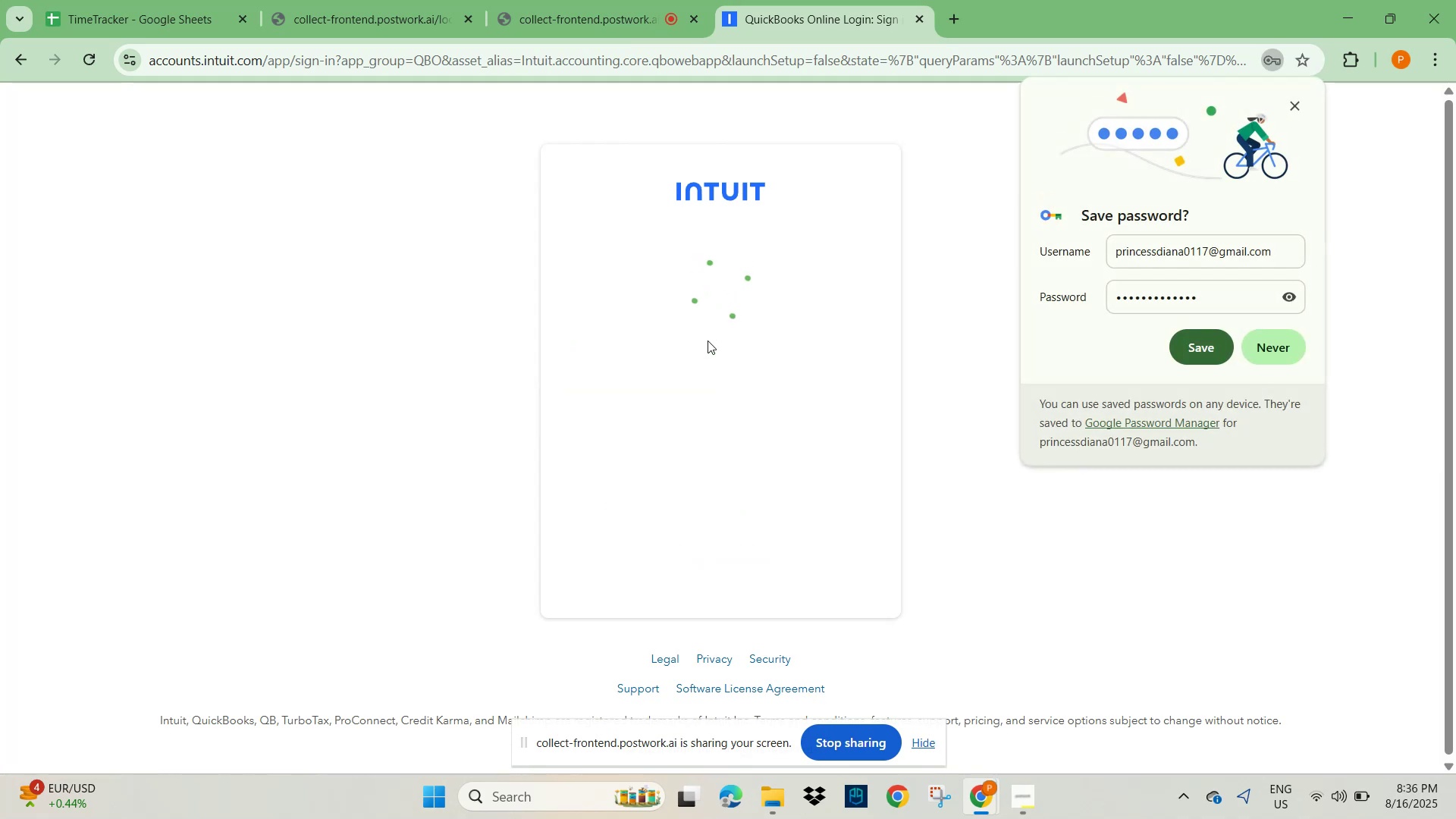 
left_click([139, 14])
 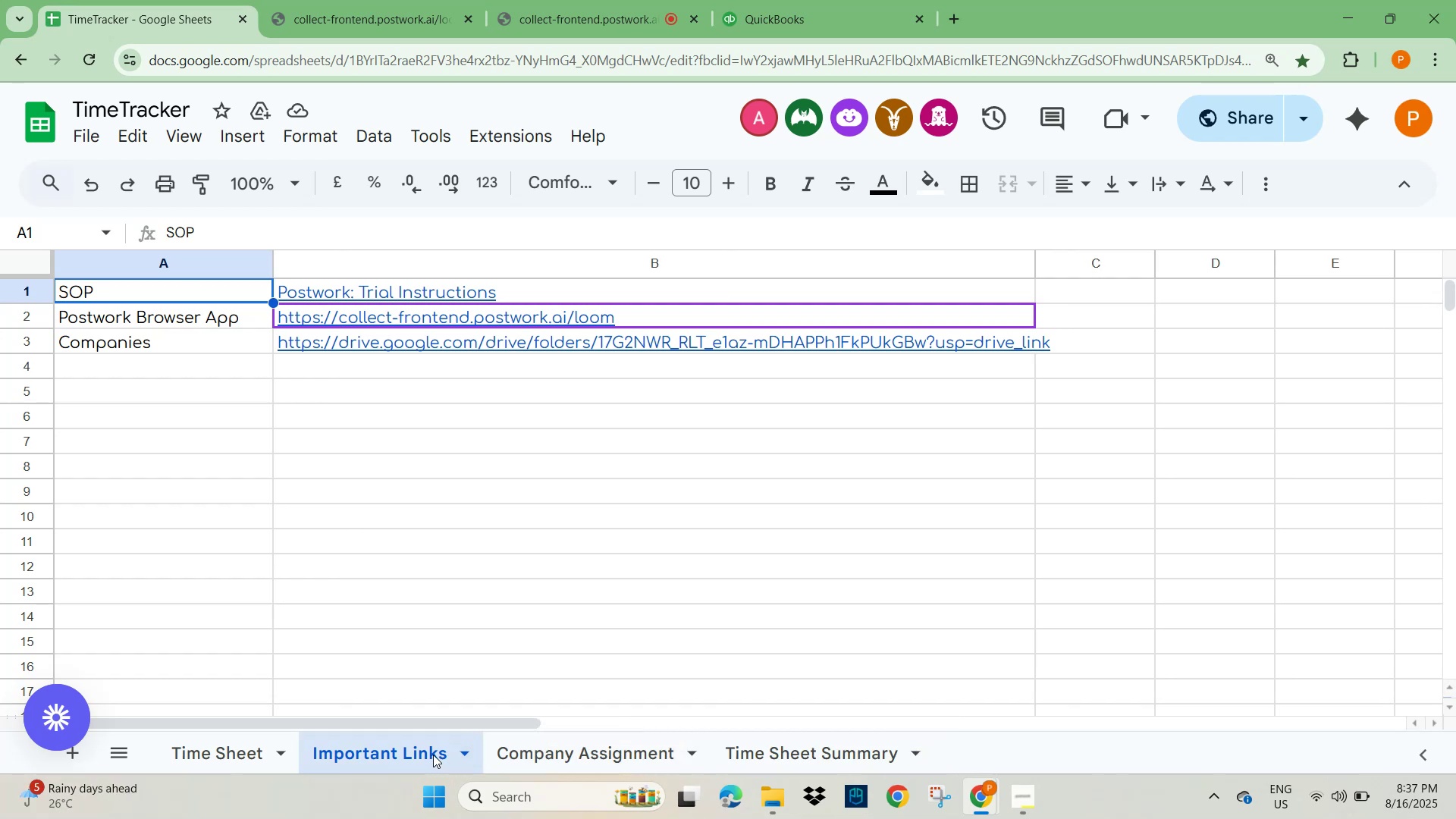 
left_click([568, 763])
 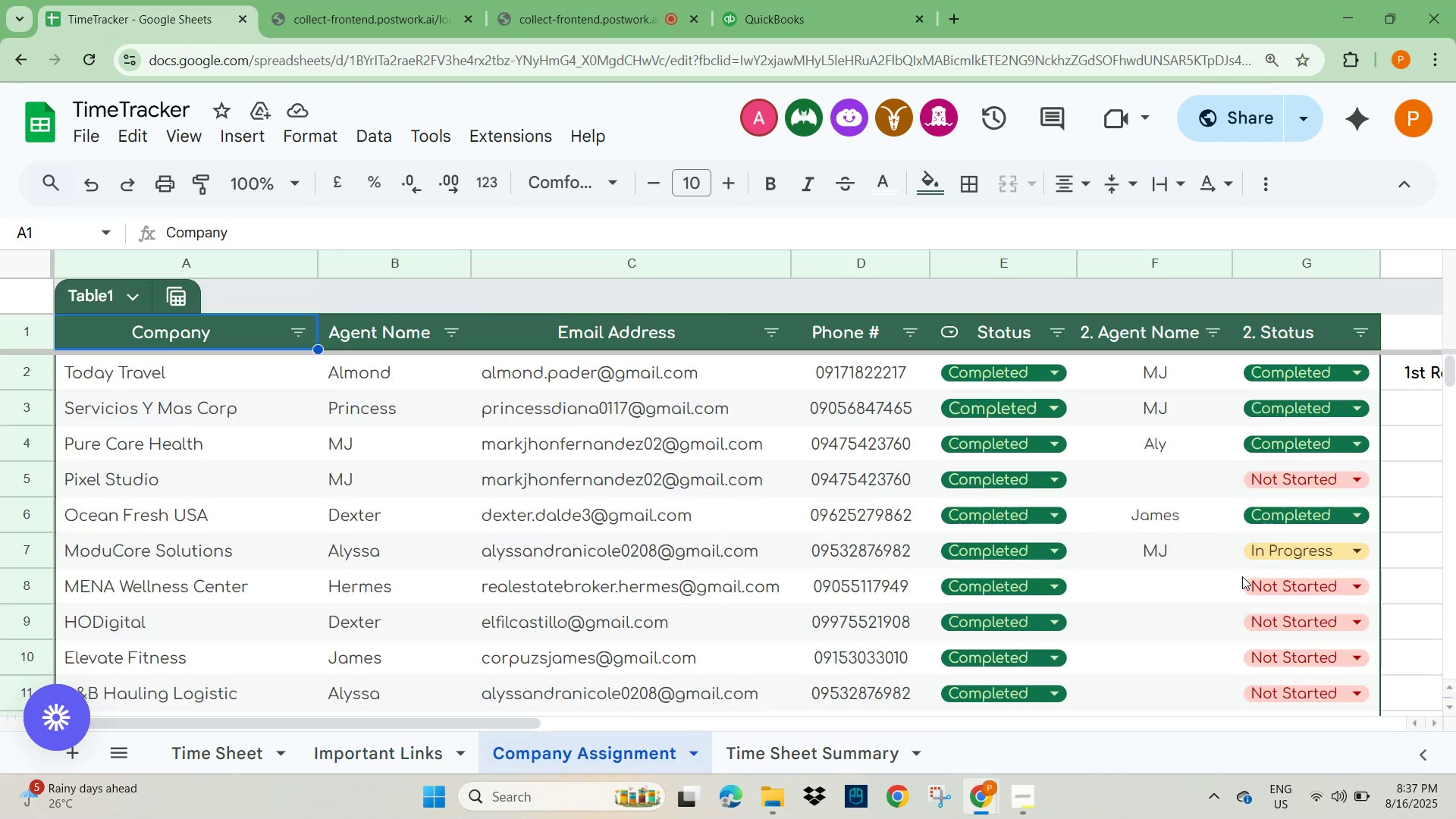 
wait(5.01)
 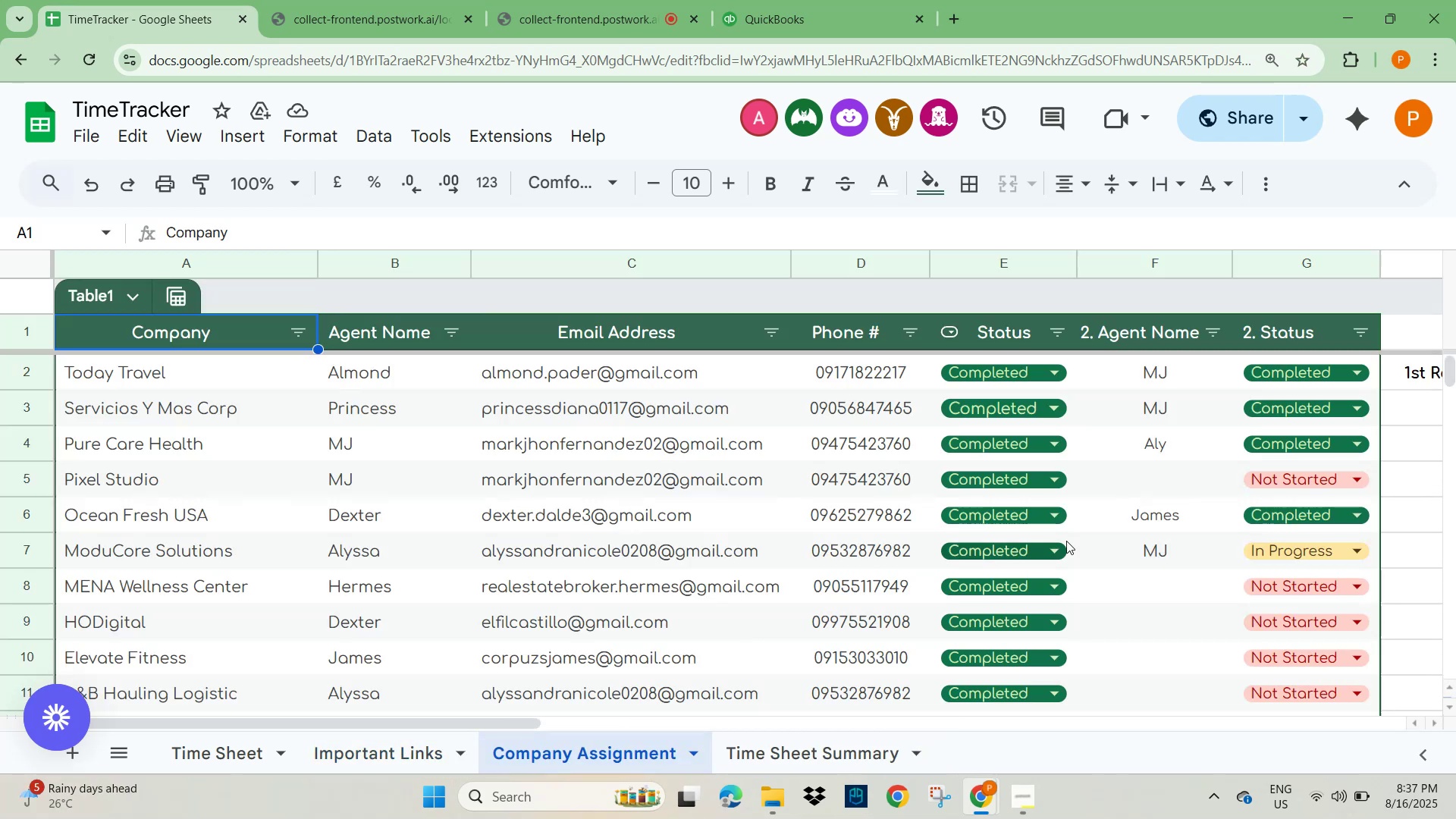 
scroll: coordinate [662, 536], scroll_direction: down, amount: 11.0
 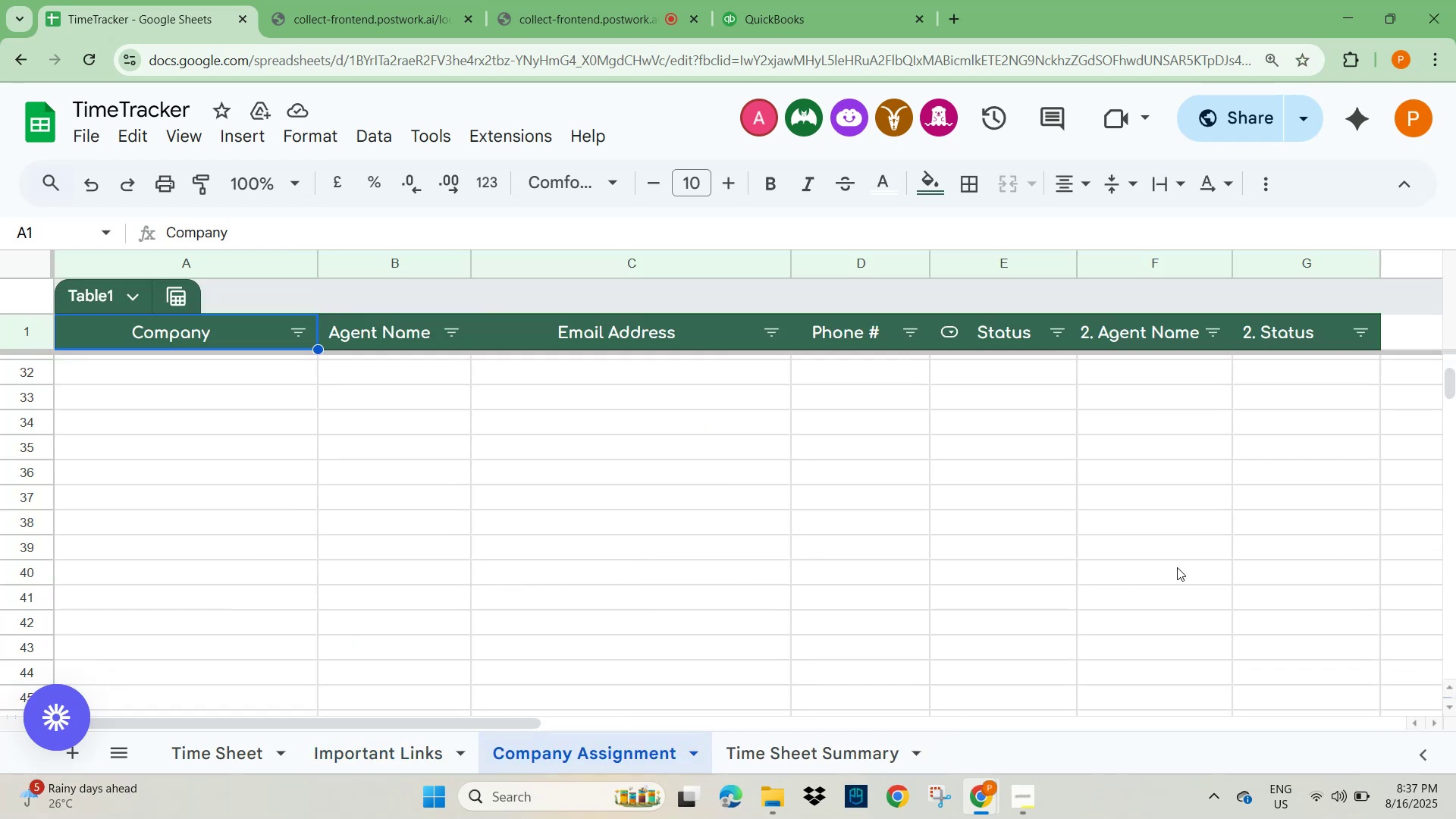 
scroll: coordinate [1179, 644], scroll_direction: up, amount: 16.0
 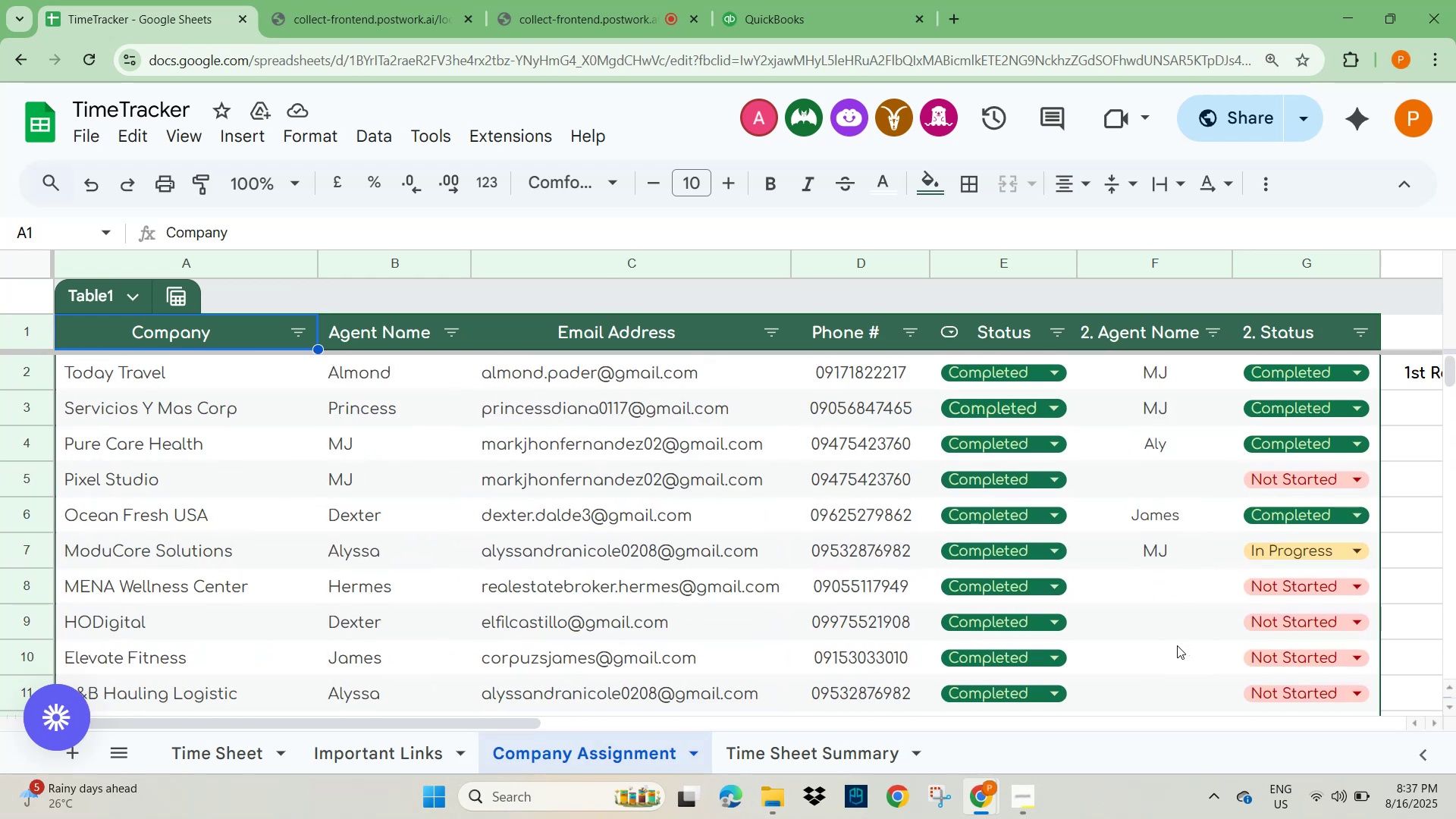 
scroll: coordinate [1169, 644], scroll_direction: down, amount: 2.0
 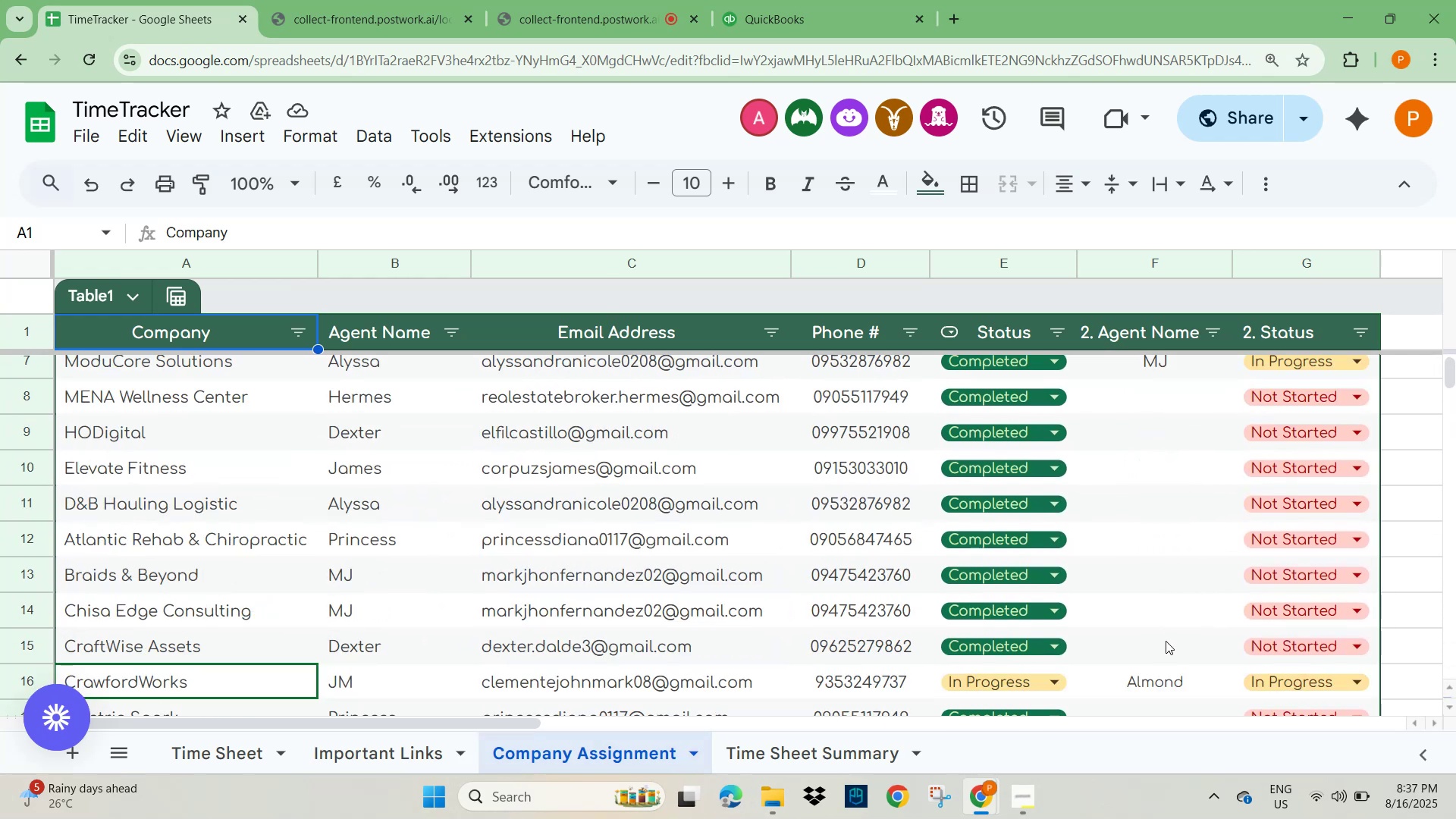 
scroll: coordinate [1219, 559], scroll_direction: up, amount: 3.0
 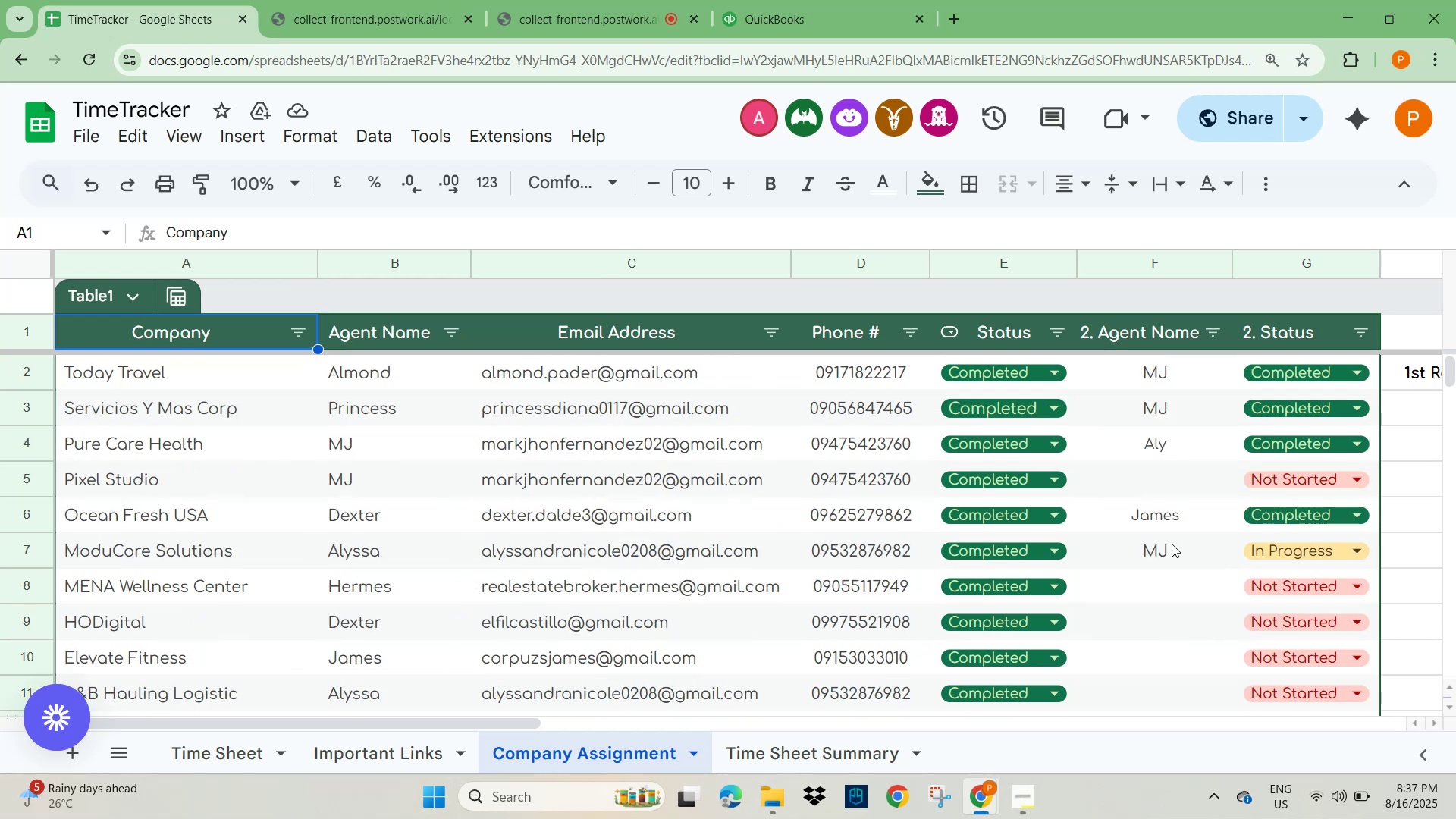 
scroll: coordinate [1184, 649], scroll_direction: down, amount: 6.0
 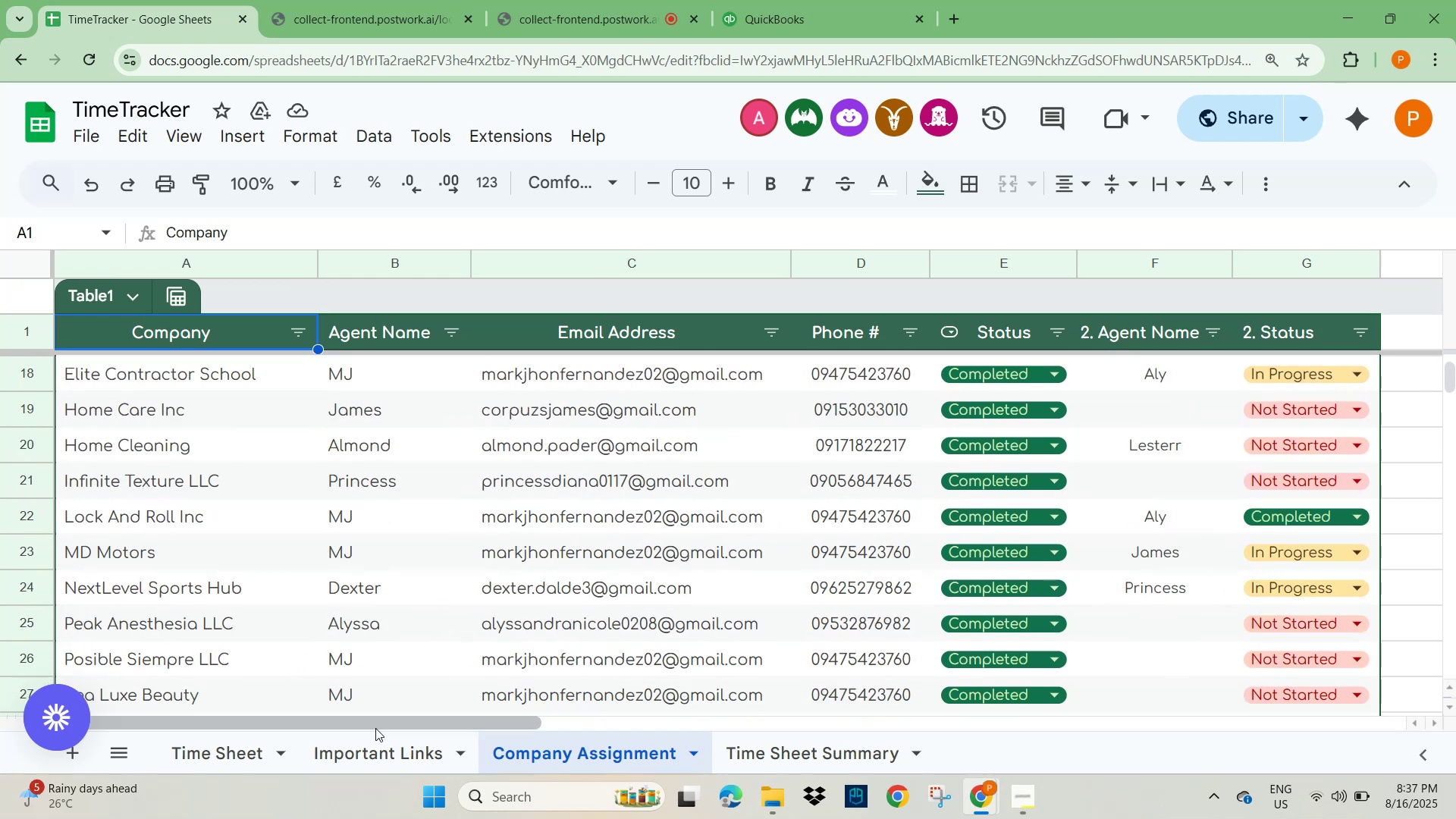 
left_click([347, 759])
 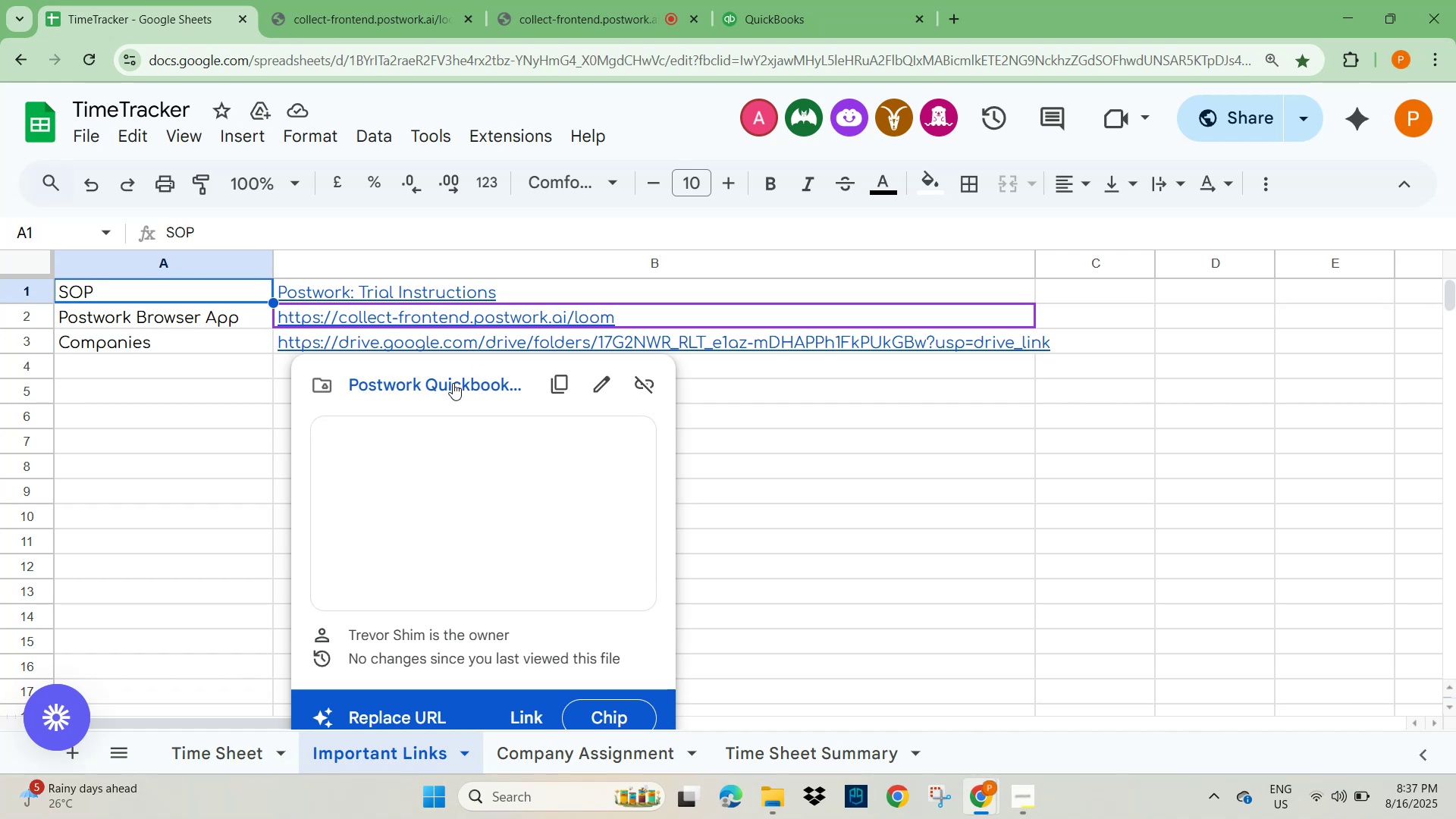 
mouse_move([444, 338])
 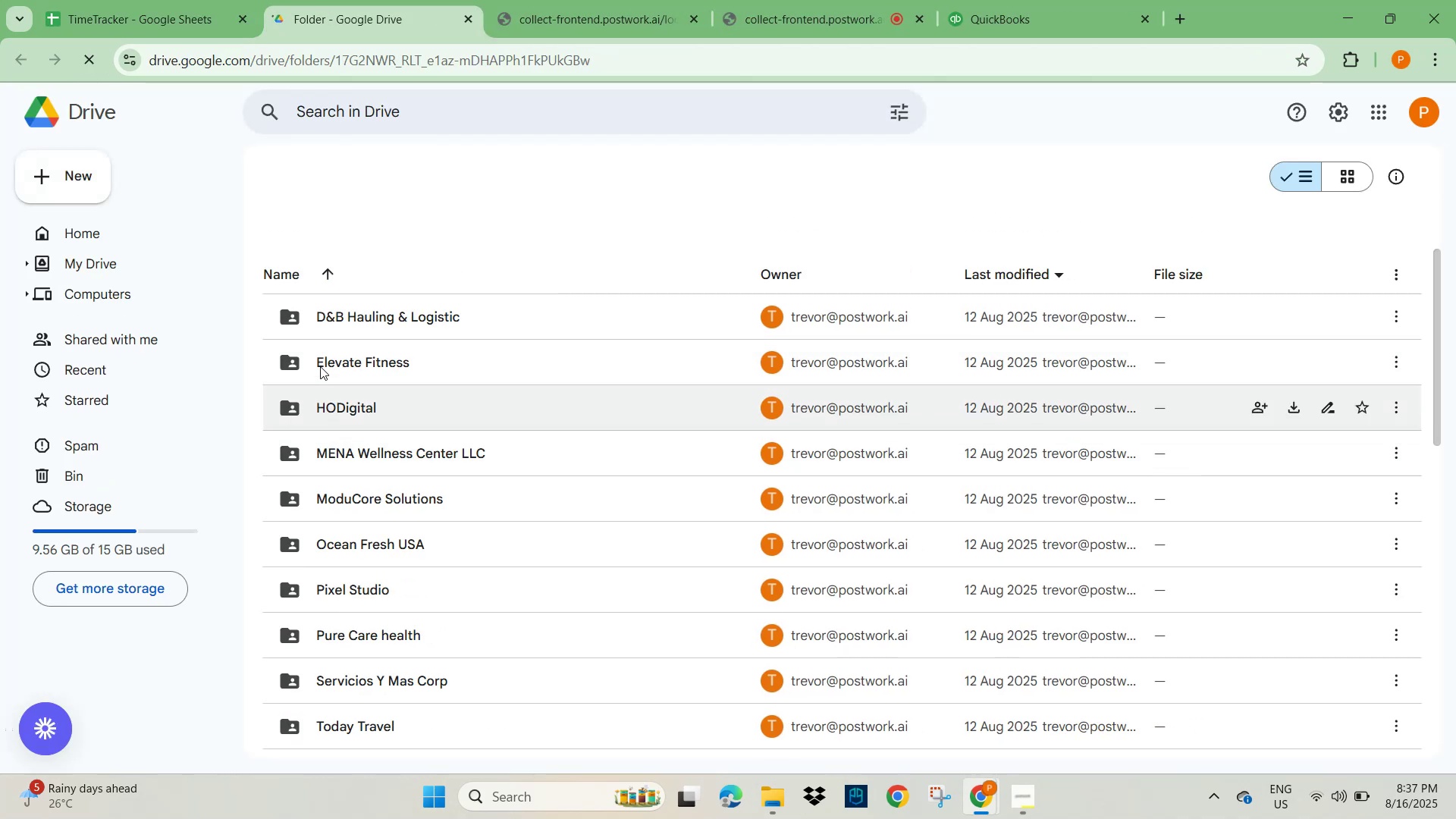 
scroll: coordinate [410, 518], scroll_direction: down, amount: 10.0
 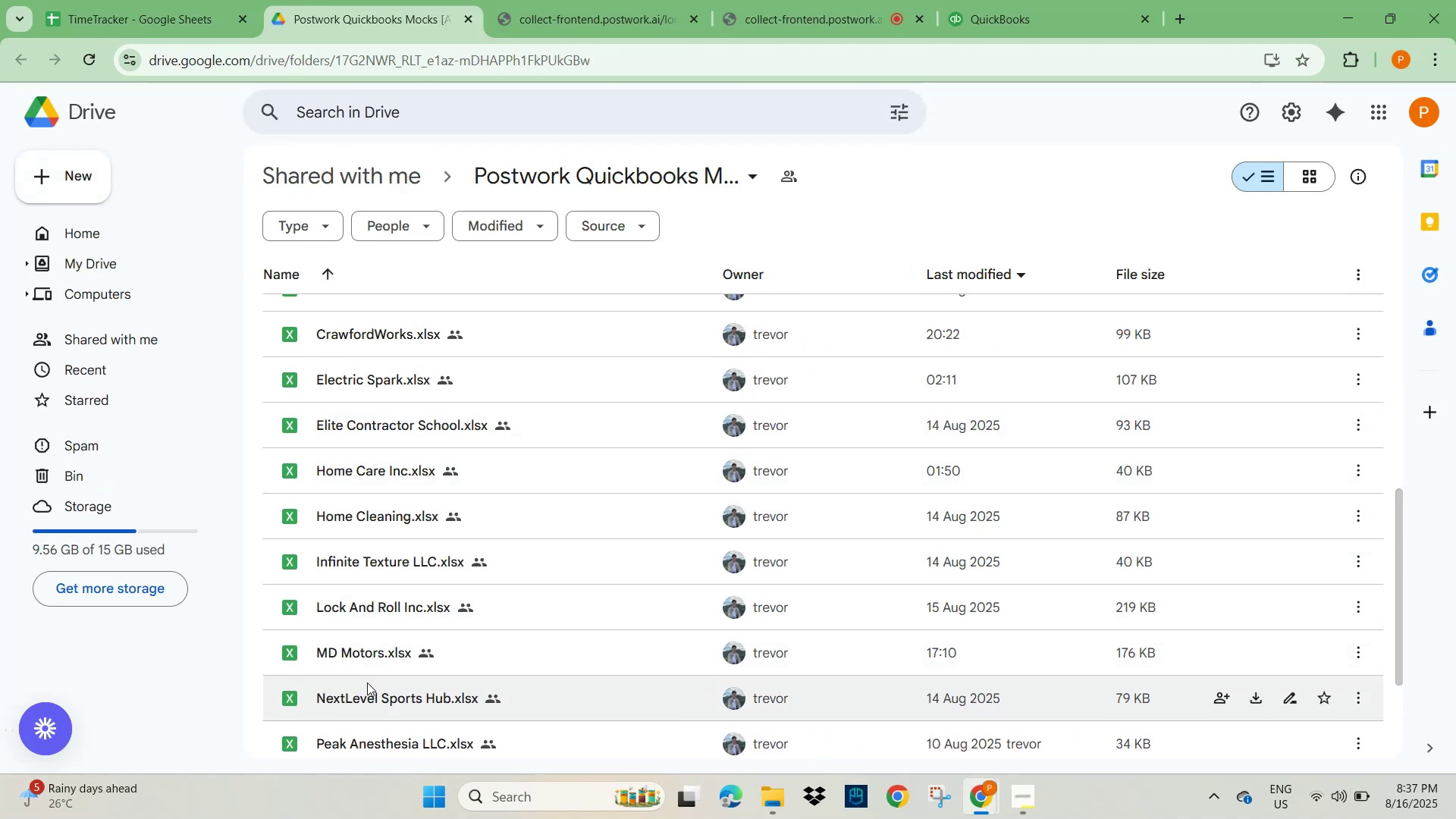 
double_click([366, 696])
 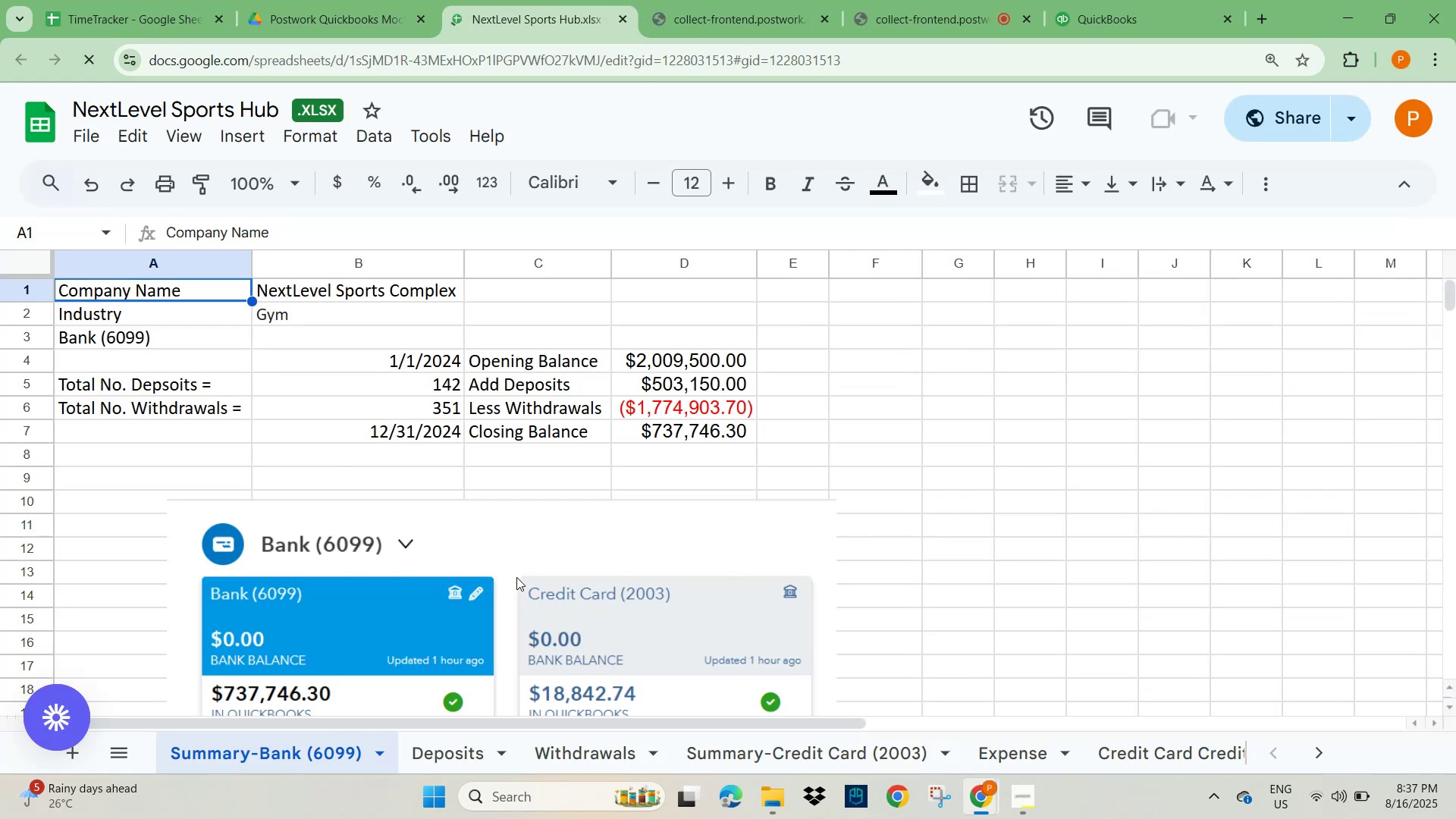 
wait(5.41)
 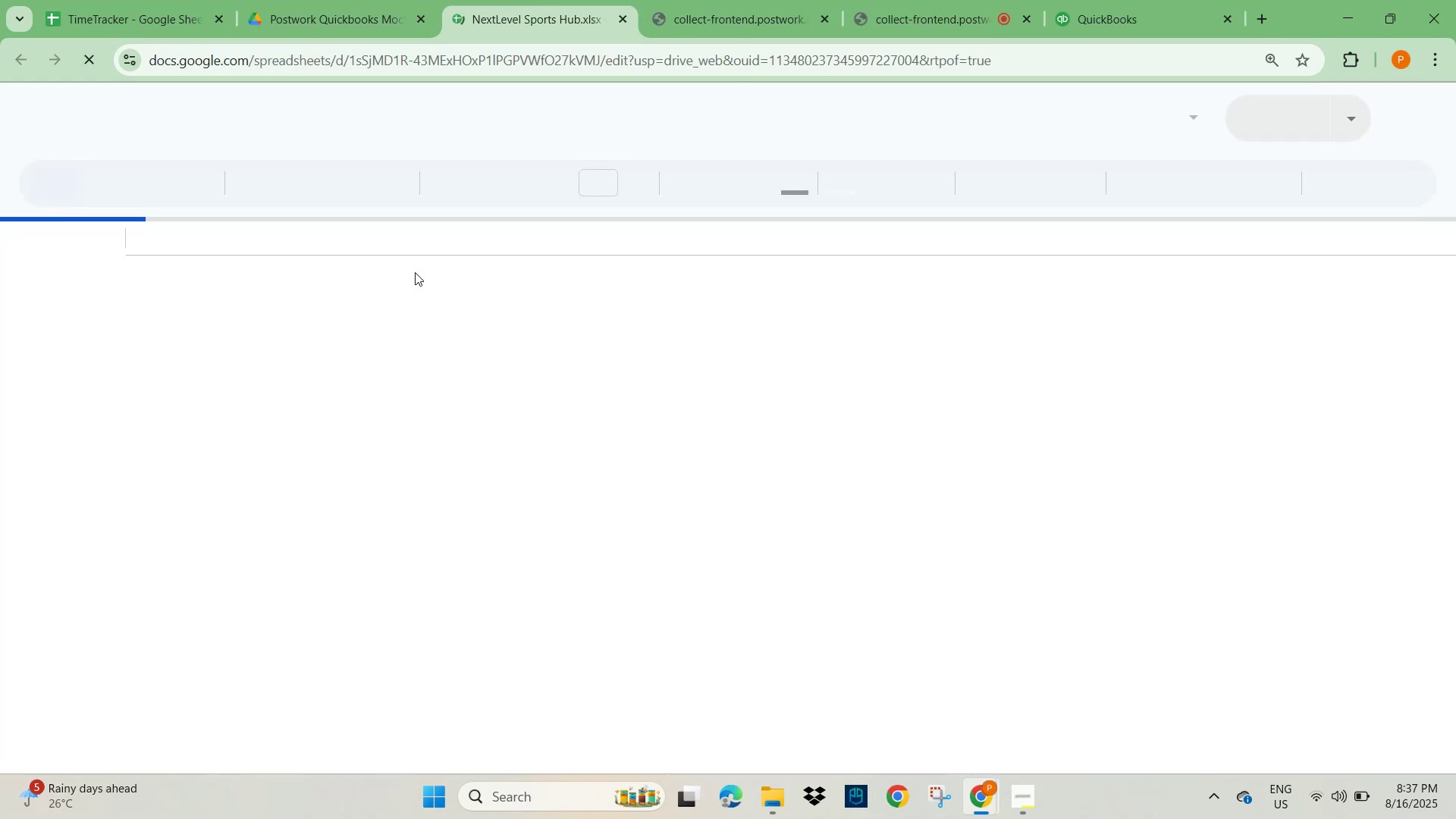 
left_click([876, 576])
 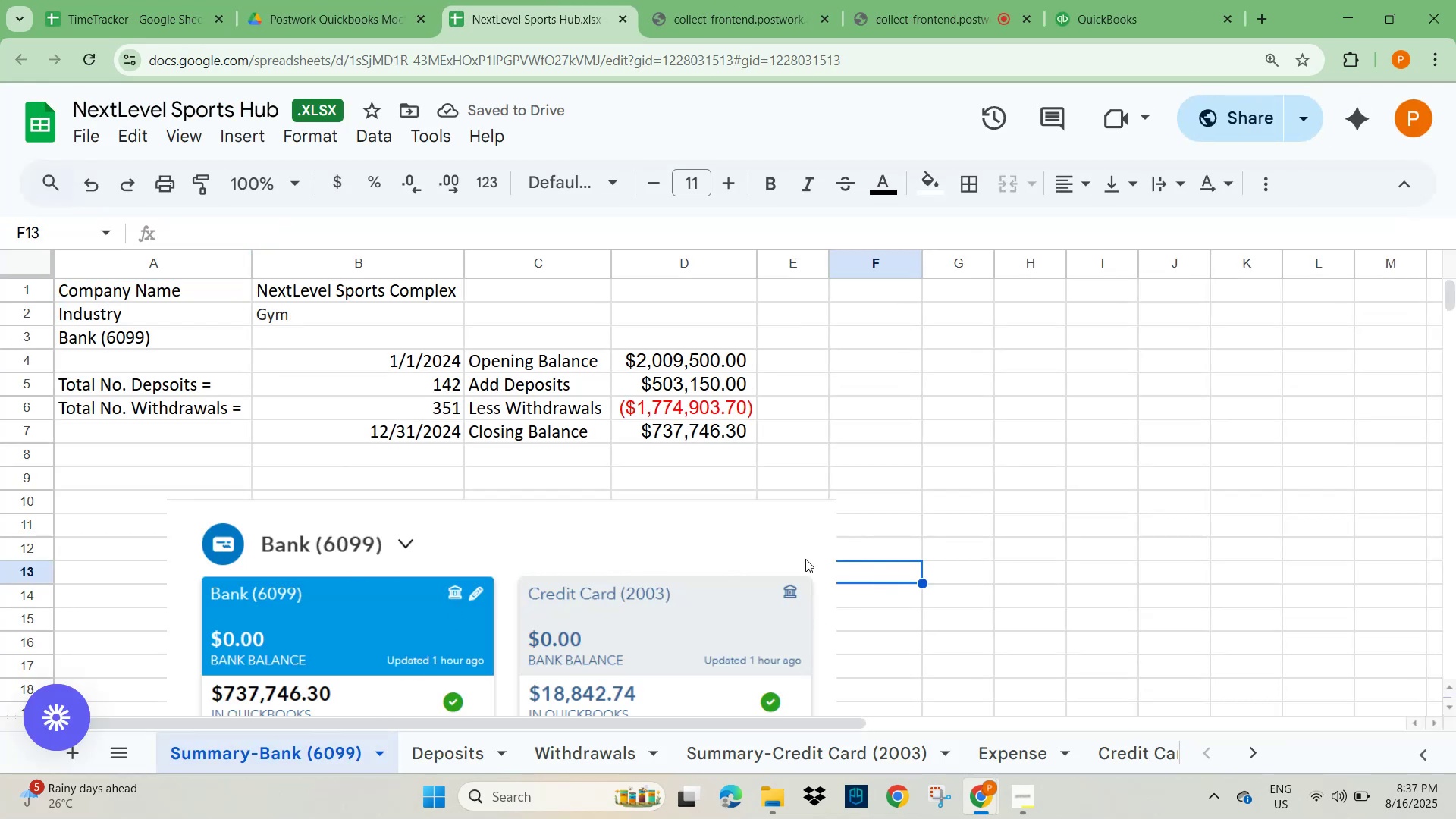 
left_click([736, 559])
 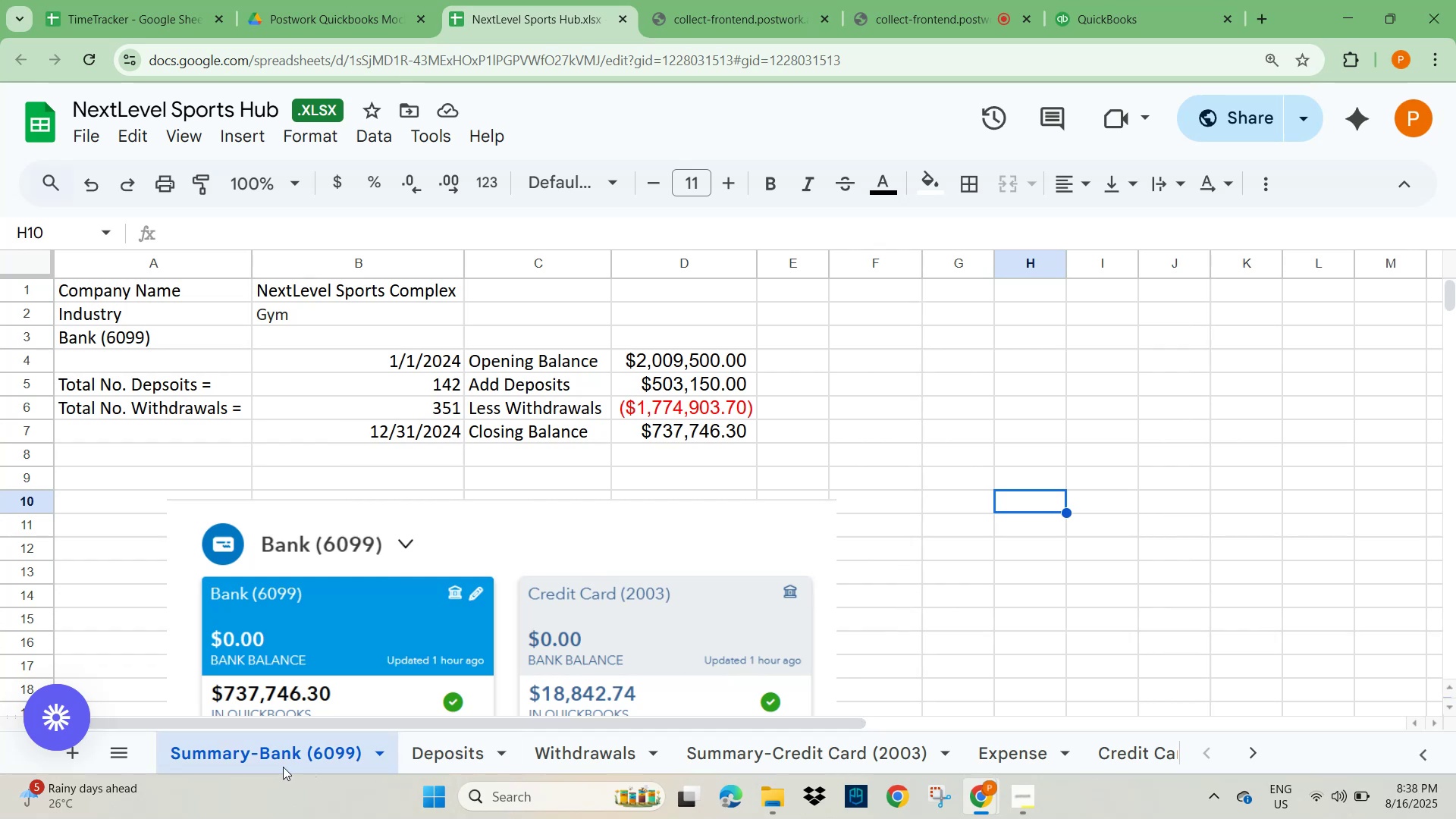 
wait(11.66)
 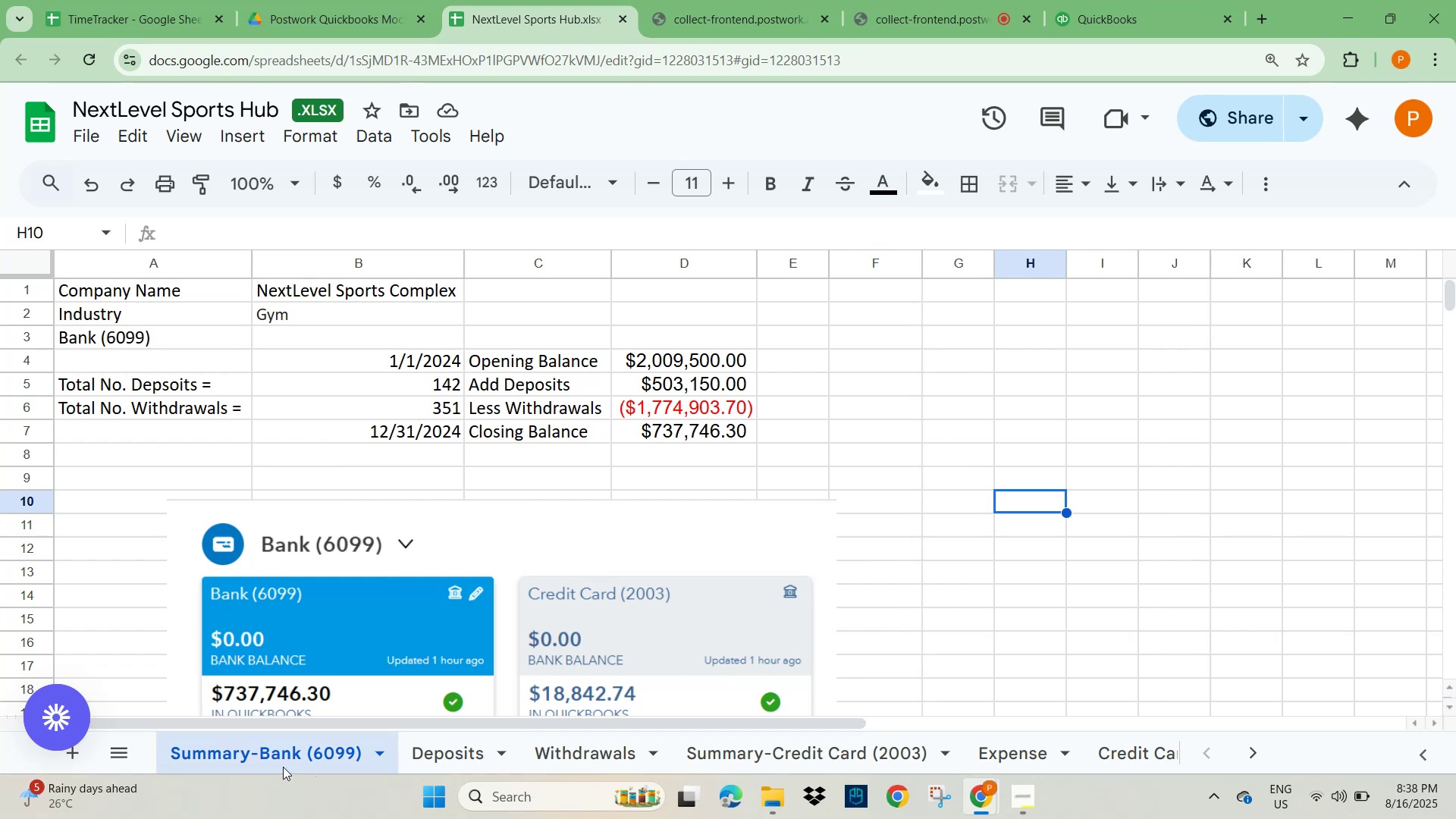 
left_click([1268, 14])
 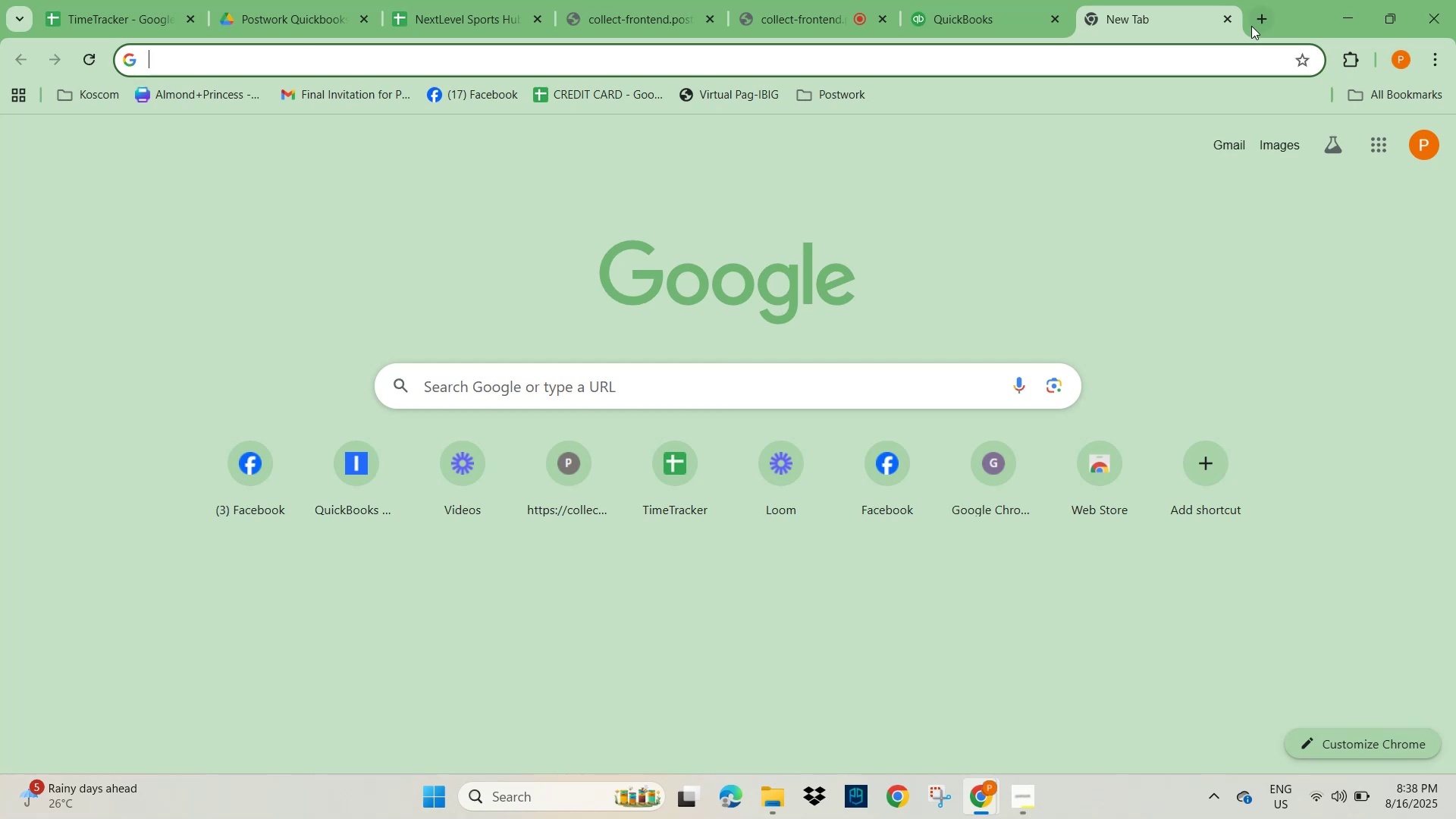 
left_click([1226, 20])
 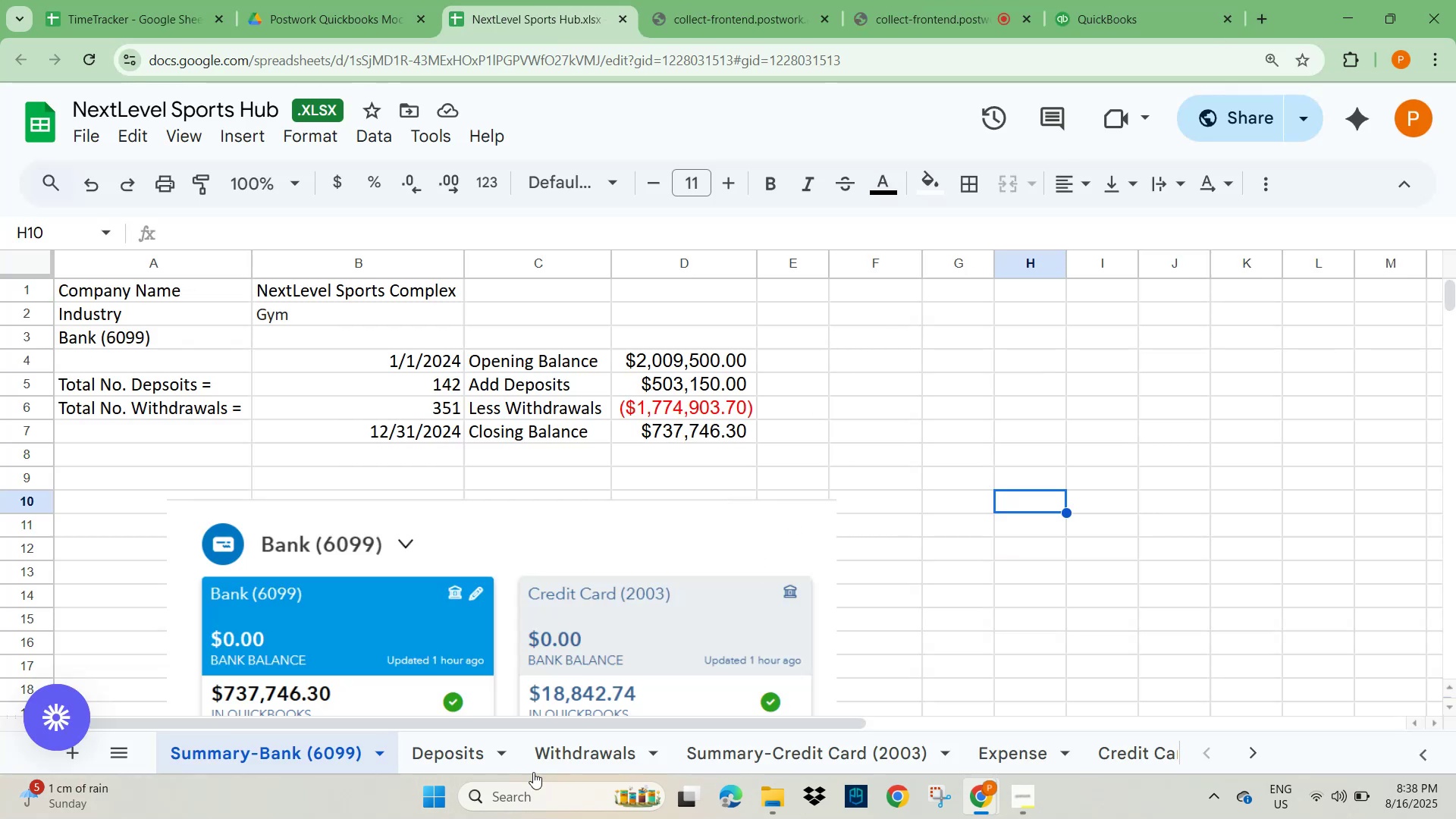 
left_click([526, 797])
 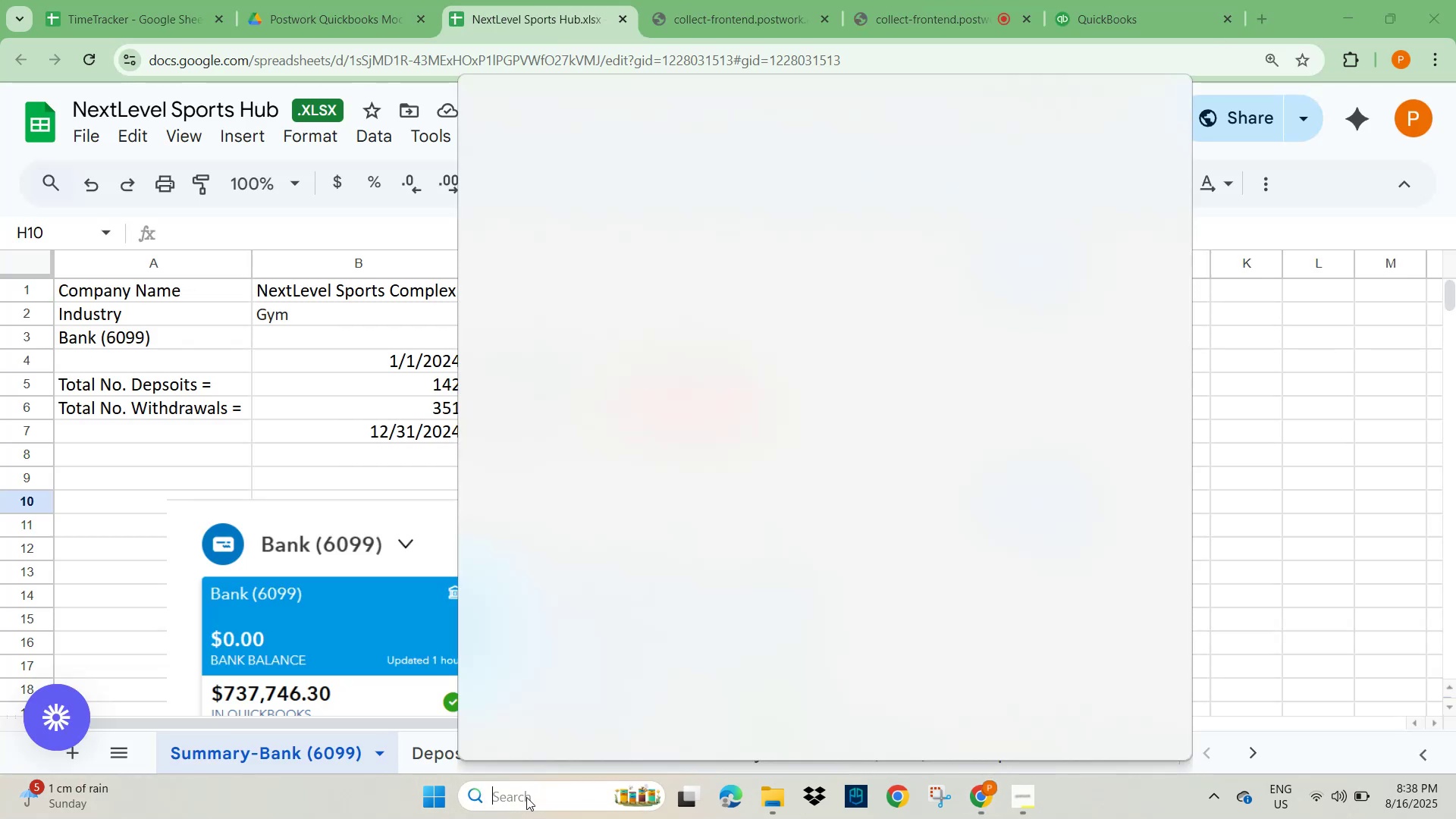 
type(excel)
 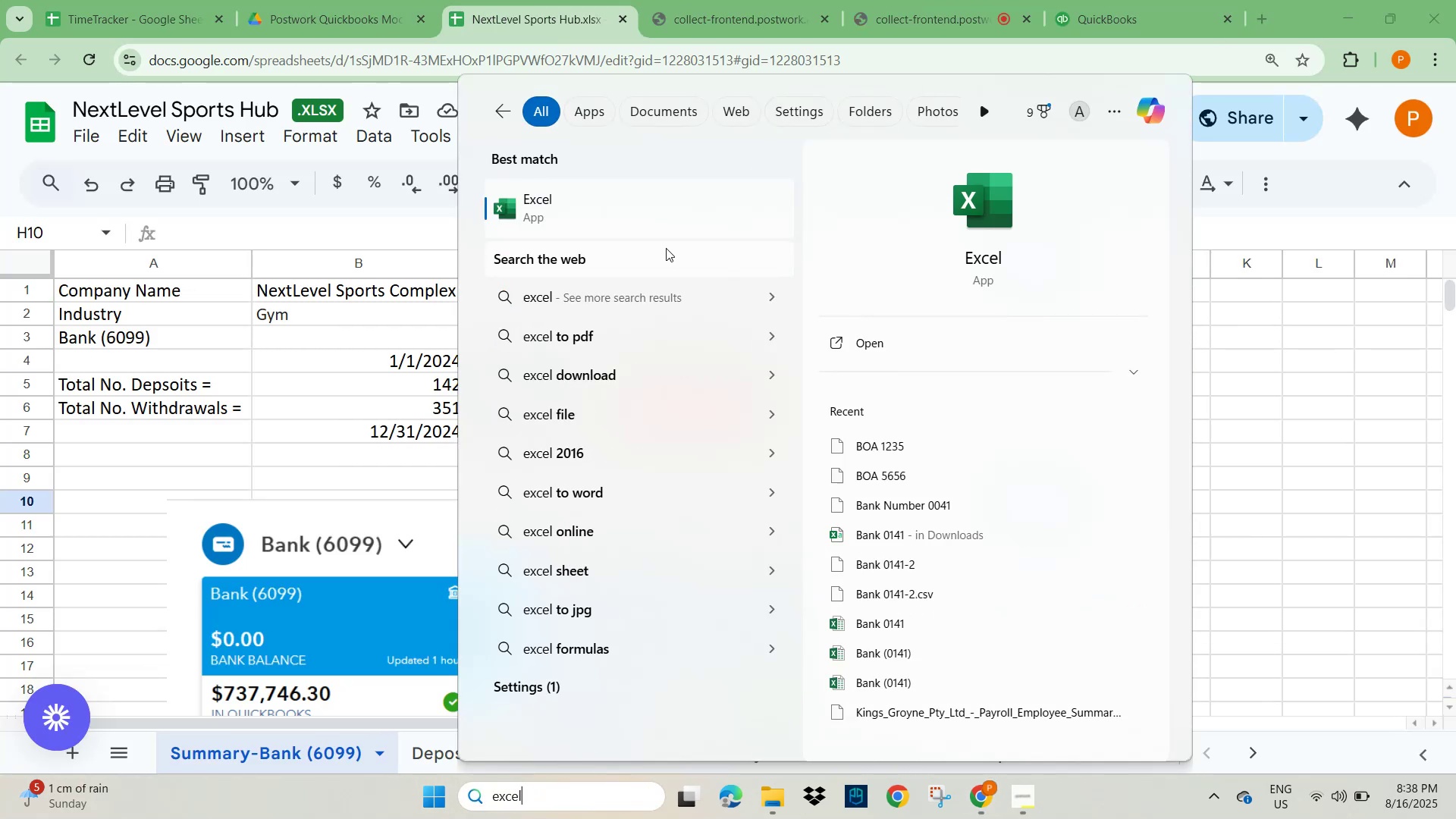 
double_click([663, 212])
 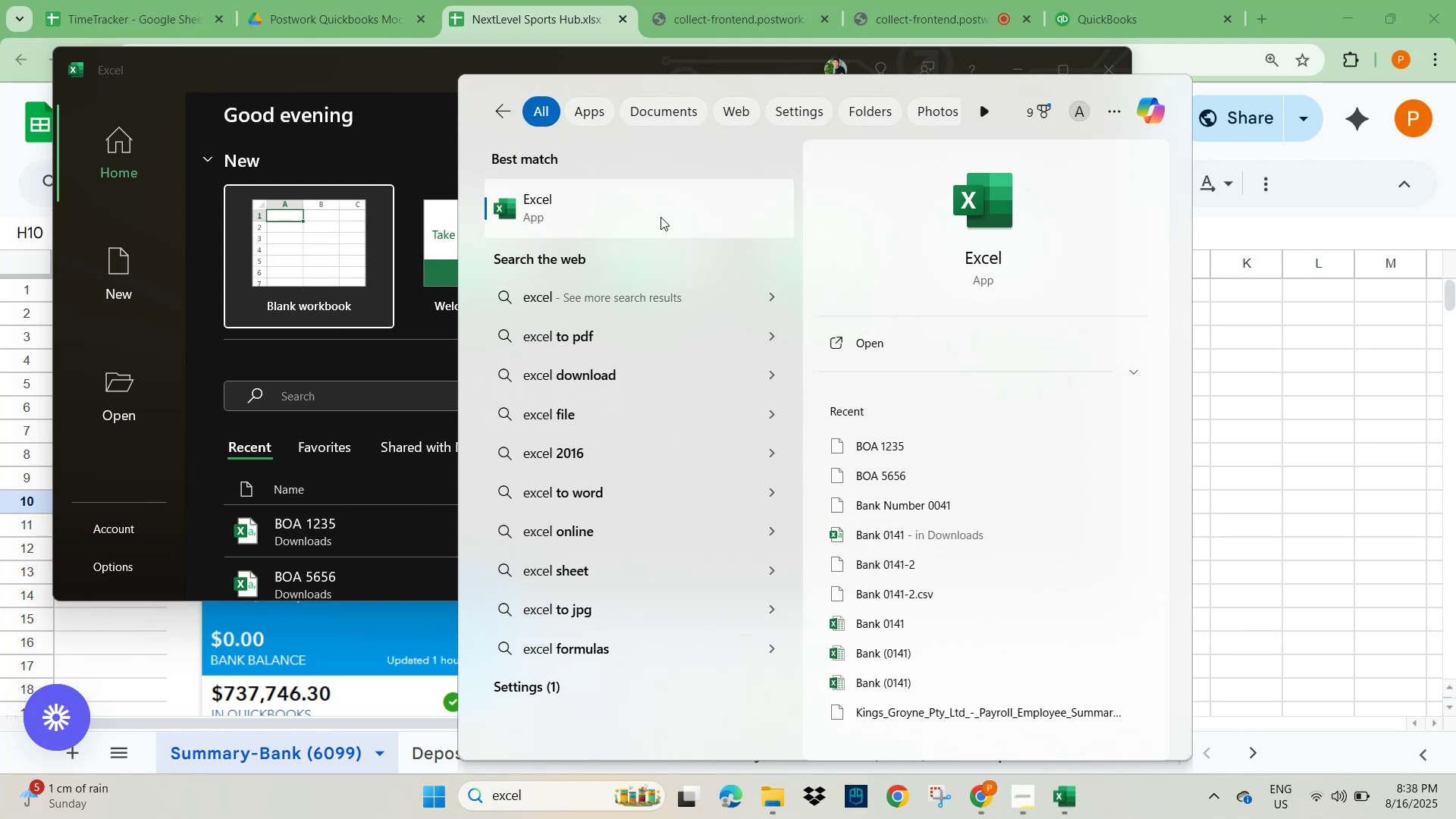 
left_click_drag(start_coordinate=[686, 80], to_coordinate=[974, 89])
 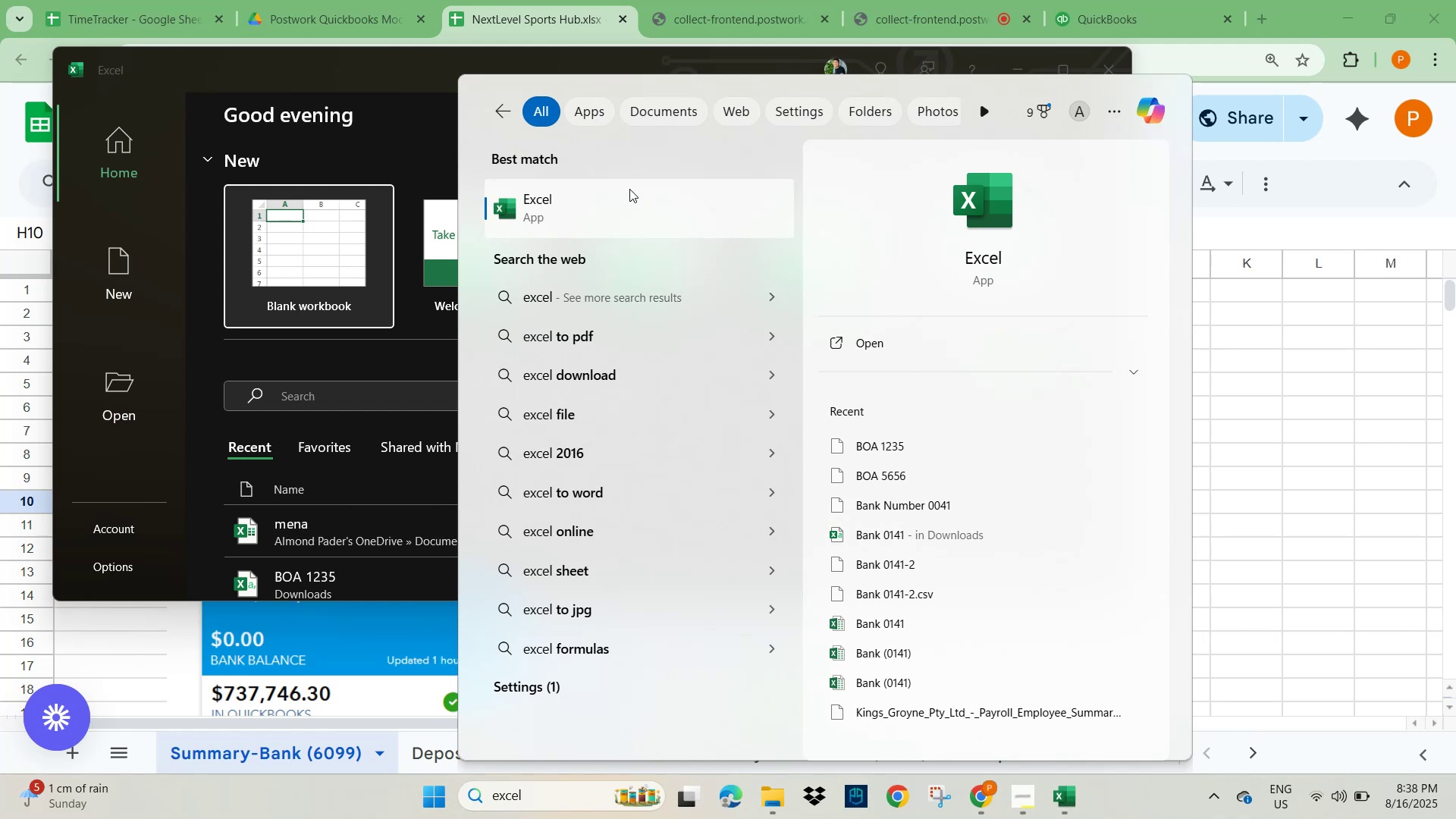 
double_click([598, 224])
 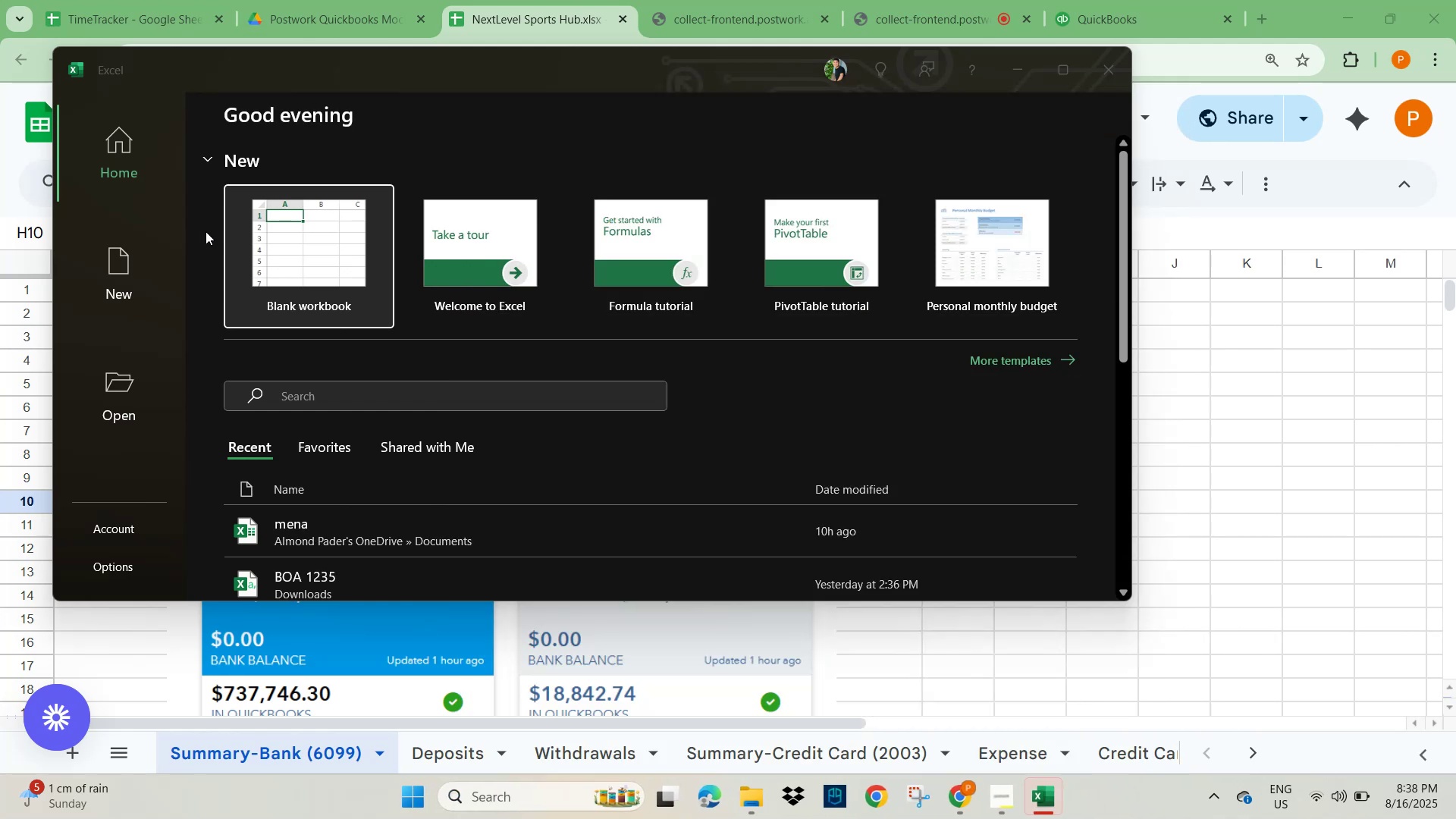 
left_click([315, 221])
 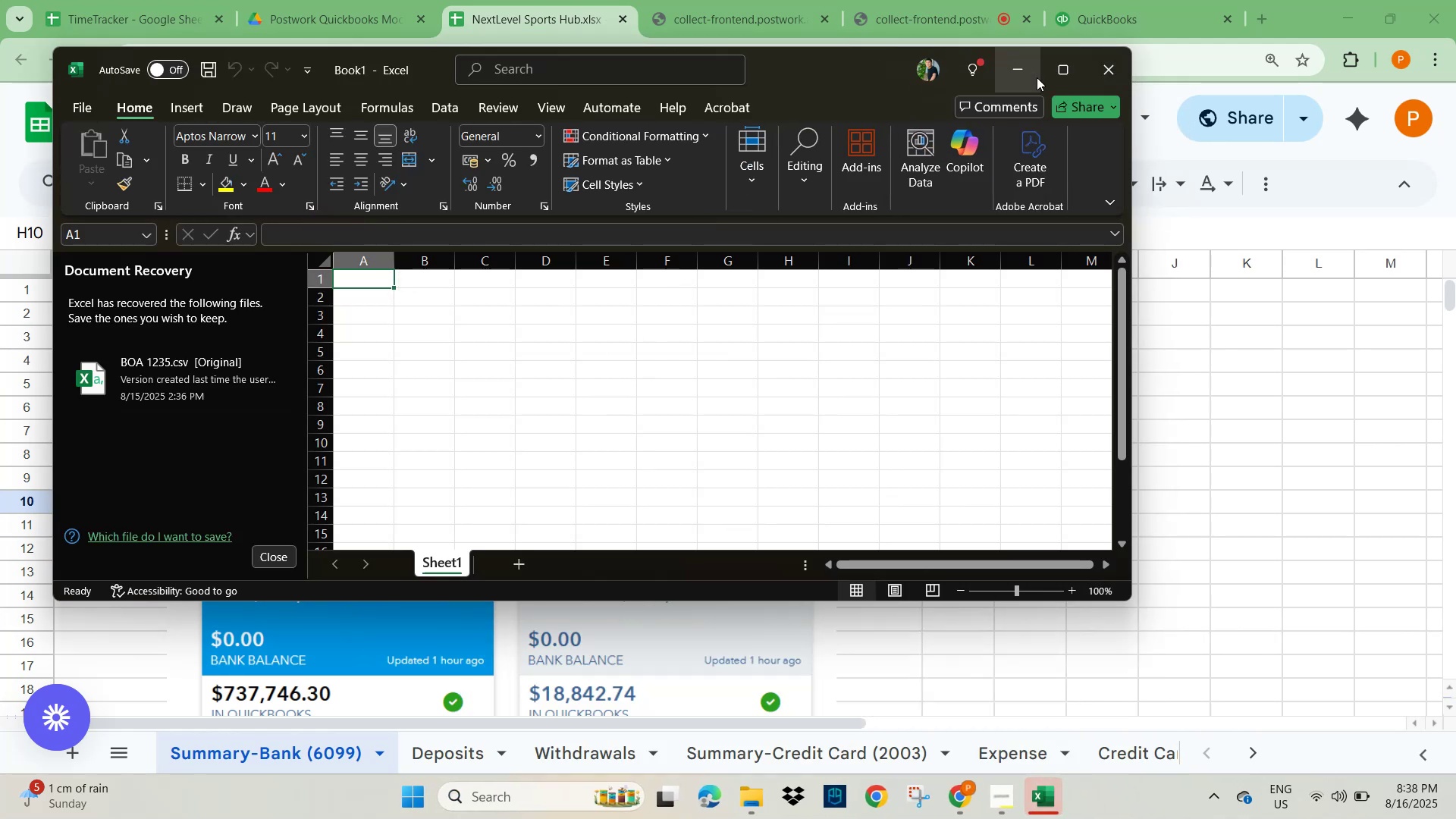 
left_click([1064, 68])
 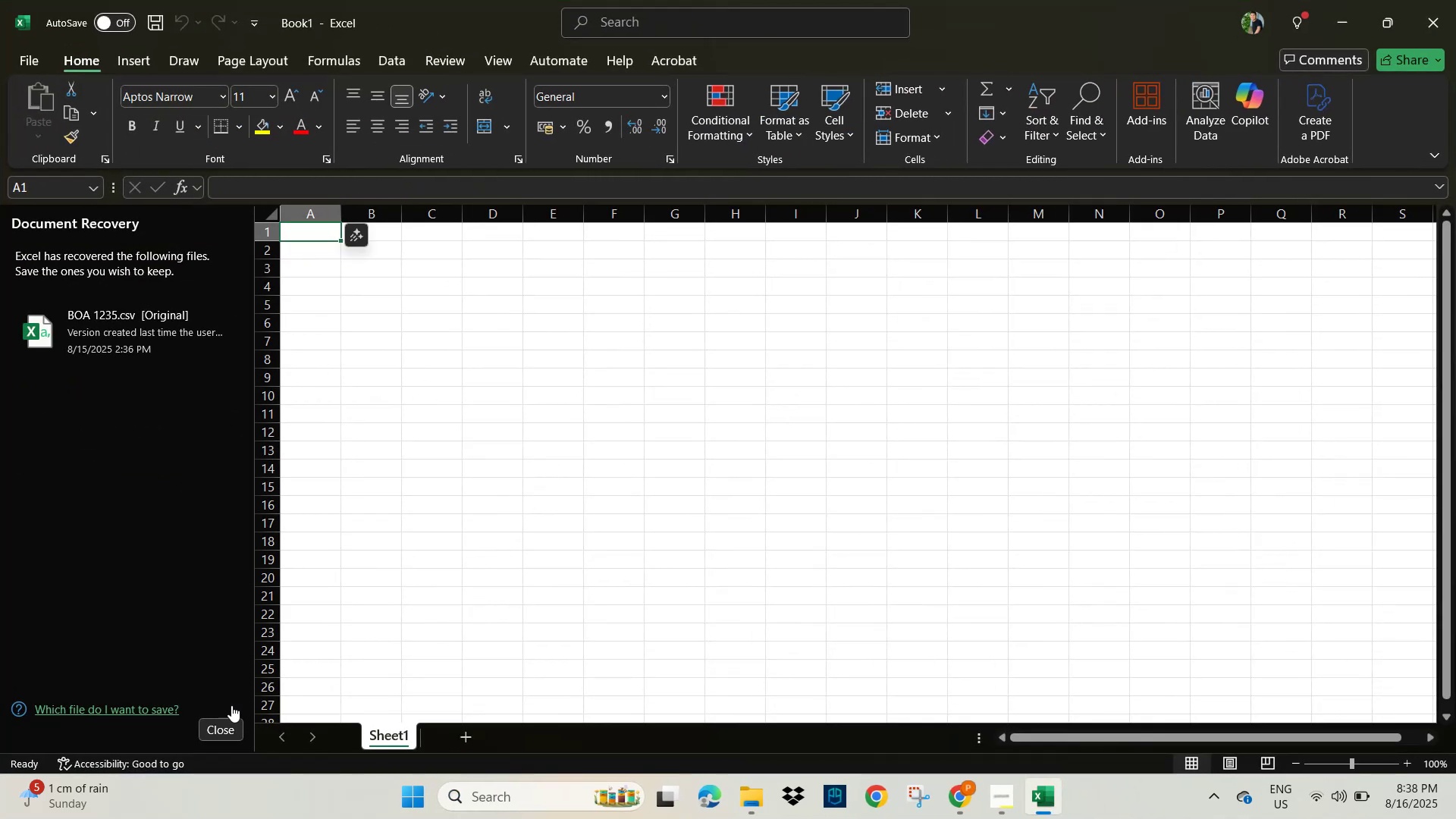 
left_click([234, 730])
 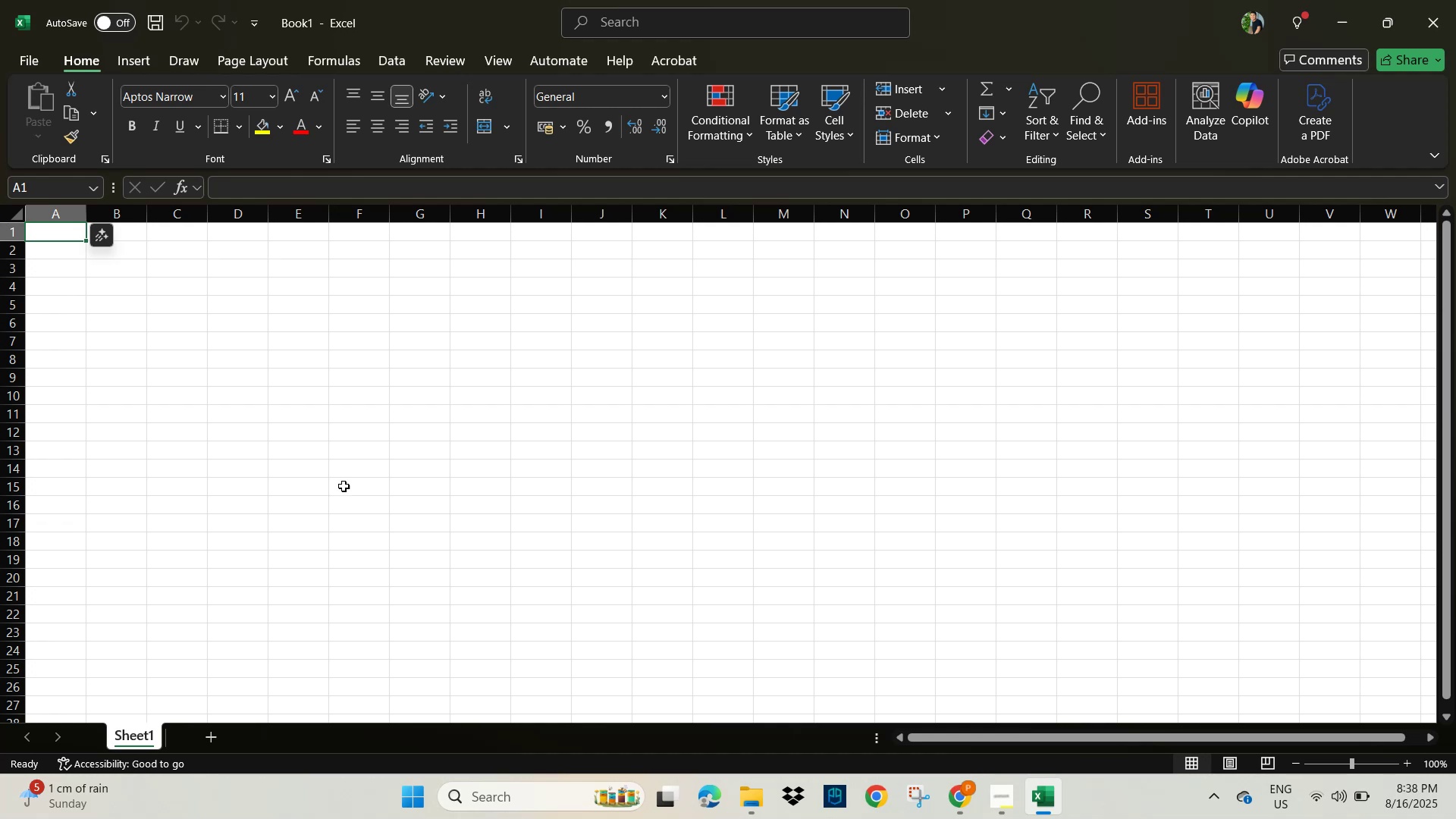 
left_click([300, 381])
 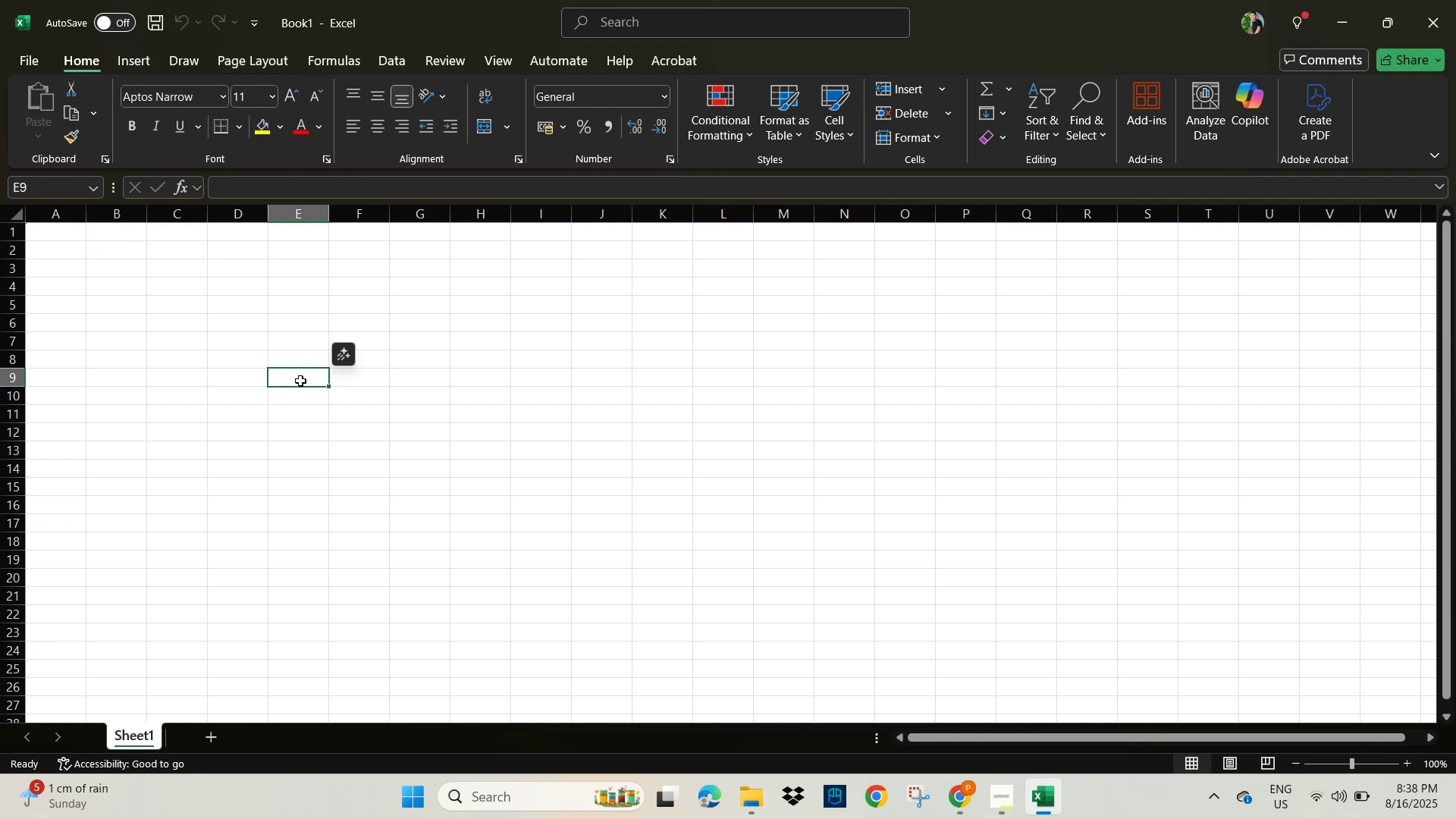 
key(Alt+AltLeft)
 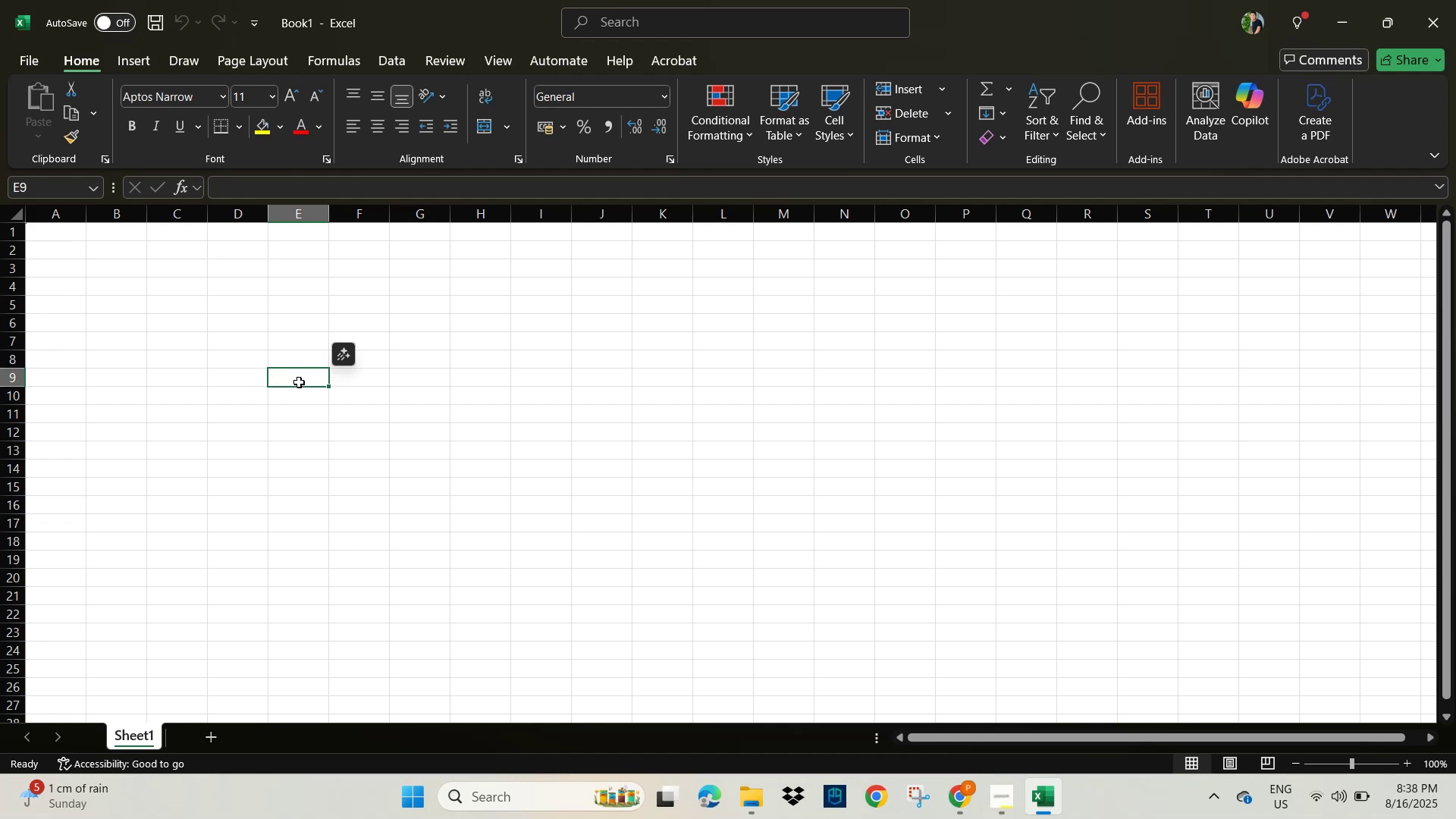 
key(Alt+Tab)
 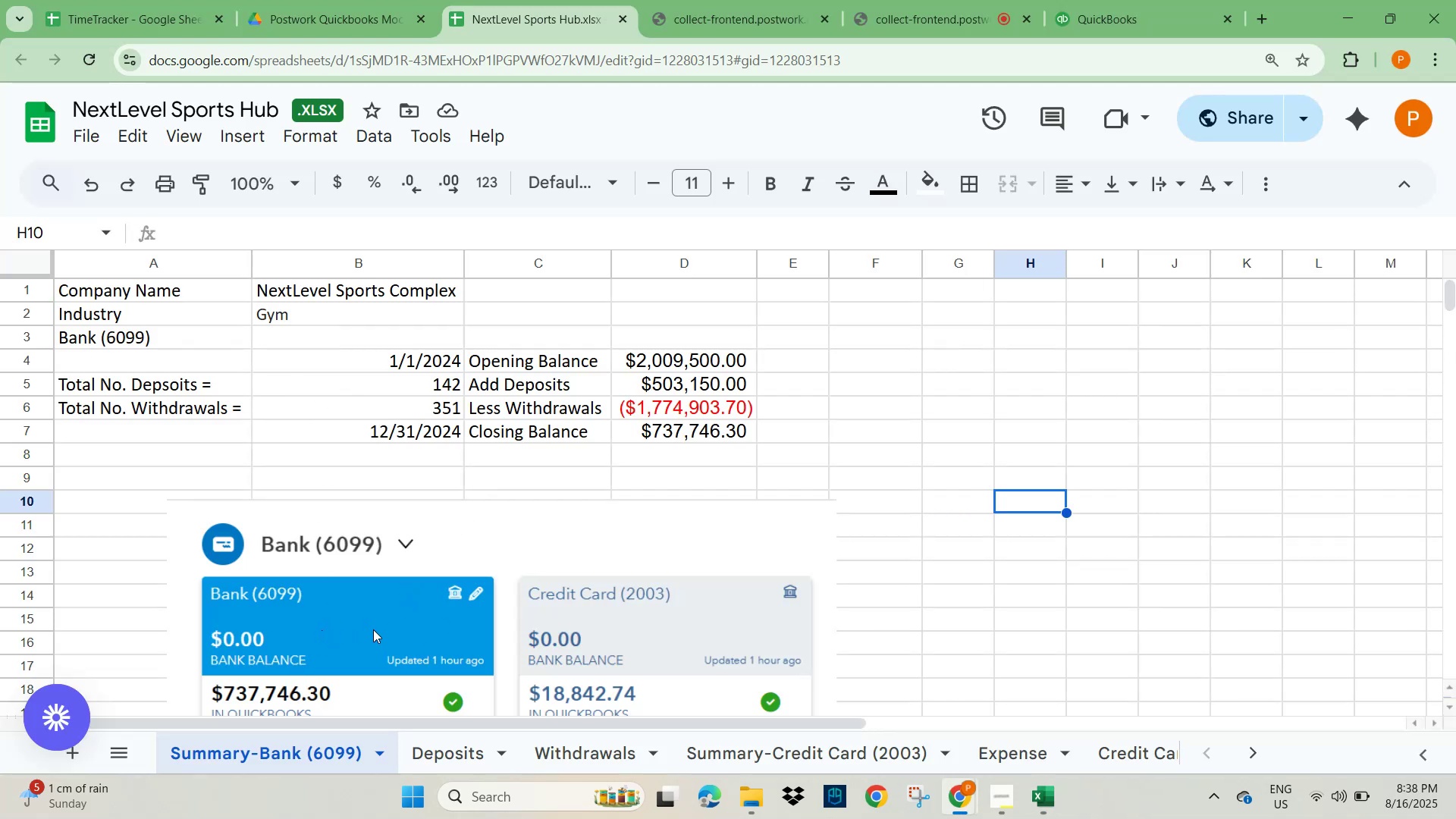 
wait(7.86)
 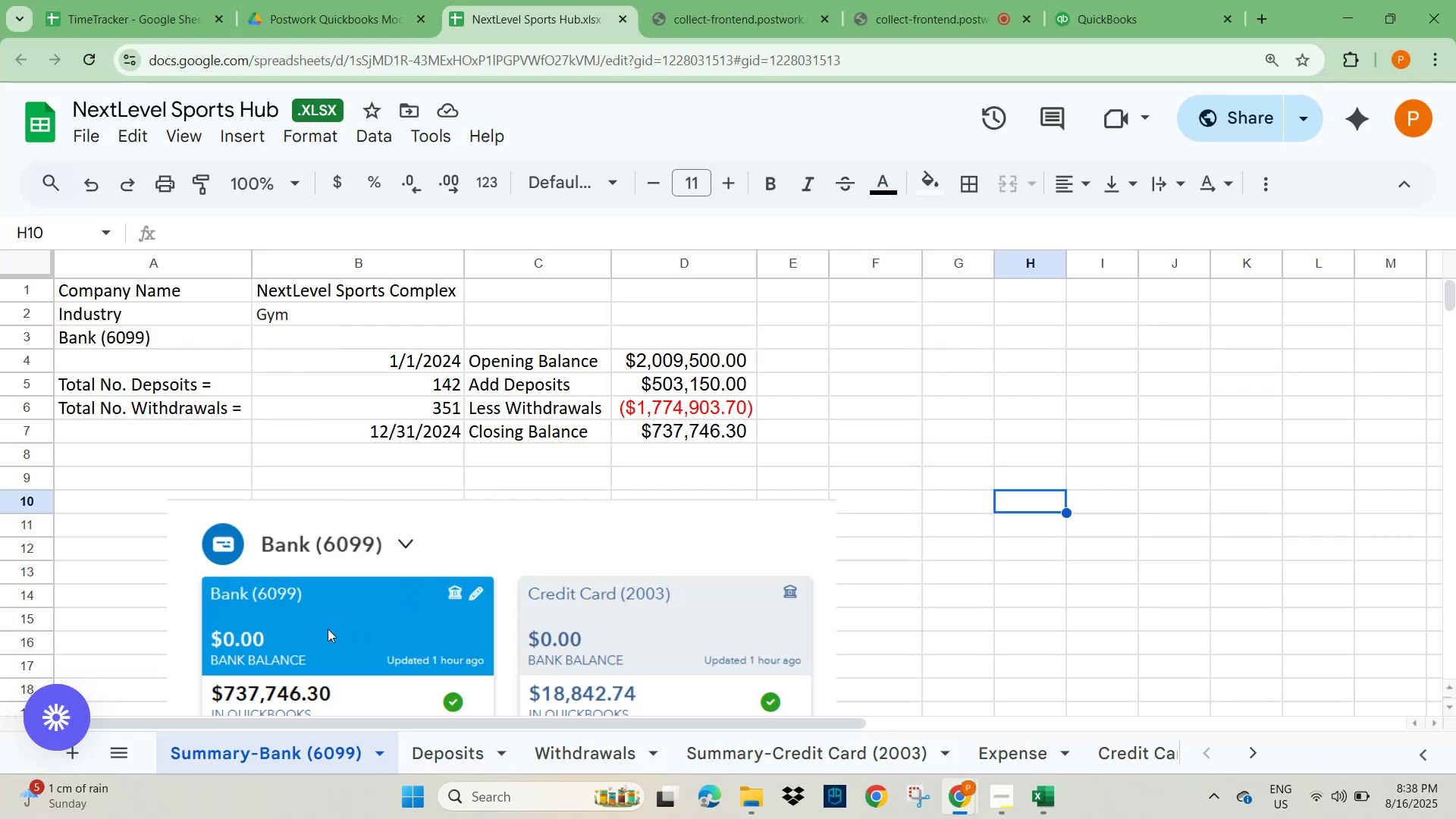 
scroll: coordinate [373, 629], scroll_direction: down, amount: 1.0
 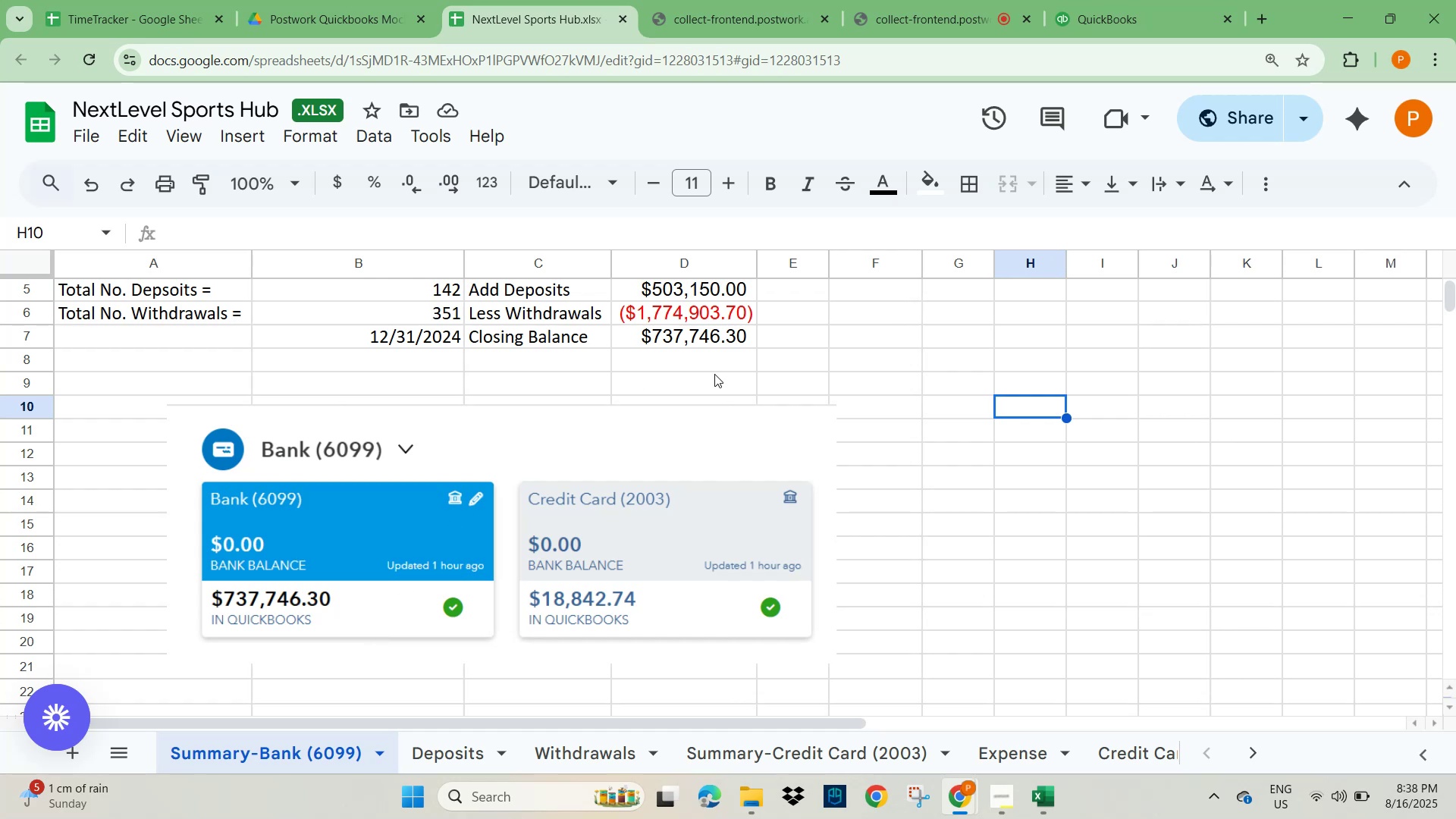 
scroll: coordinate [688, 359], scroll_direction: up, amount: 1.0
 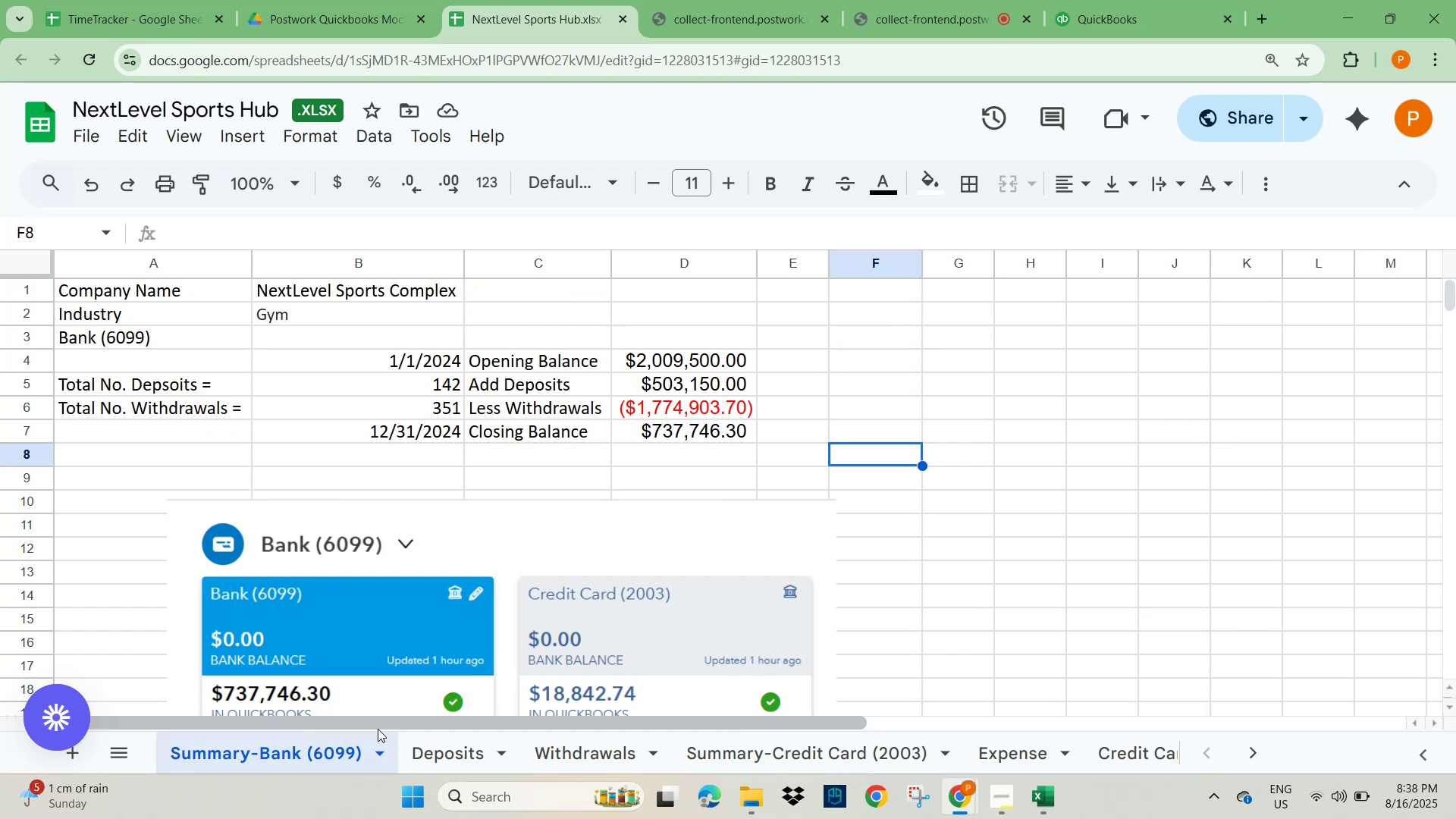 
wait(5.41)
 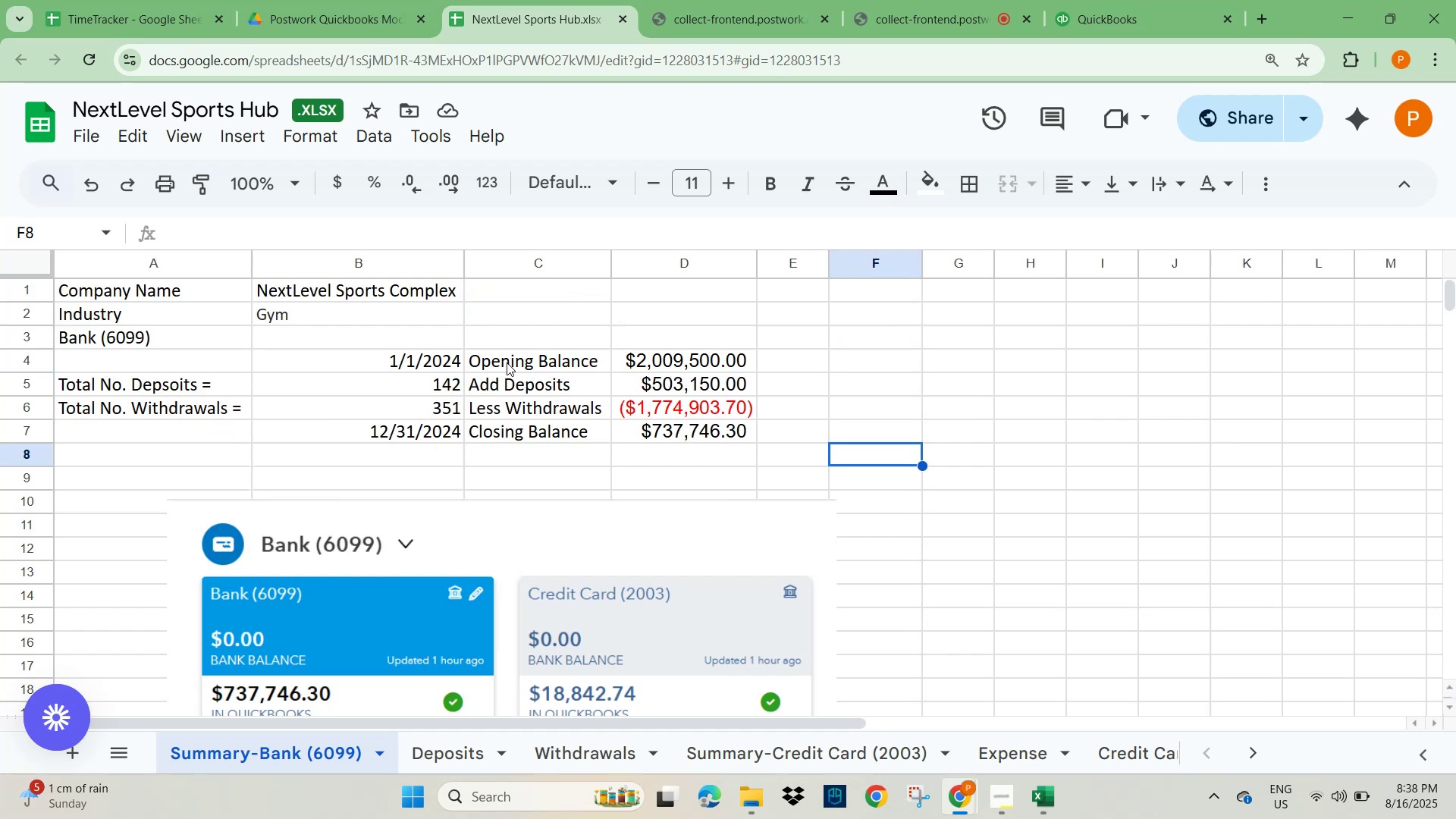 
left_click([440, 755])
 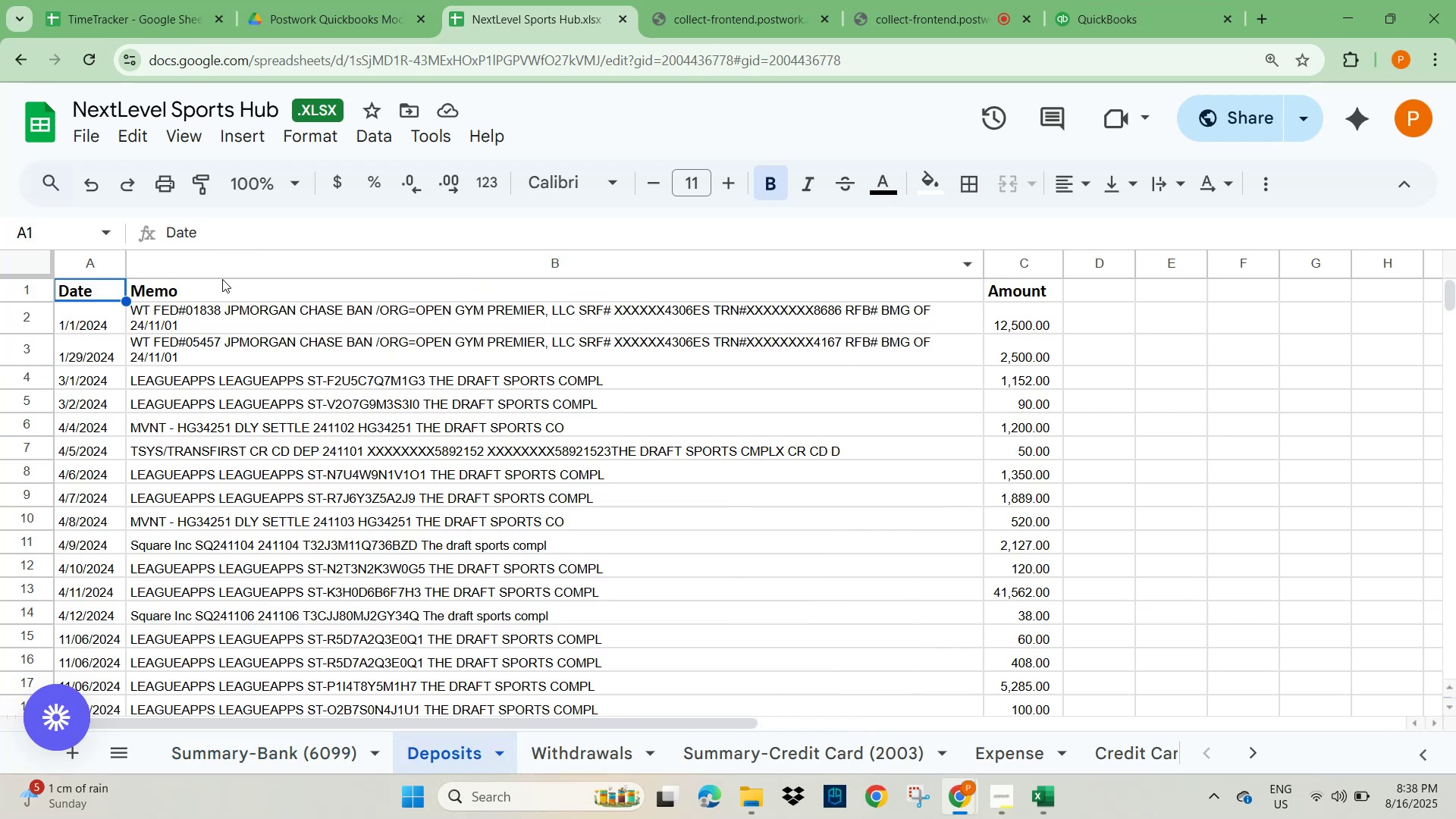 
left_click([79, 290])
 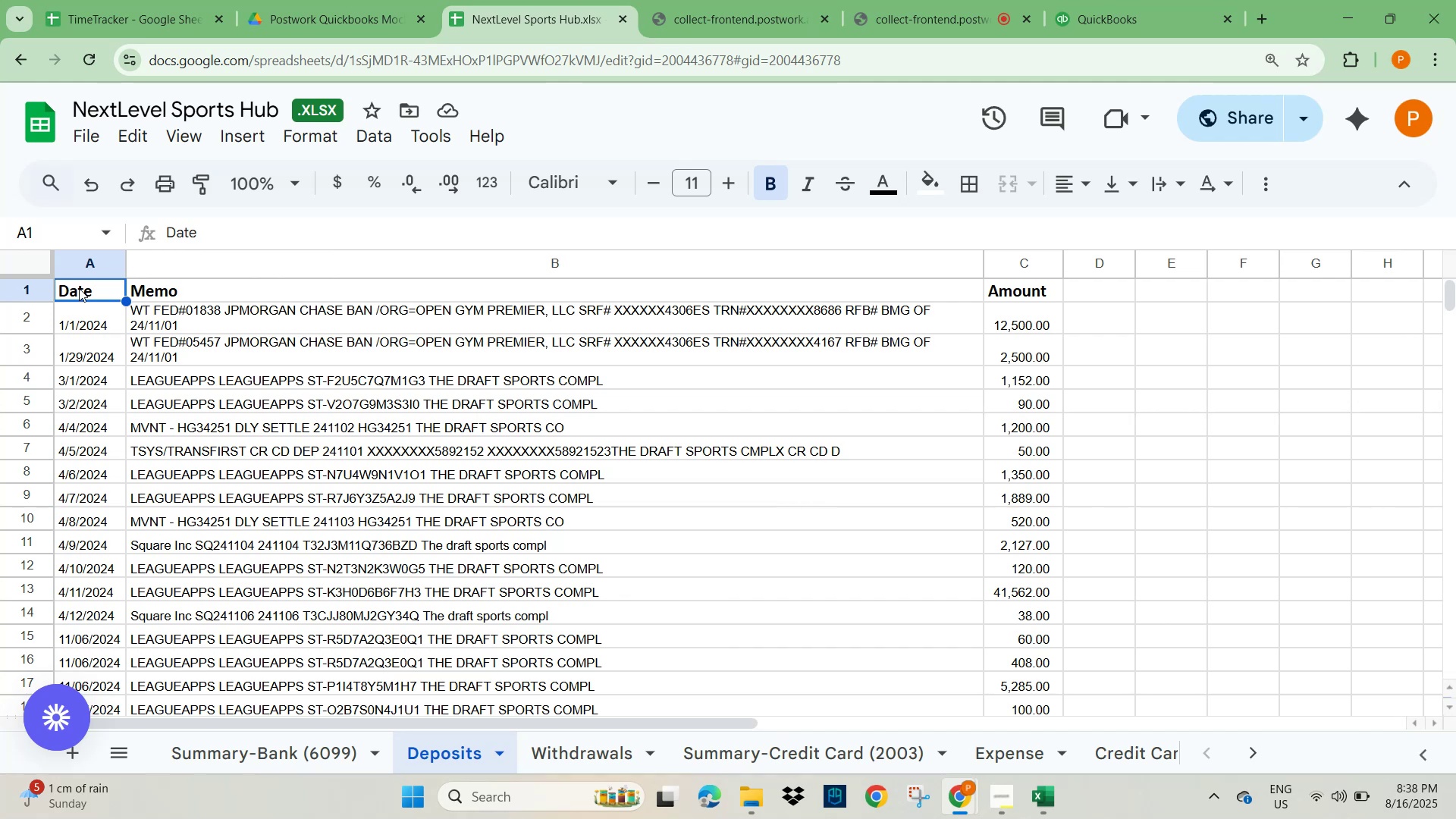 
key(Control+A)
 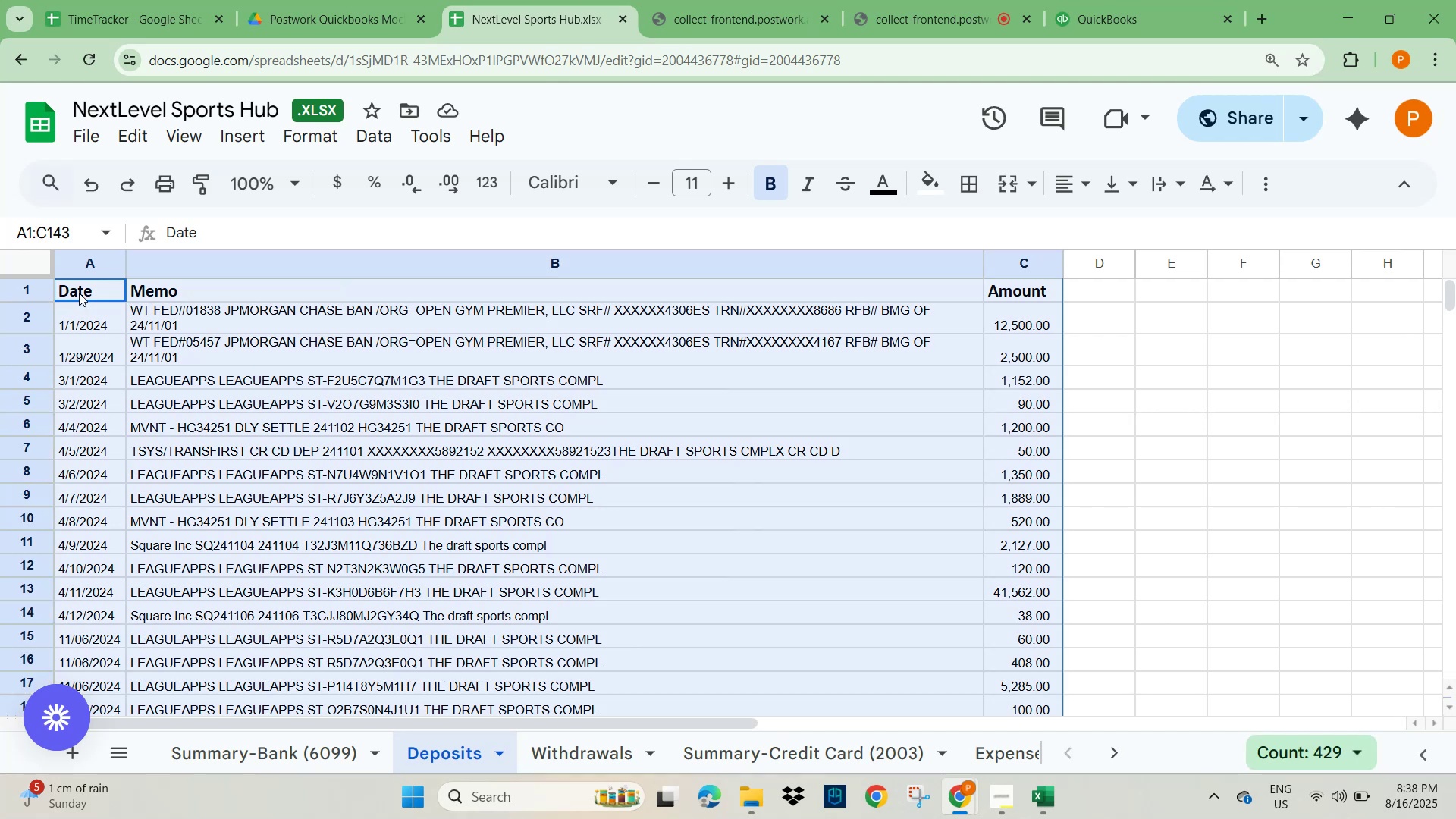 
key(Control+C)
 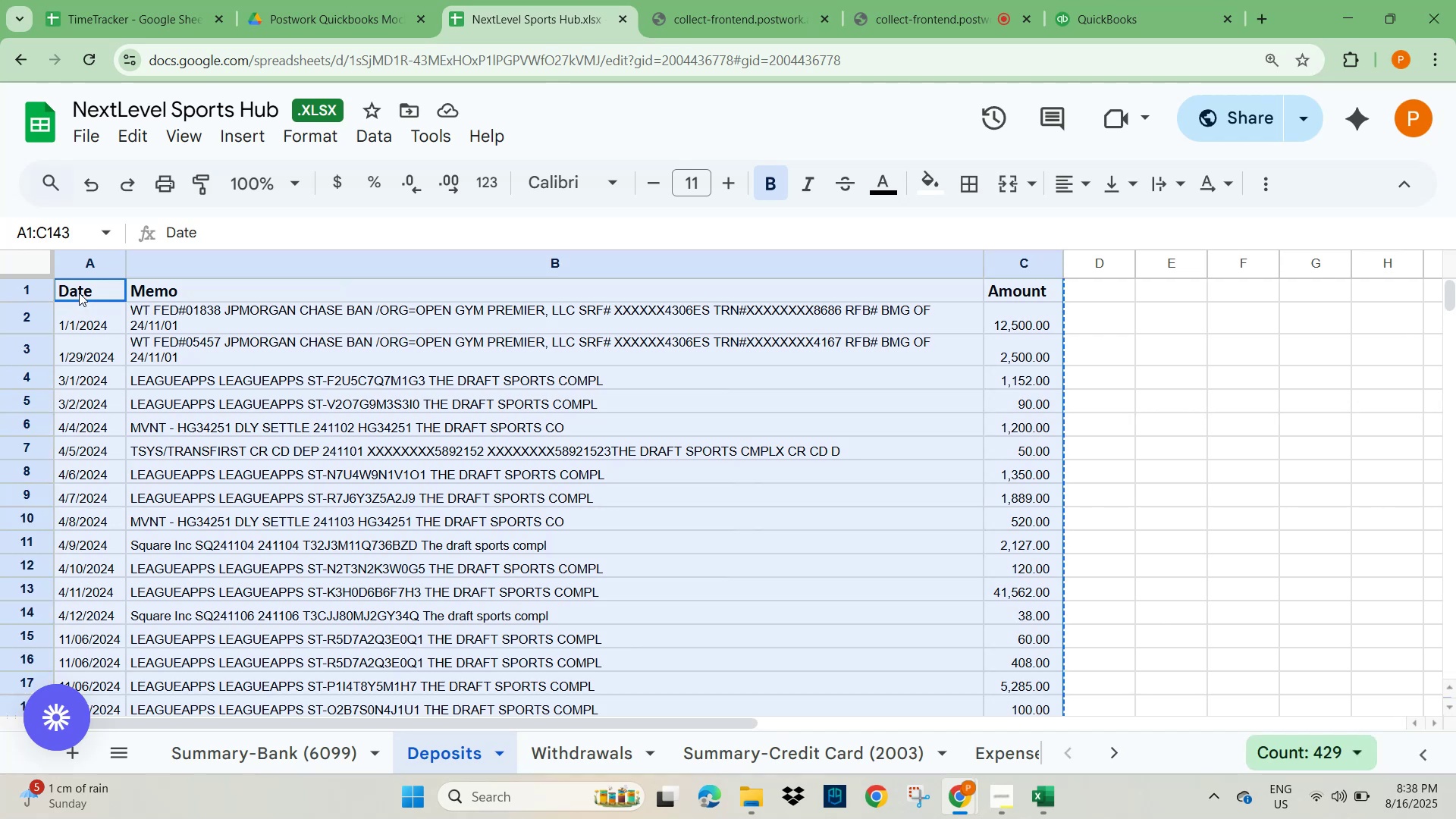 
key(Alt+Tab)
 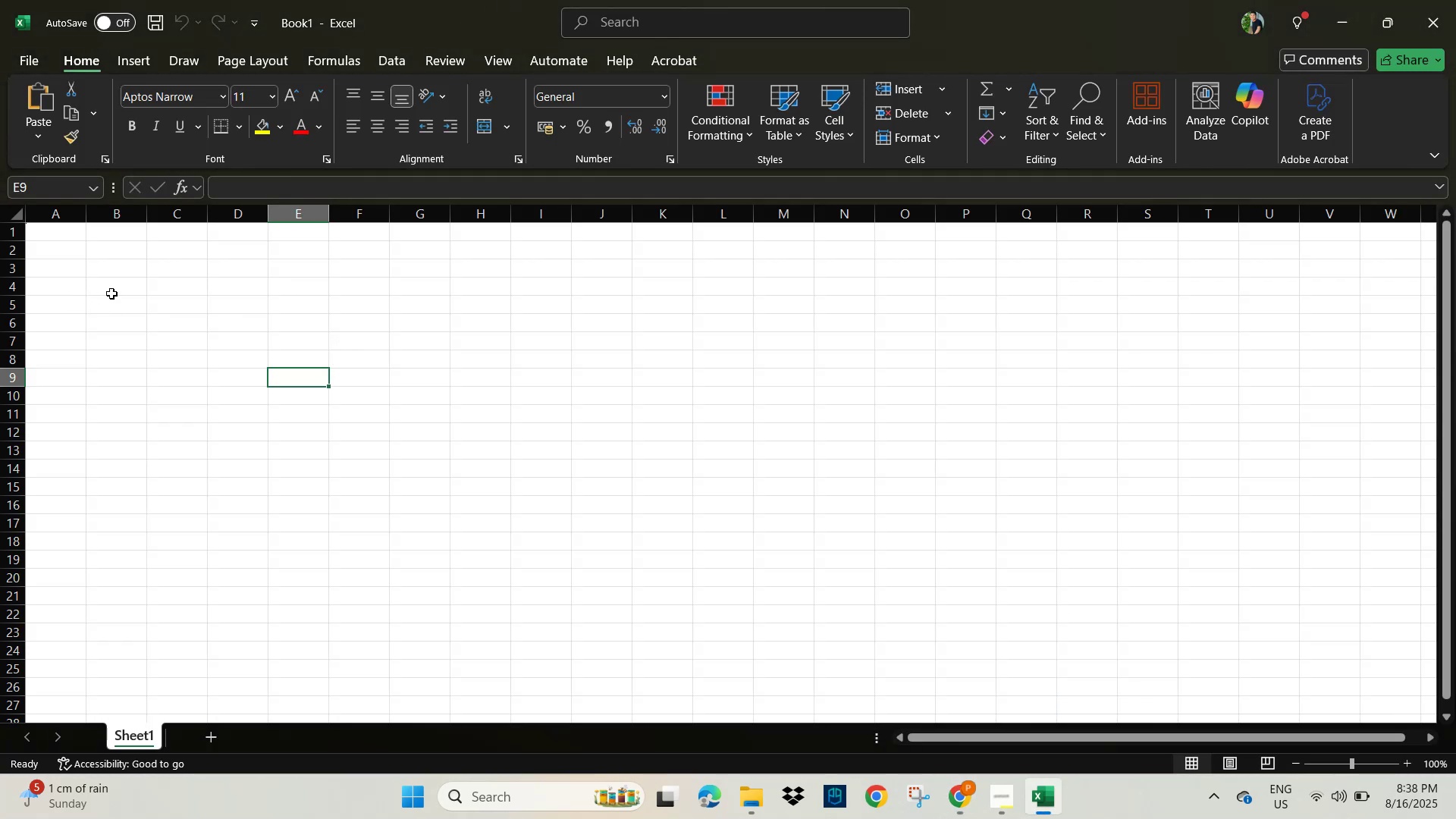 
left_click([58, 237])
 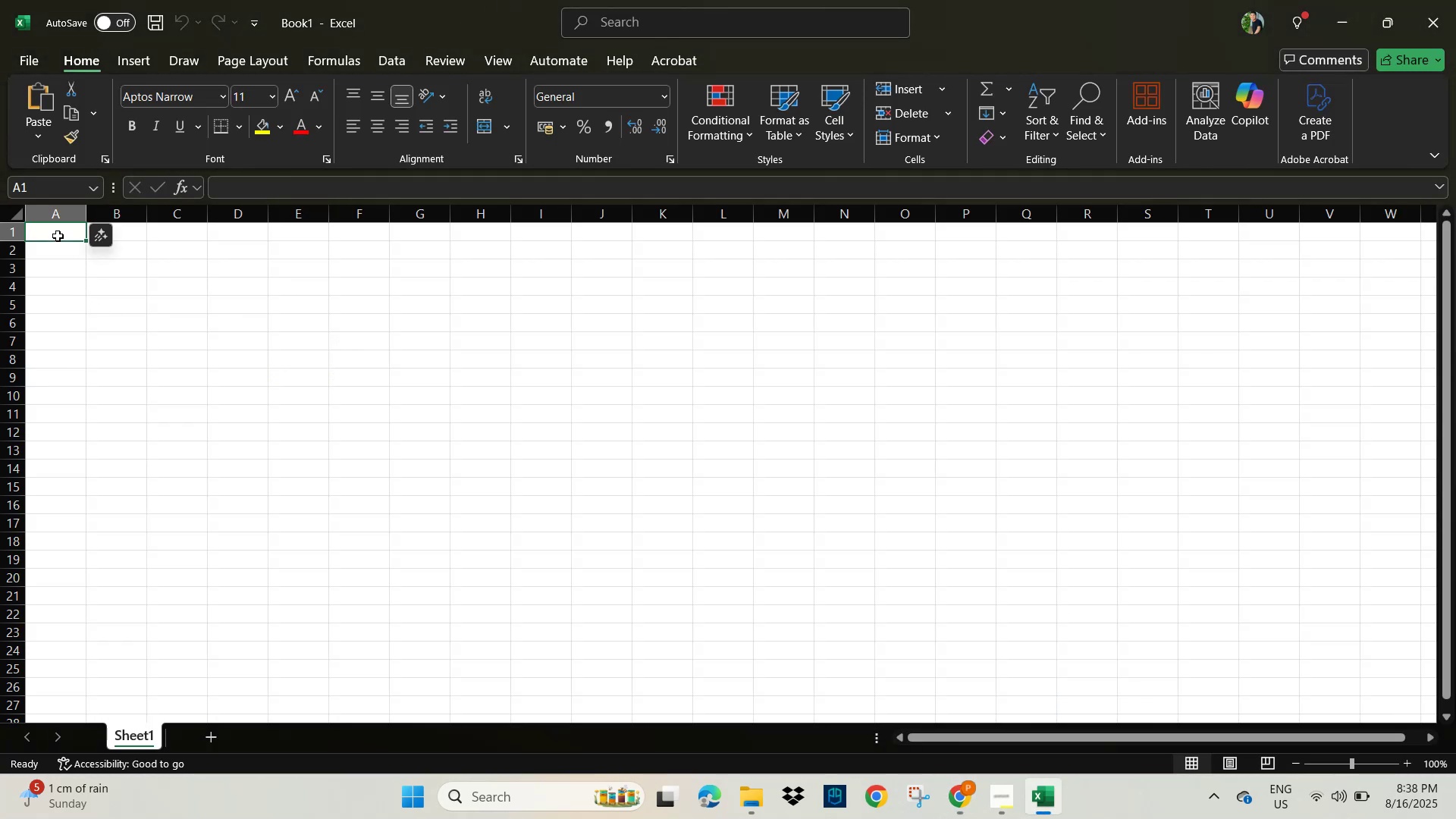 
key(Control+V)
 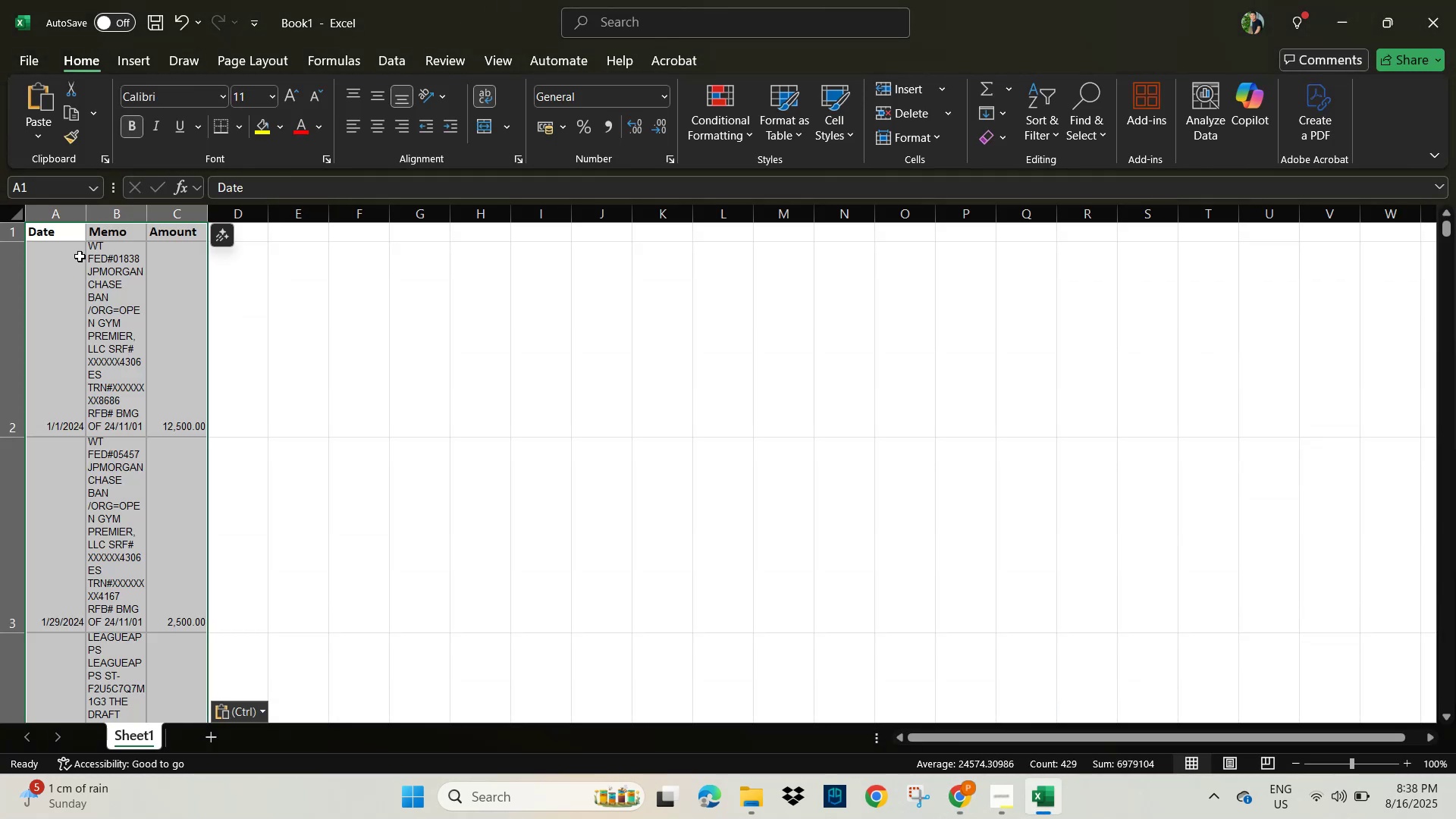 
key(Alt+Tab)
 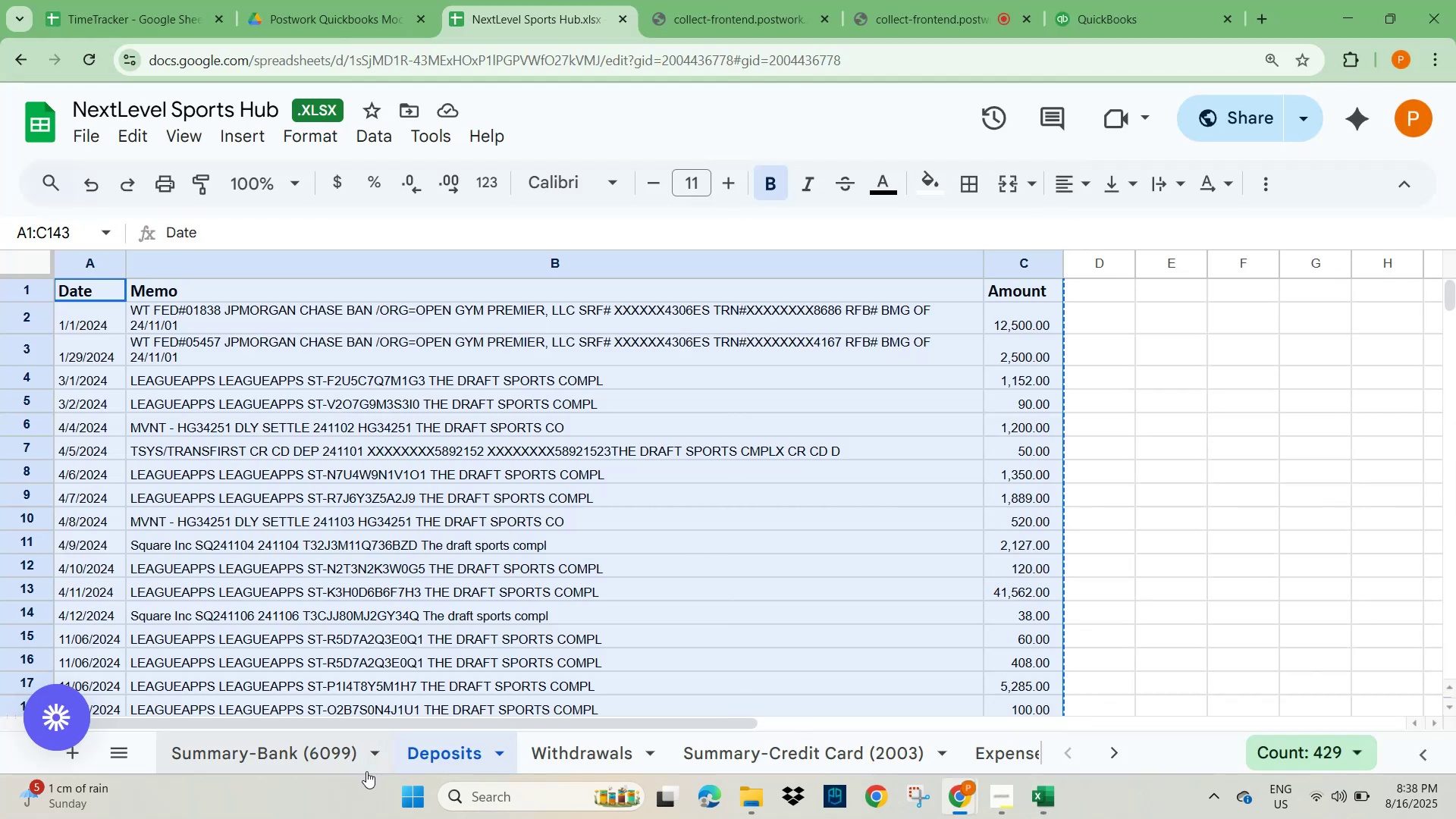 
left_click([578, 762])
 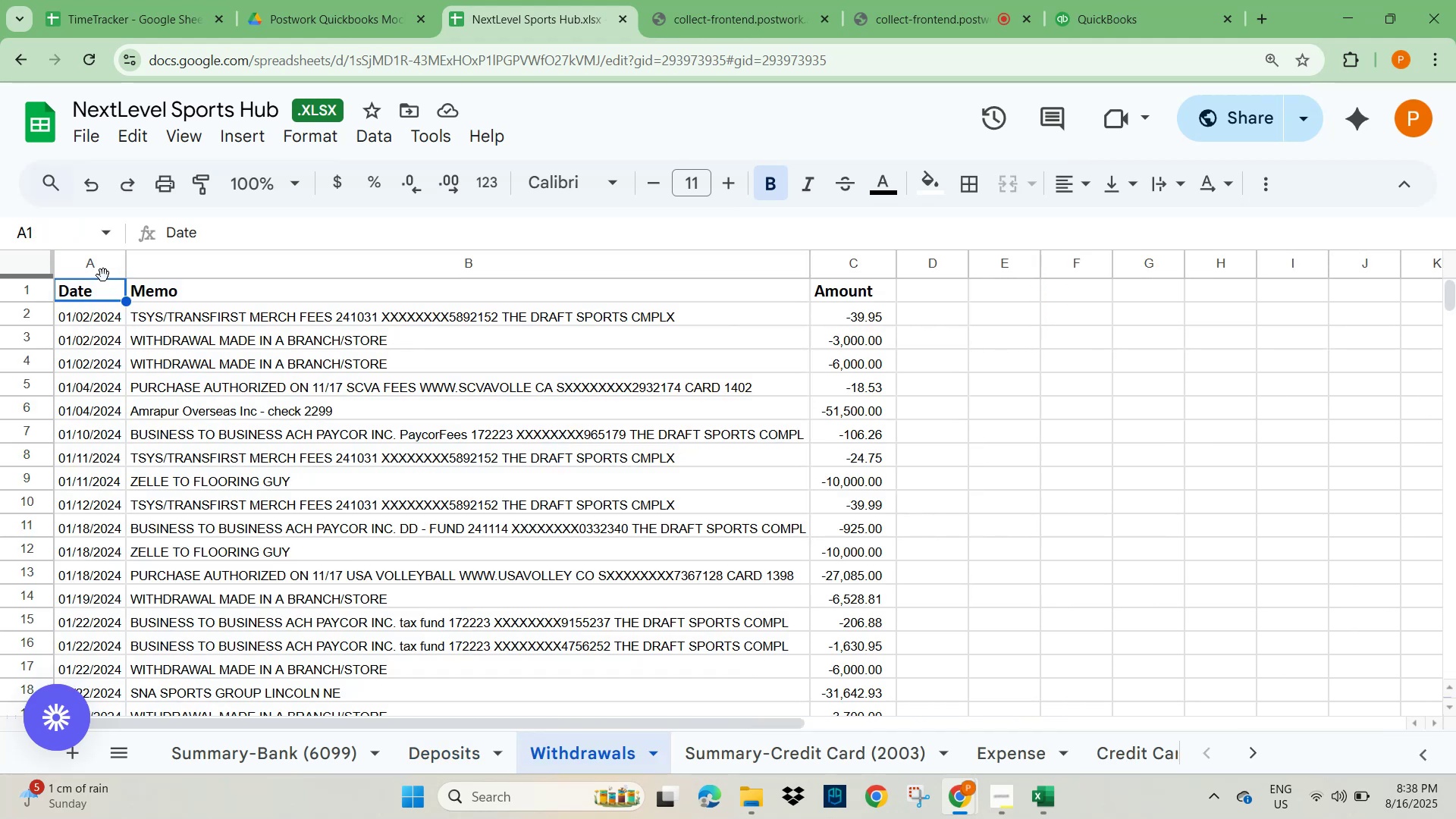 
left_click([90, 291])
 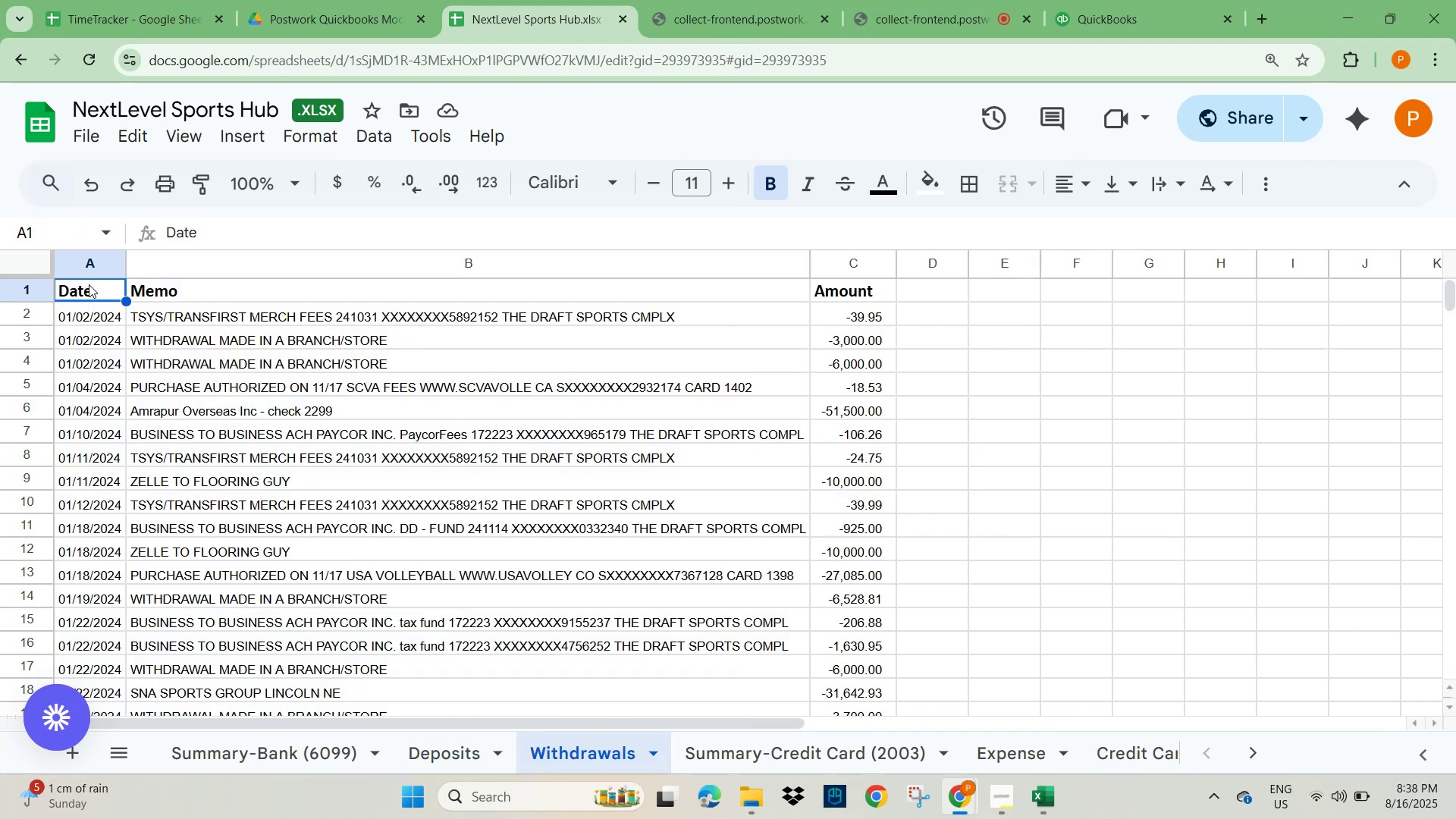 
key(Control+A)
 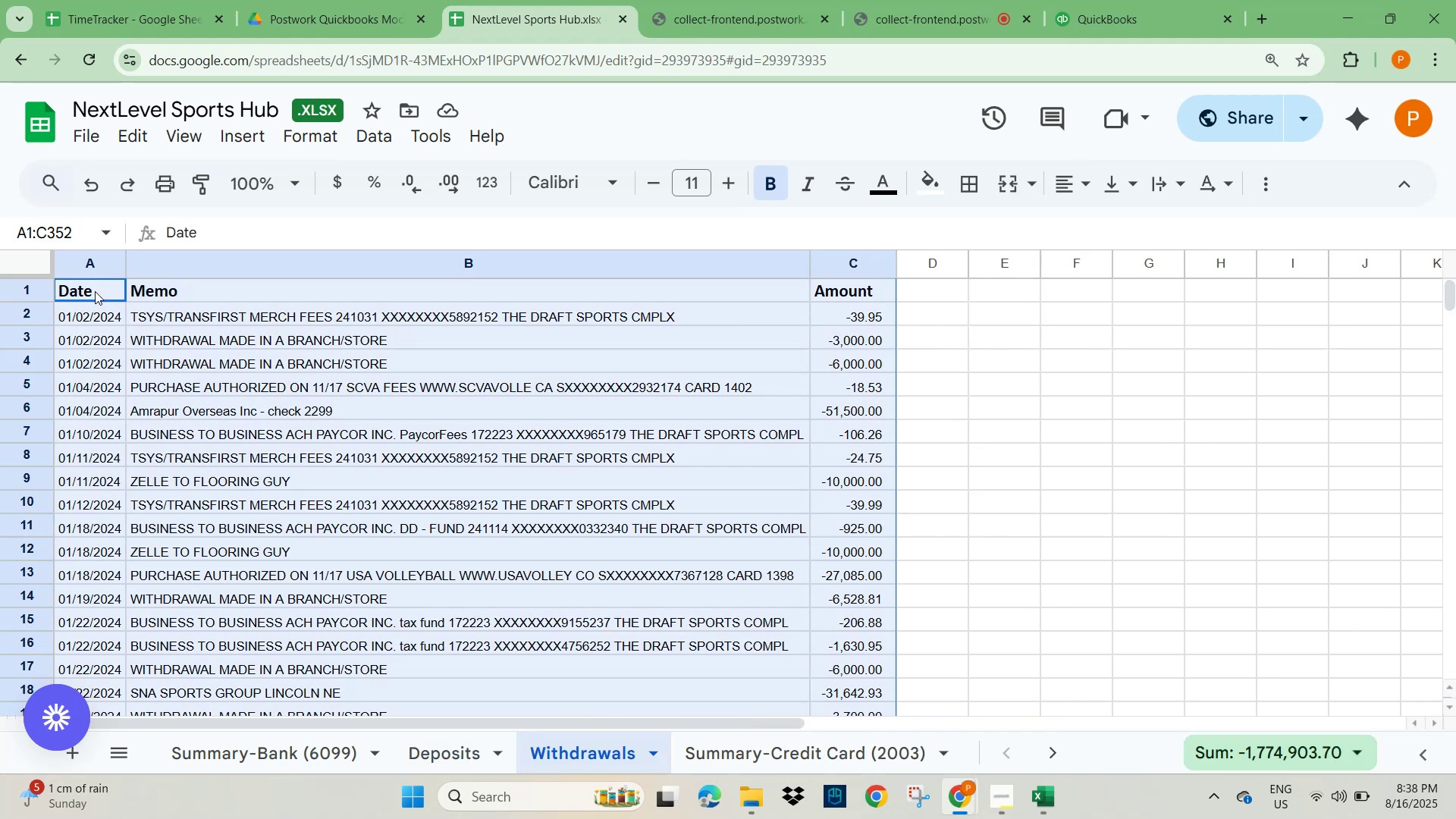 
key(Control+C)
 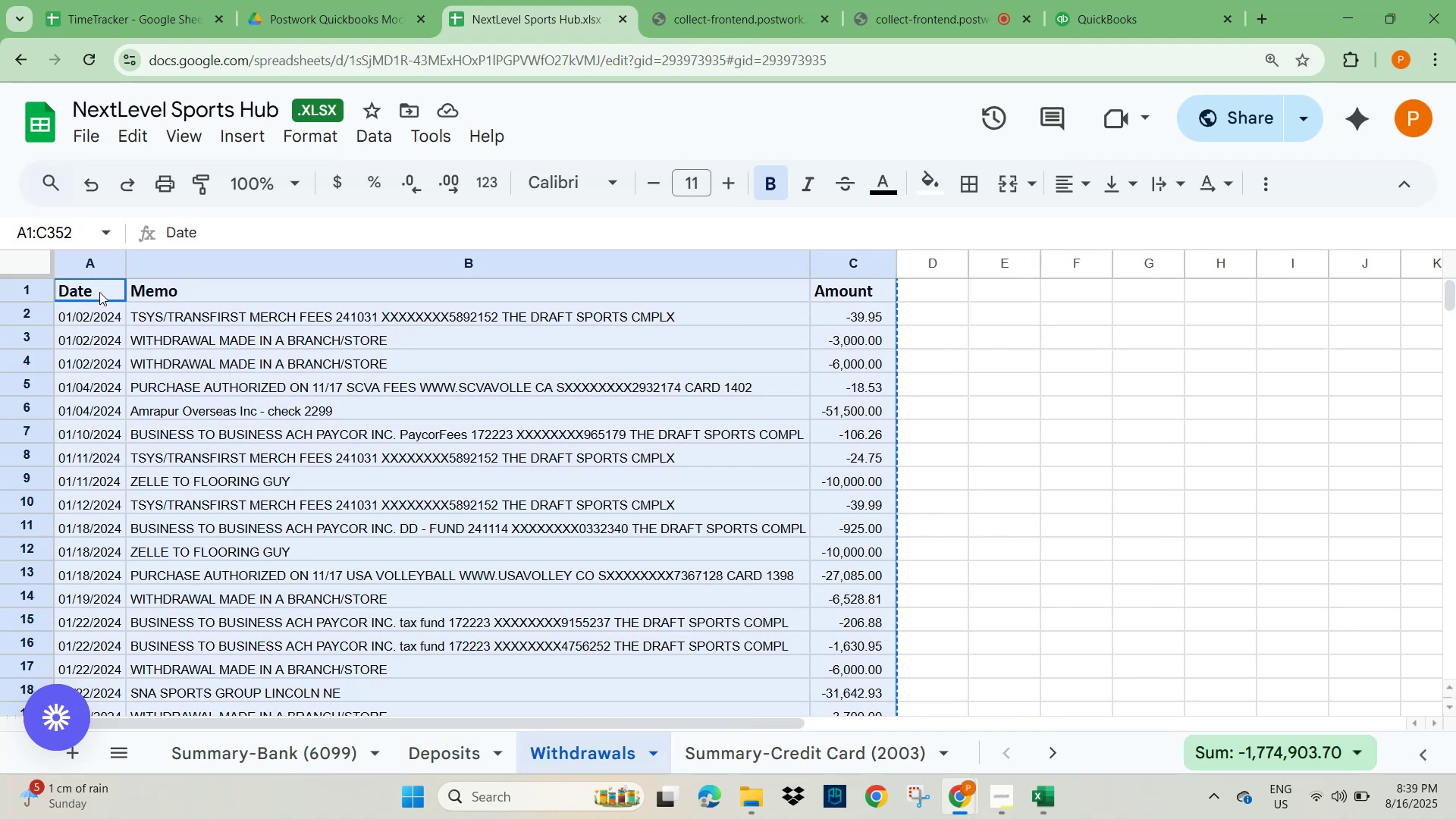 
key(Alt+Tab)
 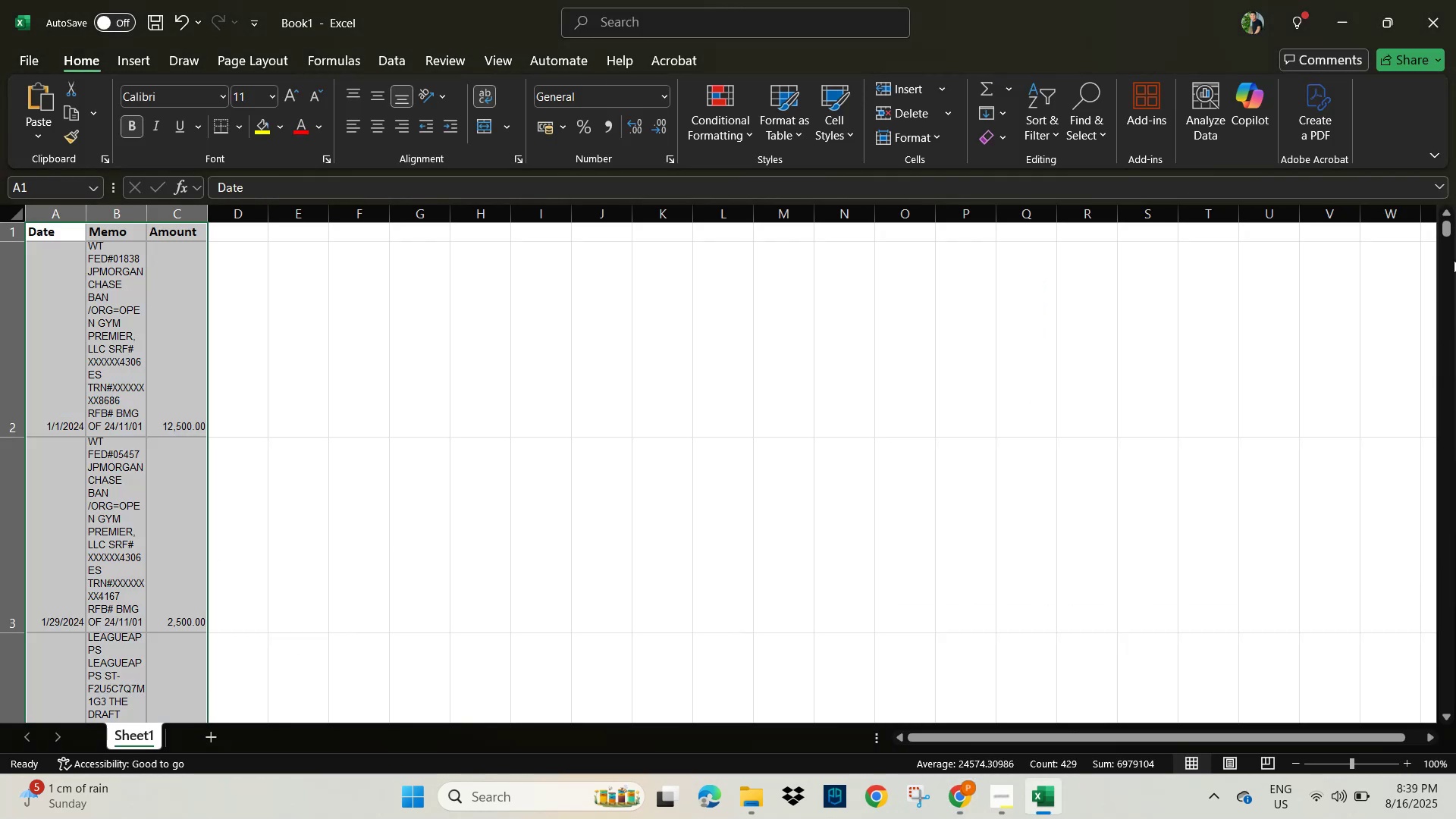 
left_click_drag(start_coordinate=[1448, 229], to_coordinate=[1455, 670])
 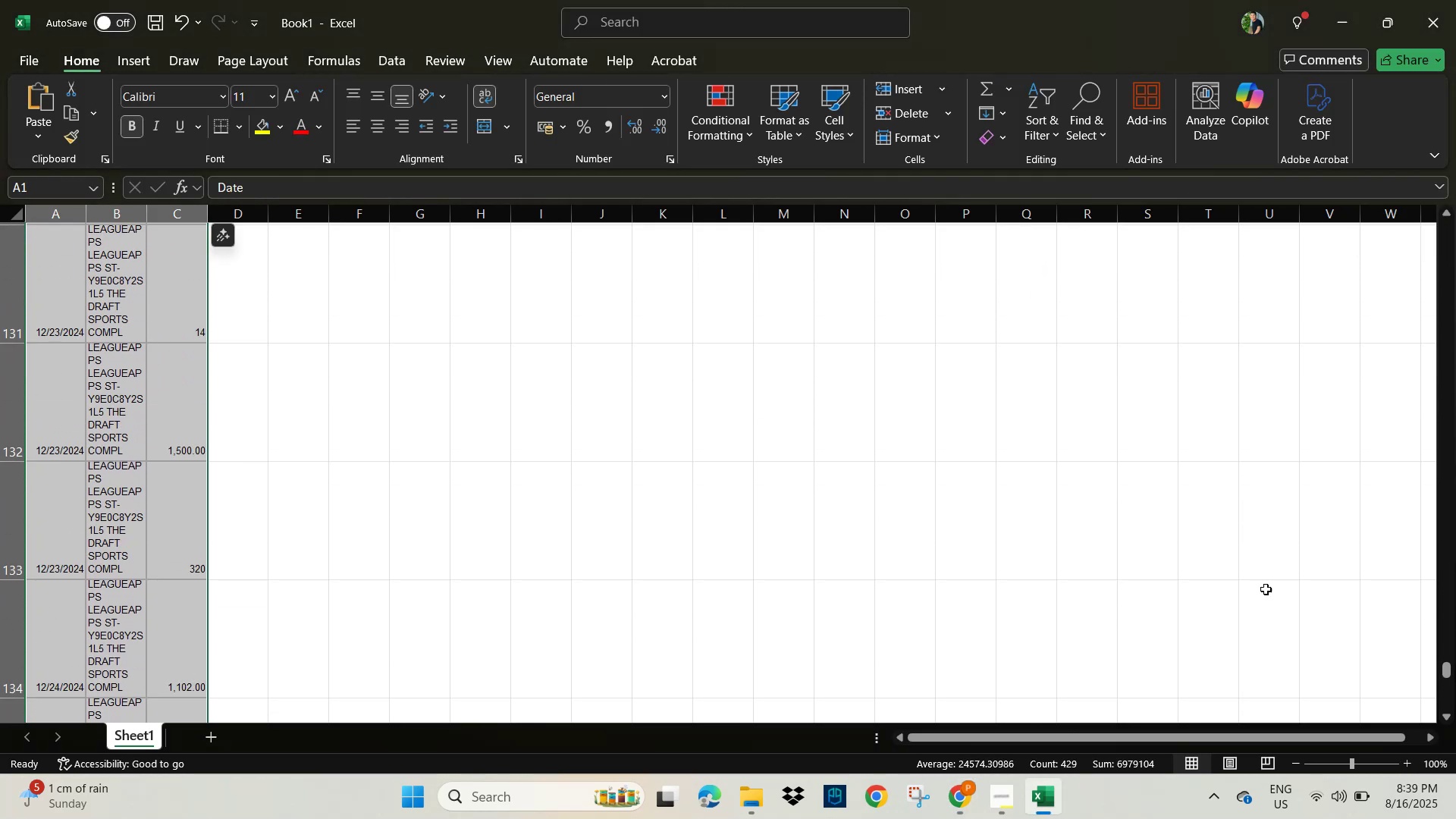 
scroll: coordinate [87, 634], scroll_direction: down, amount: 22.0
 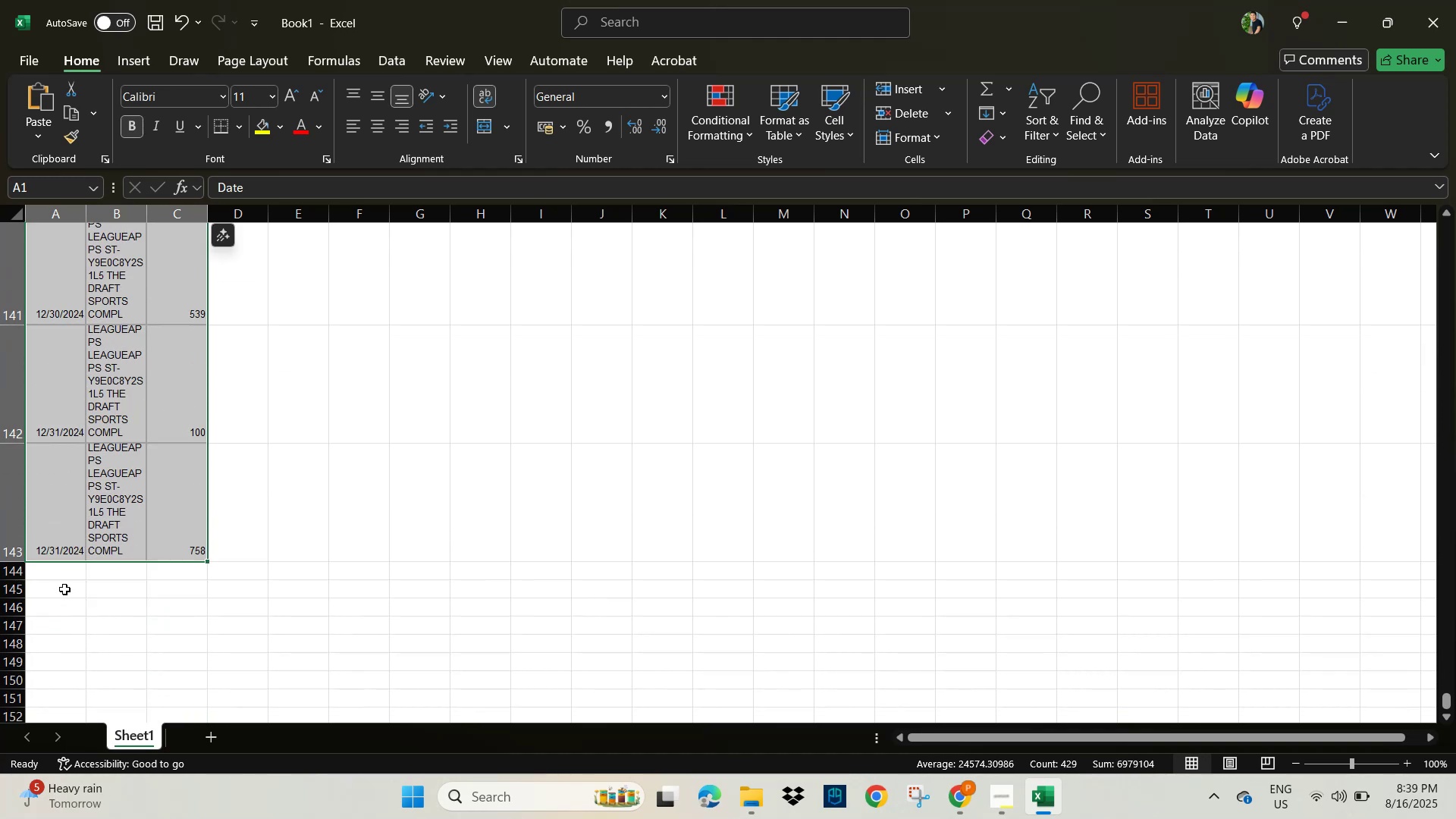 
left_click([65, 572])
 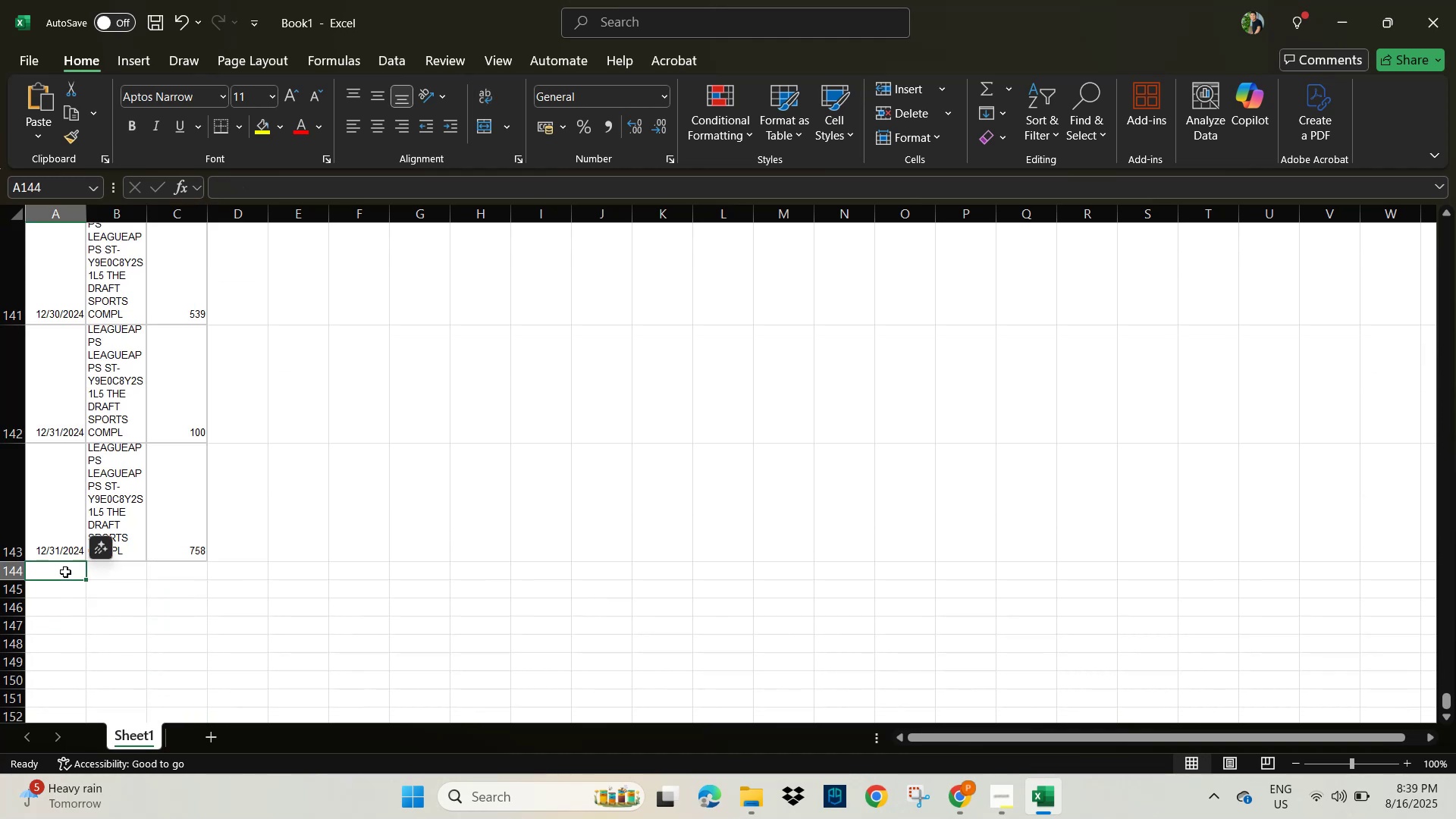 
key(Control+V)
 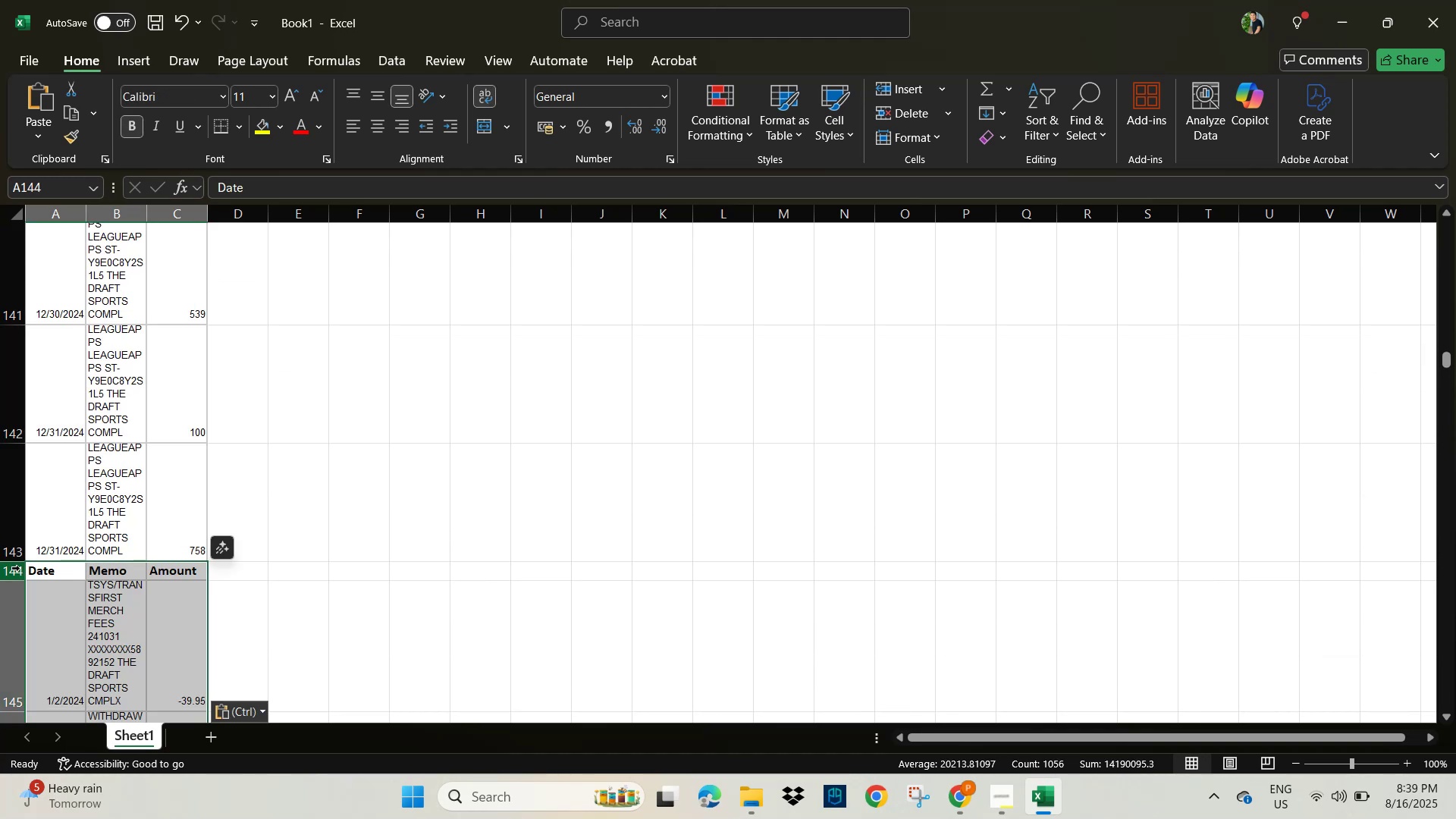 
left_click([14, 573])
 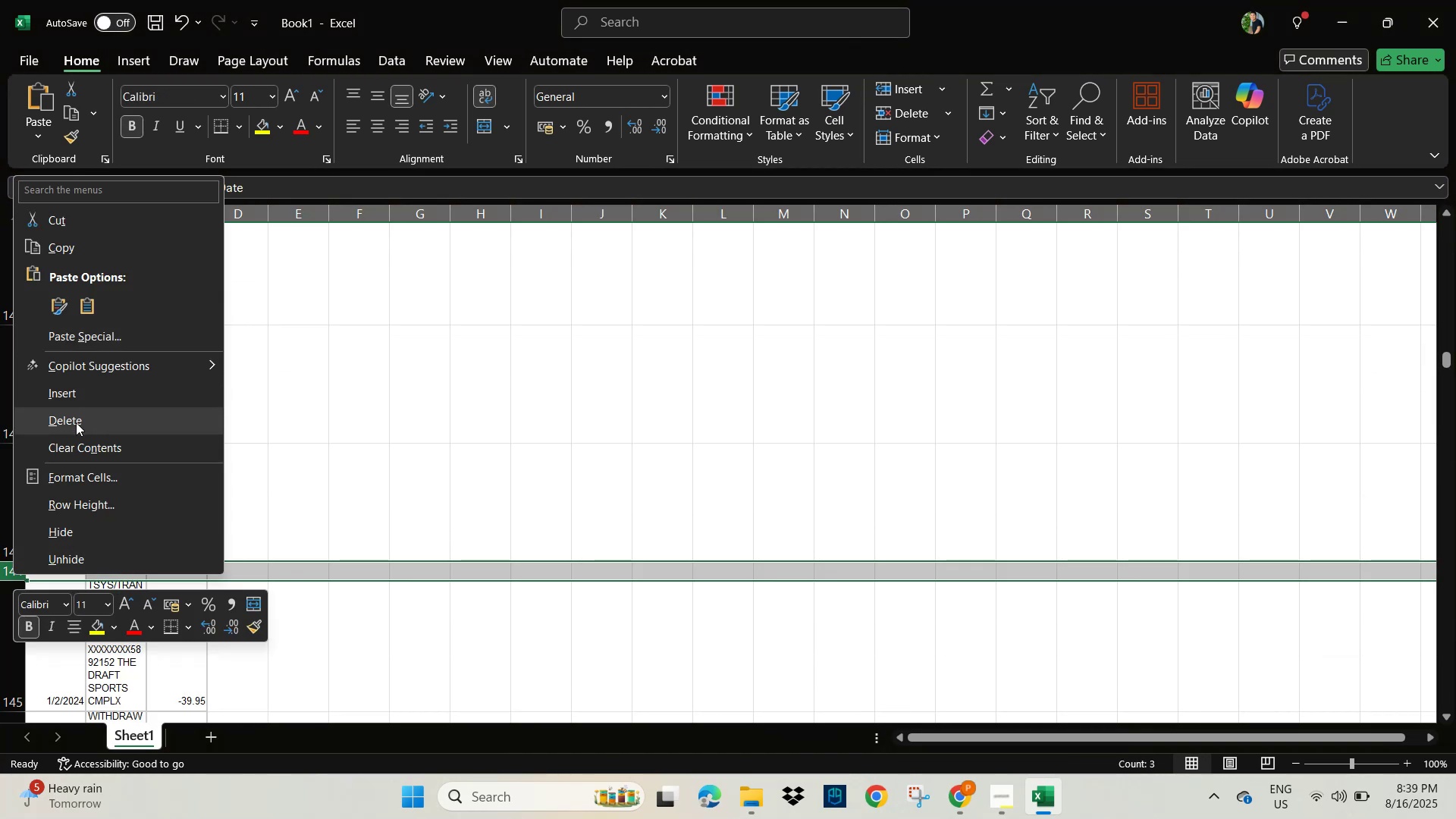 
left_click([82, 427])
 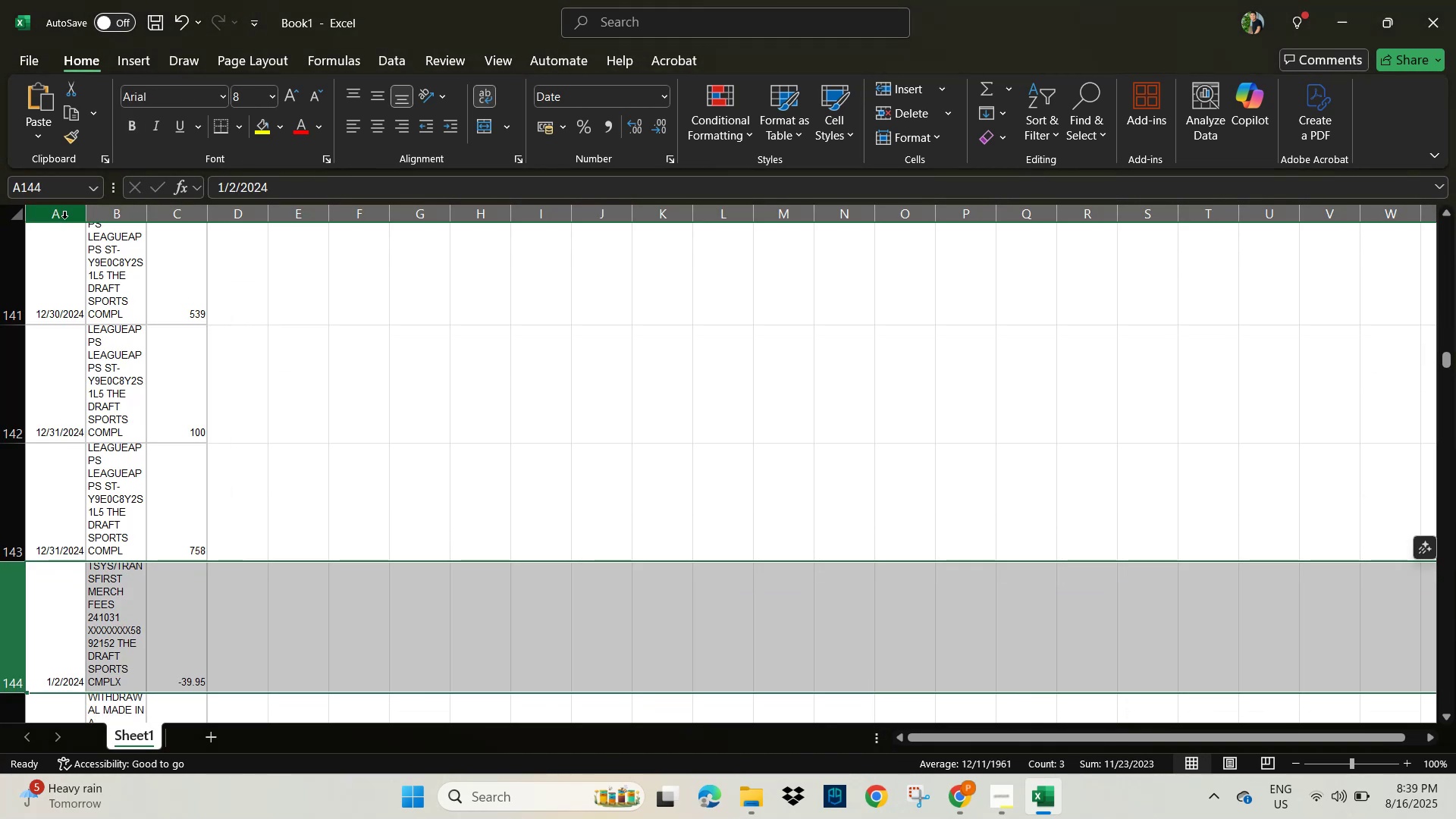 
left_click_drag(start_coordinate=[147, 218], to_coordinate=[364, 243])
 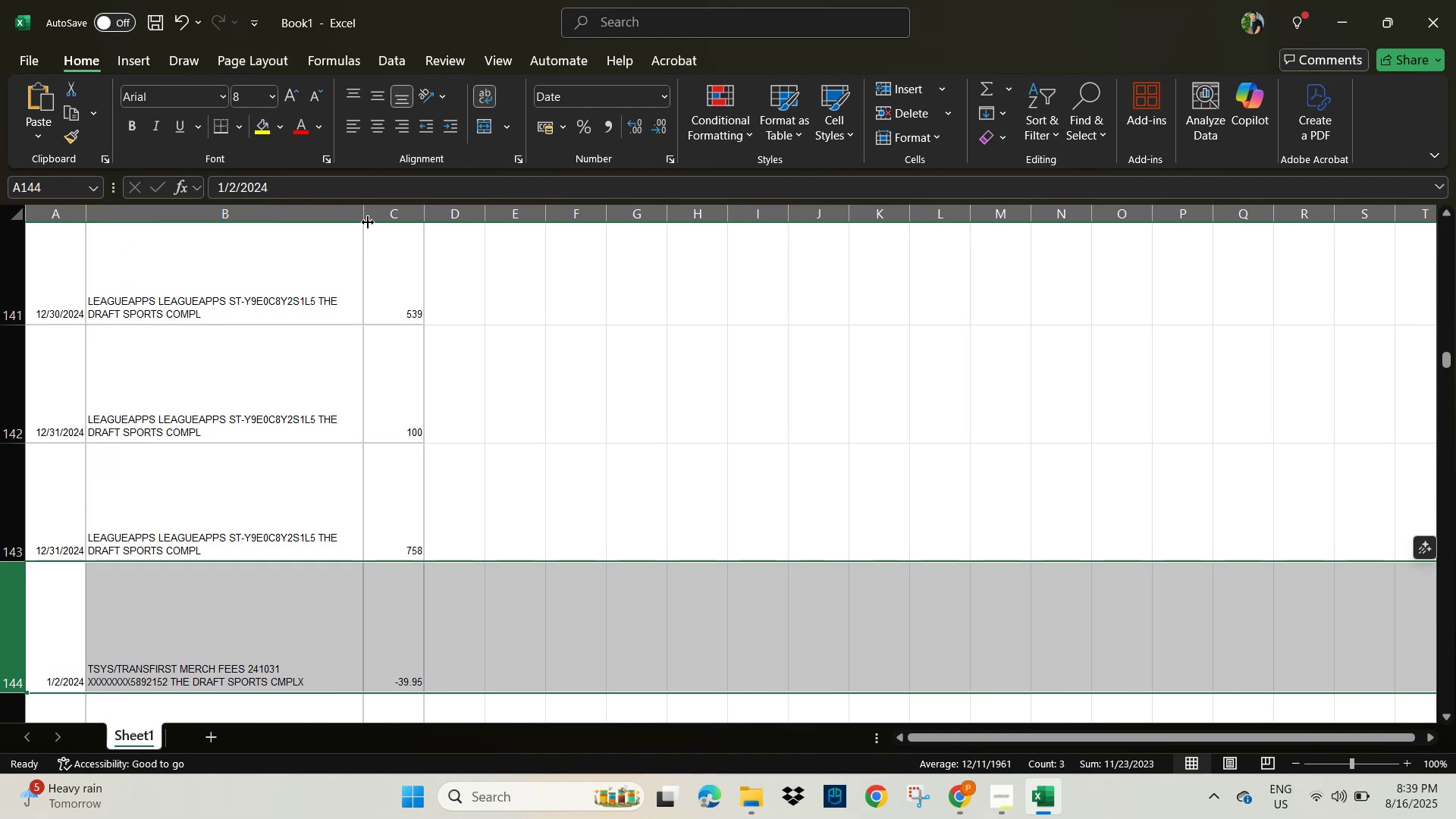 
left_click_drag(start_coordinate=[362, 214], to_coordinate=[450, 235])
 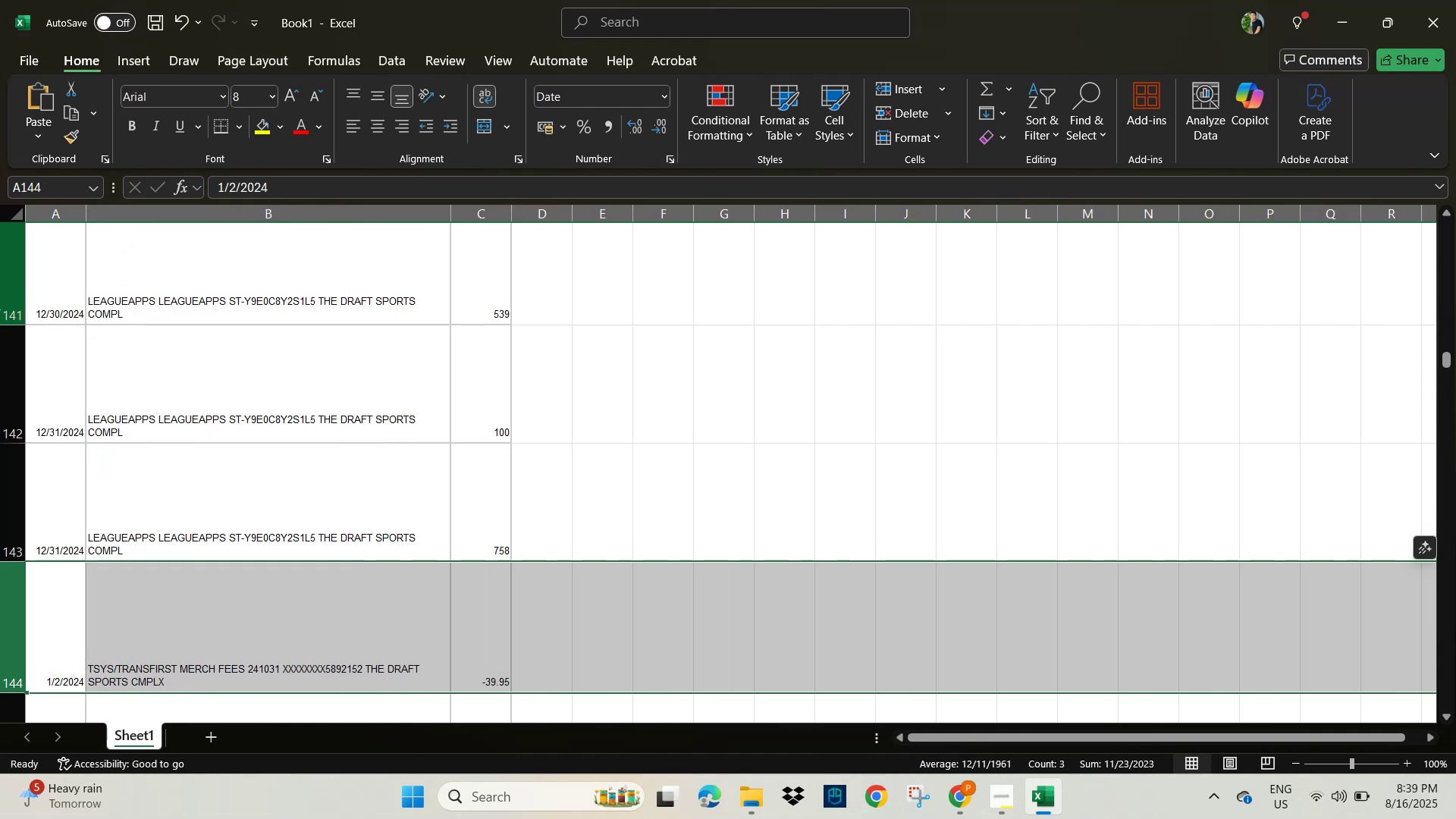 
key(Control+A)
 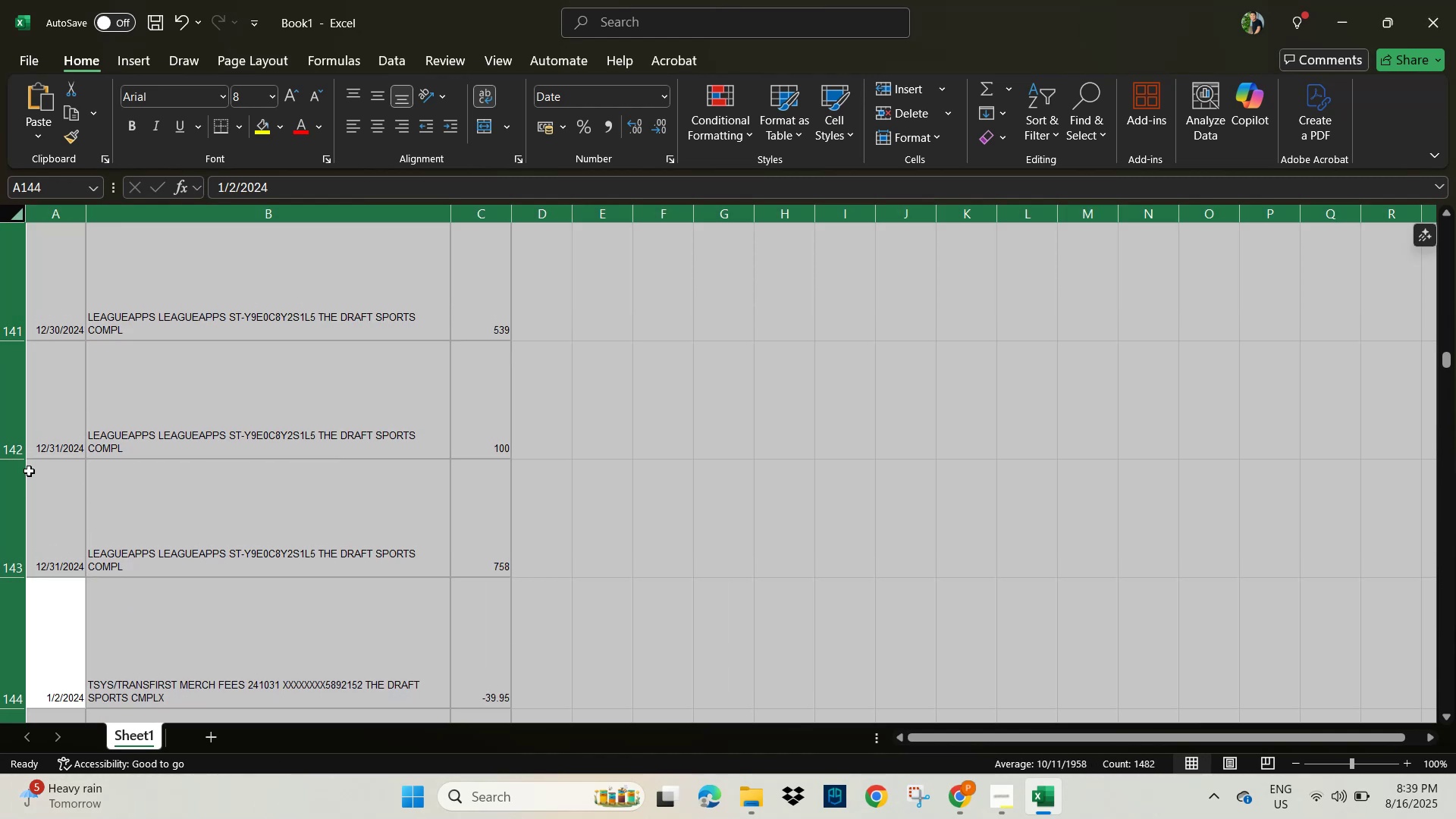 
left_click_drag(start_coordinate=[12, 460], to_coordinate=[4, 382])
 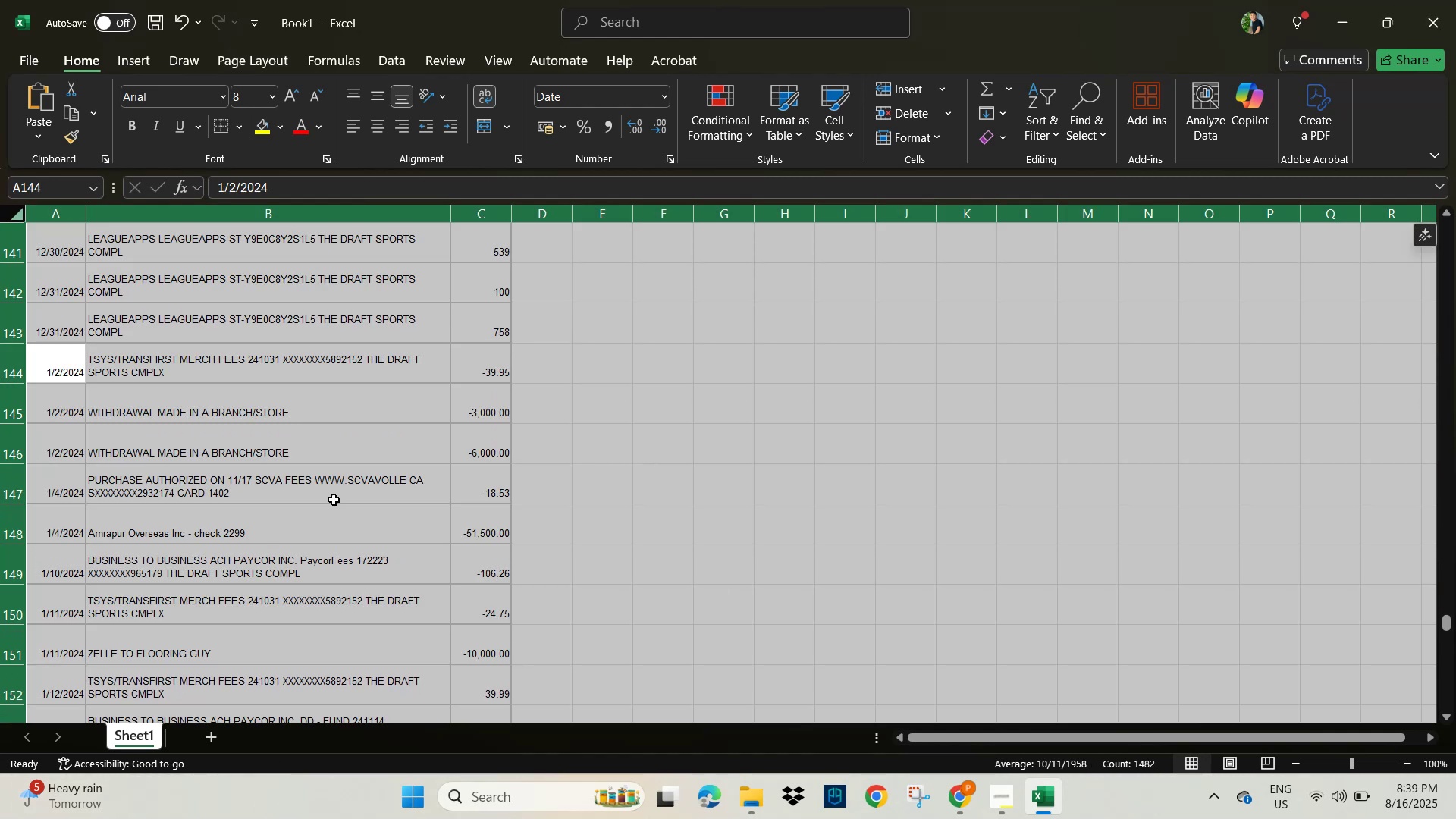 
left_click([744, 459])
 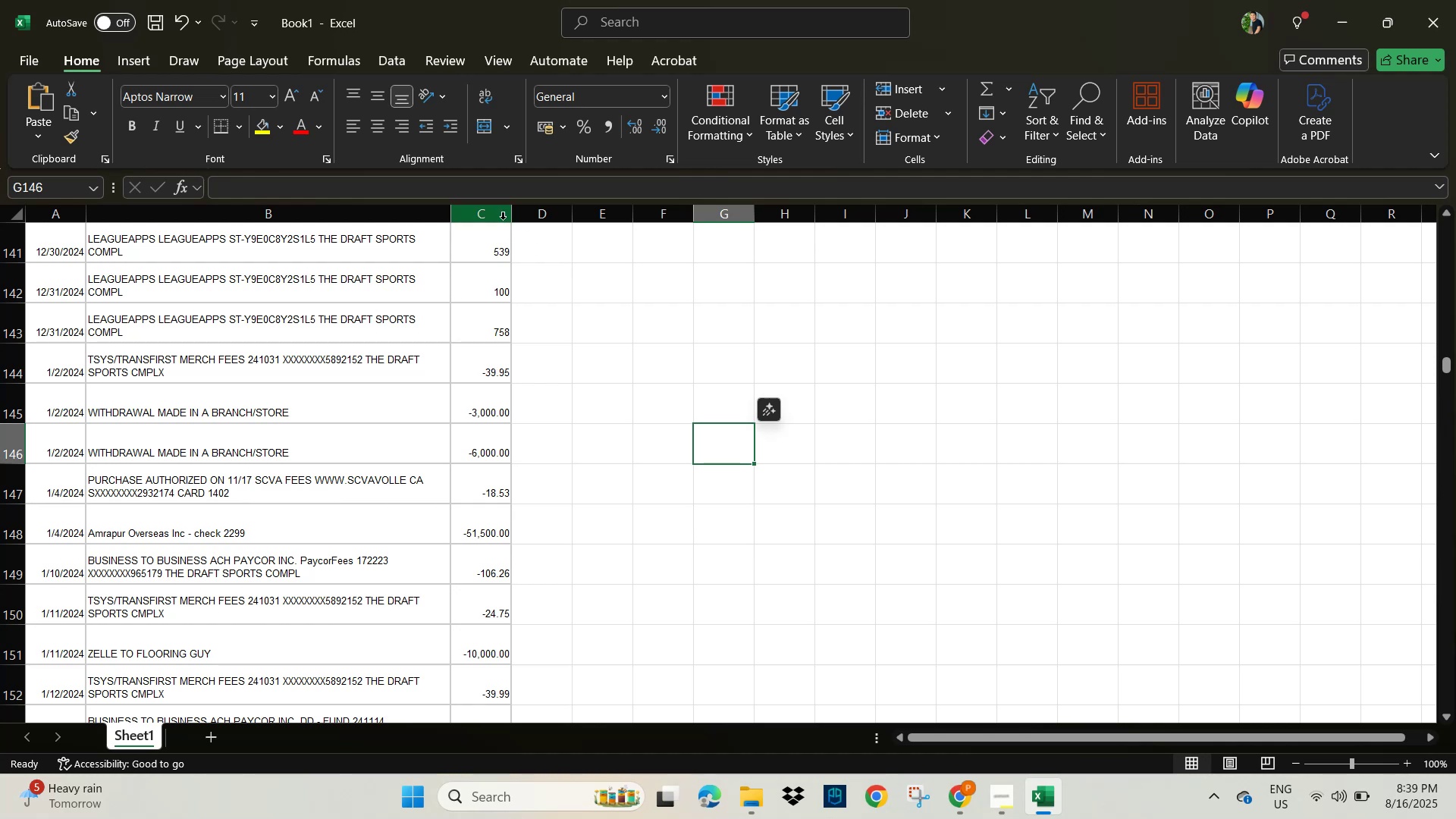 
left_click([498, 215])
 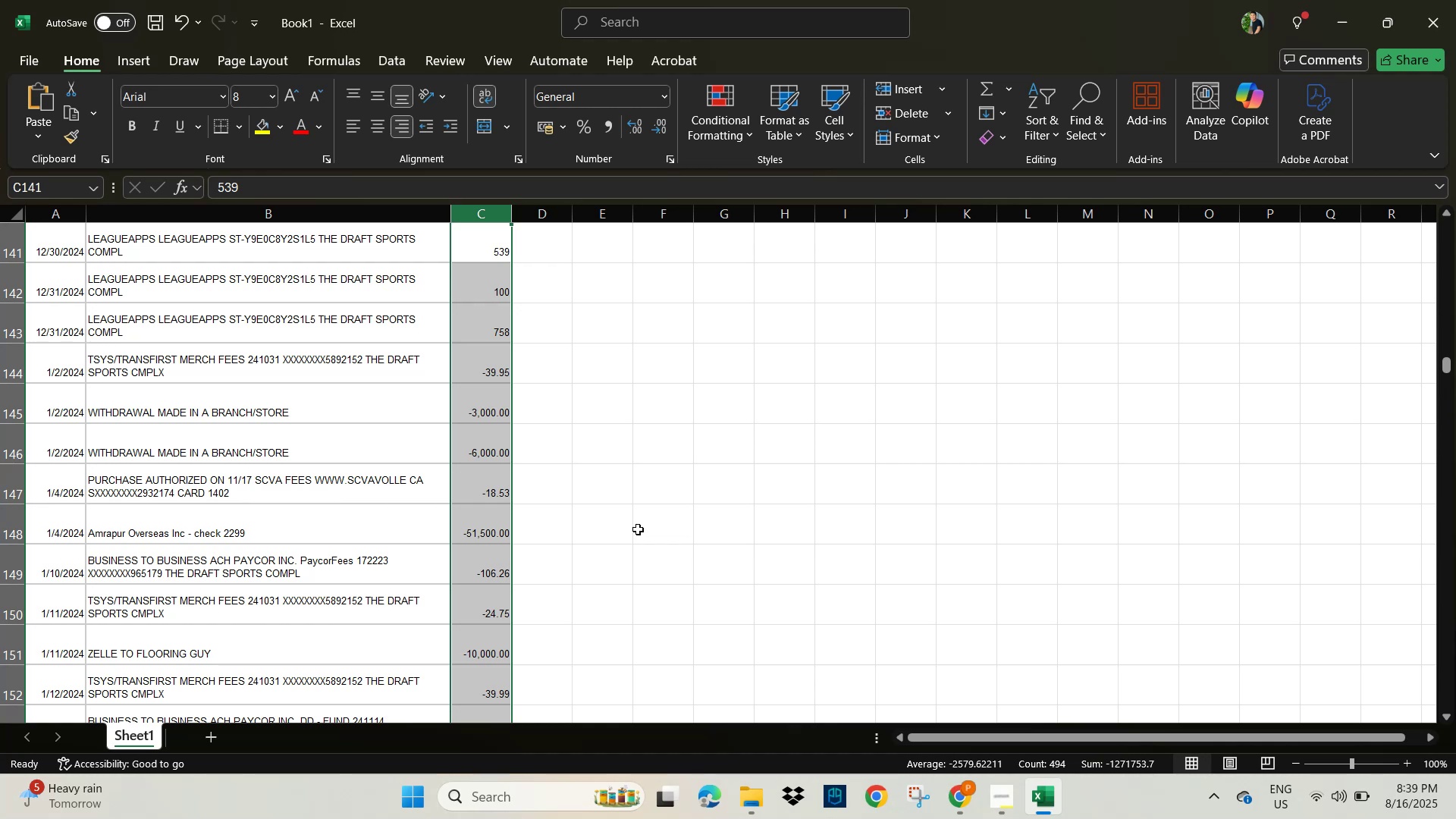 
wait(16.81)
 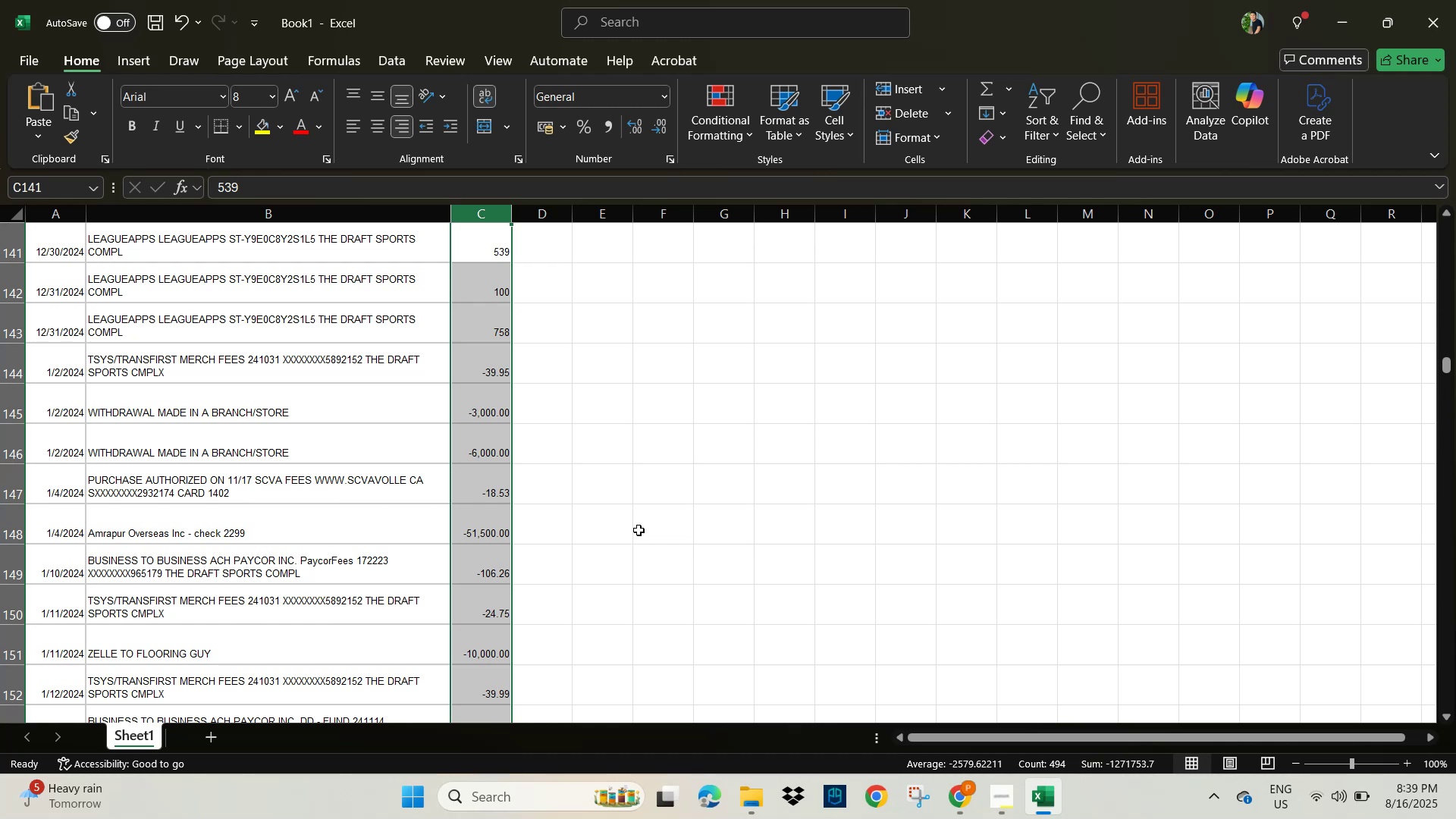 
key(Alt+Tab)
 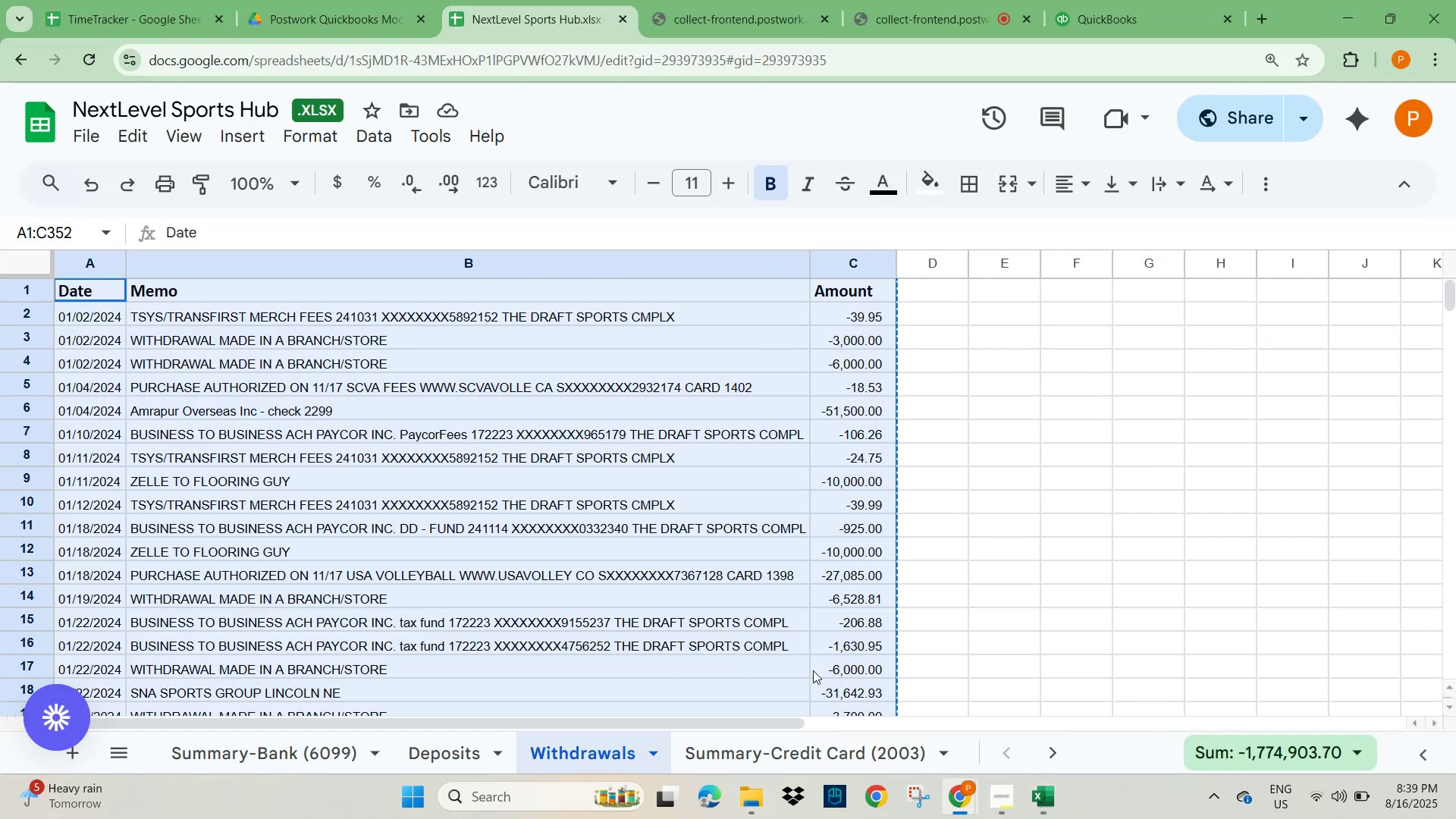 
mouse_move([284, 752])
 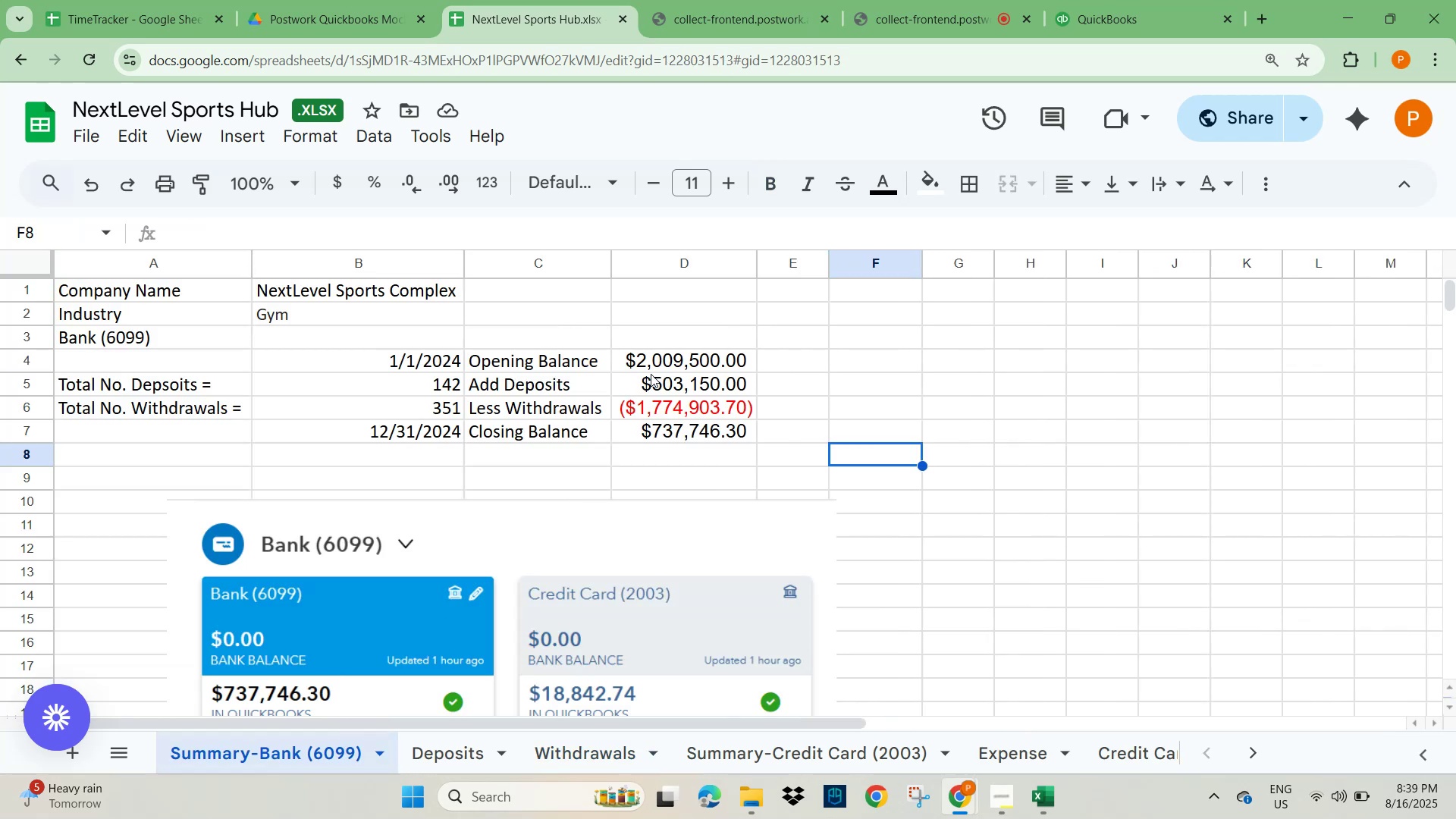 
left_click([641, 384])
 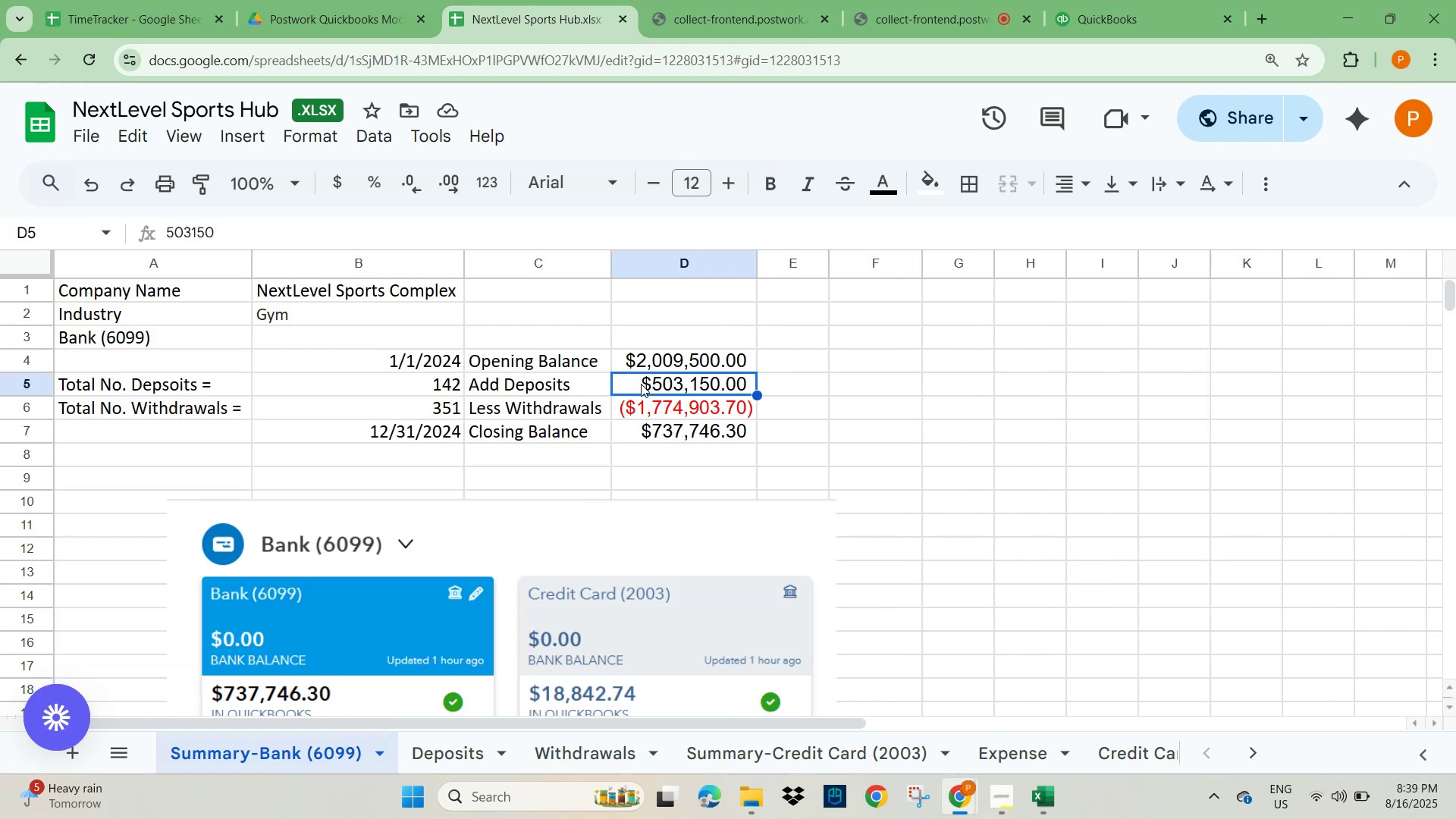 
key(Shift+ArrowDown)
 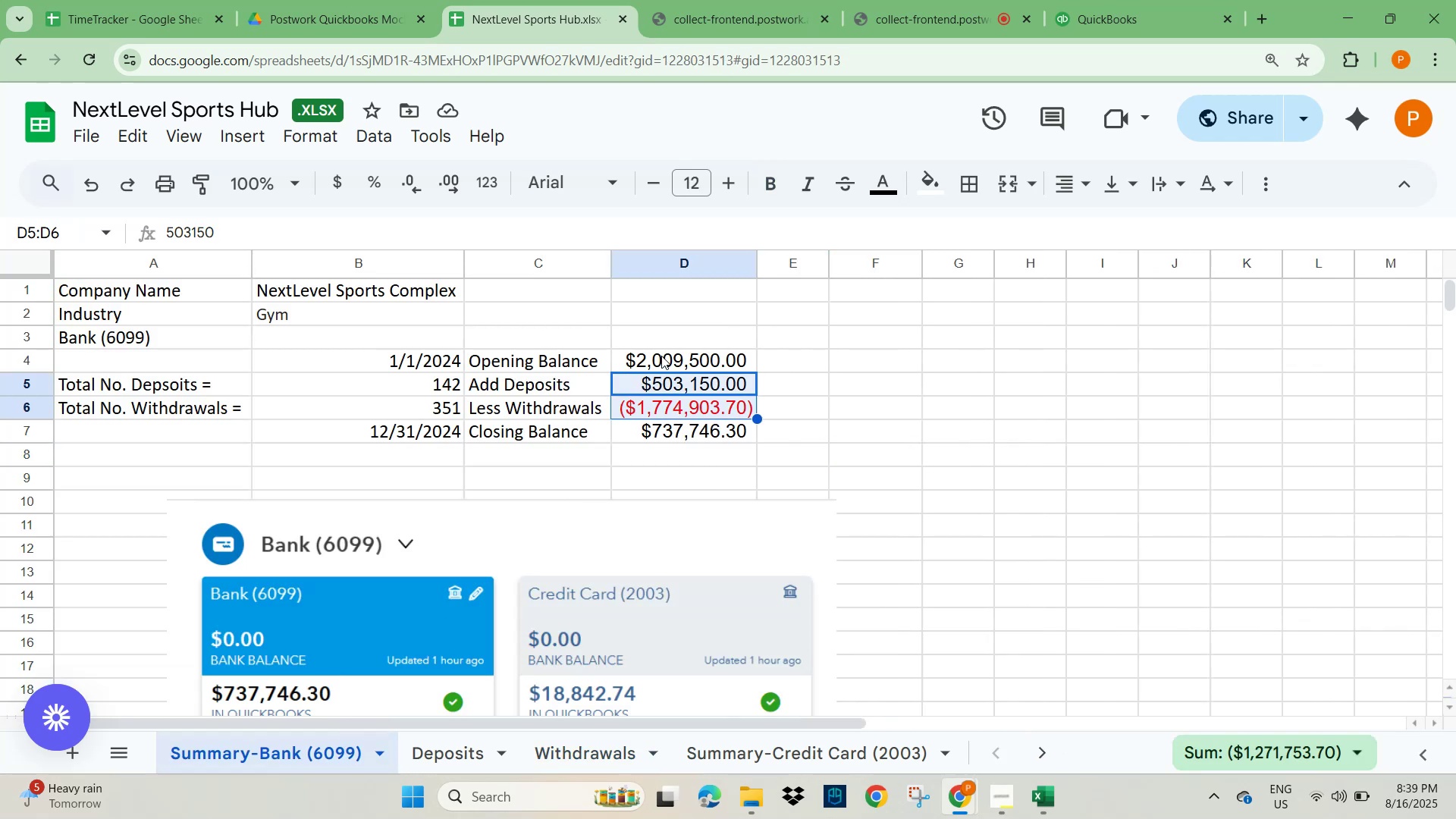 
key(Alt+AltLeft)
 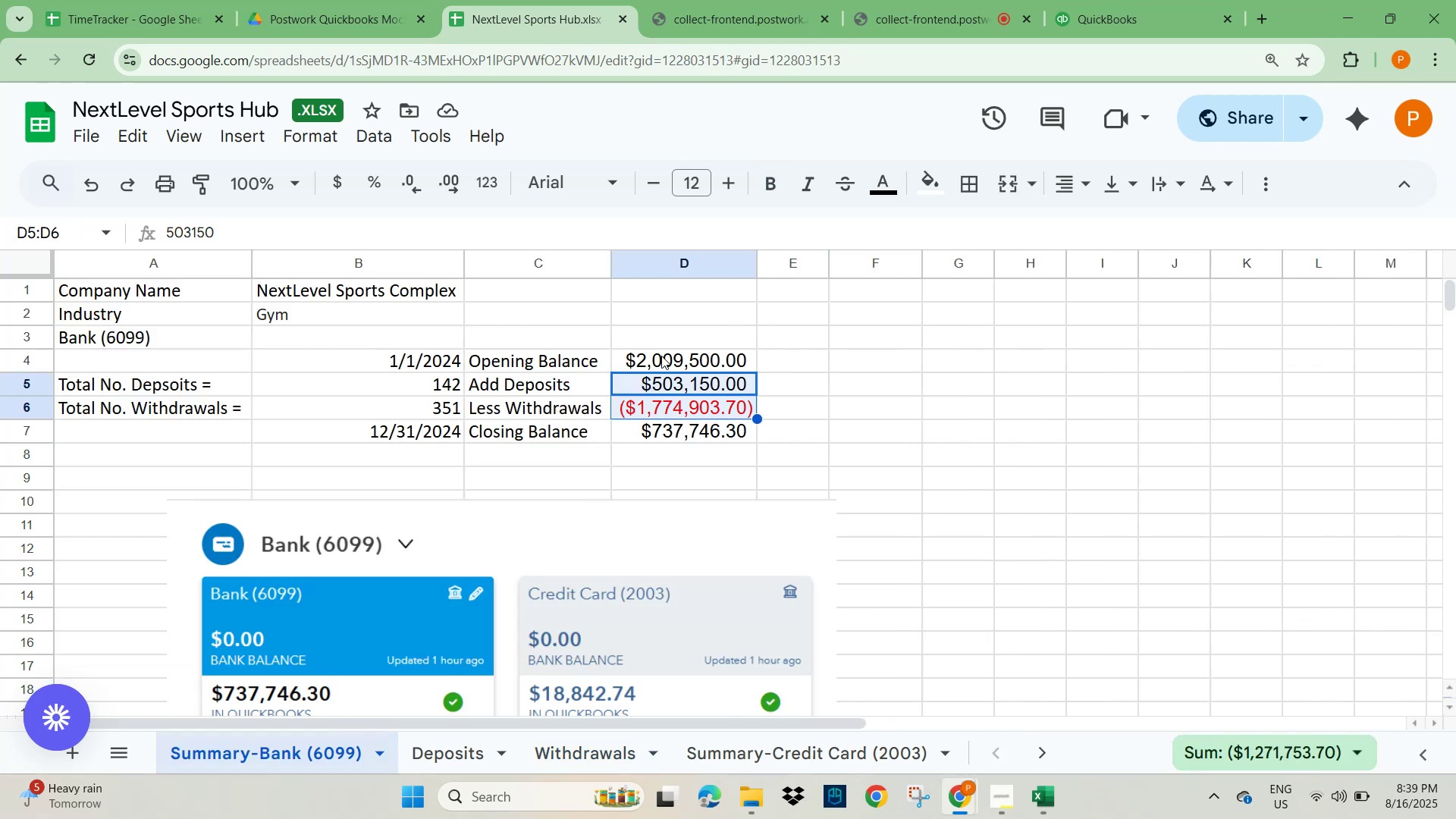 
key(Alt+Tab)
 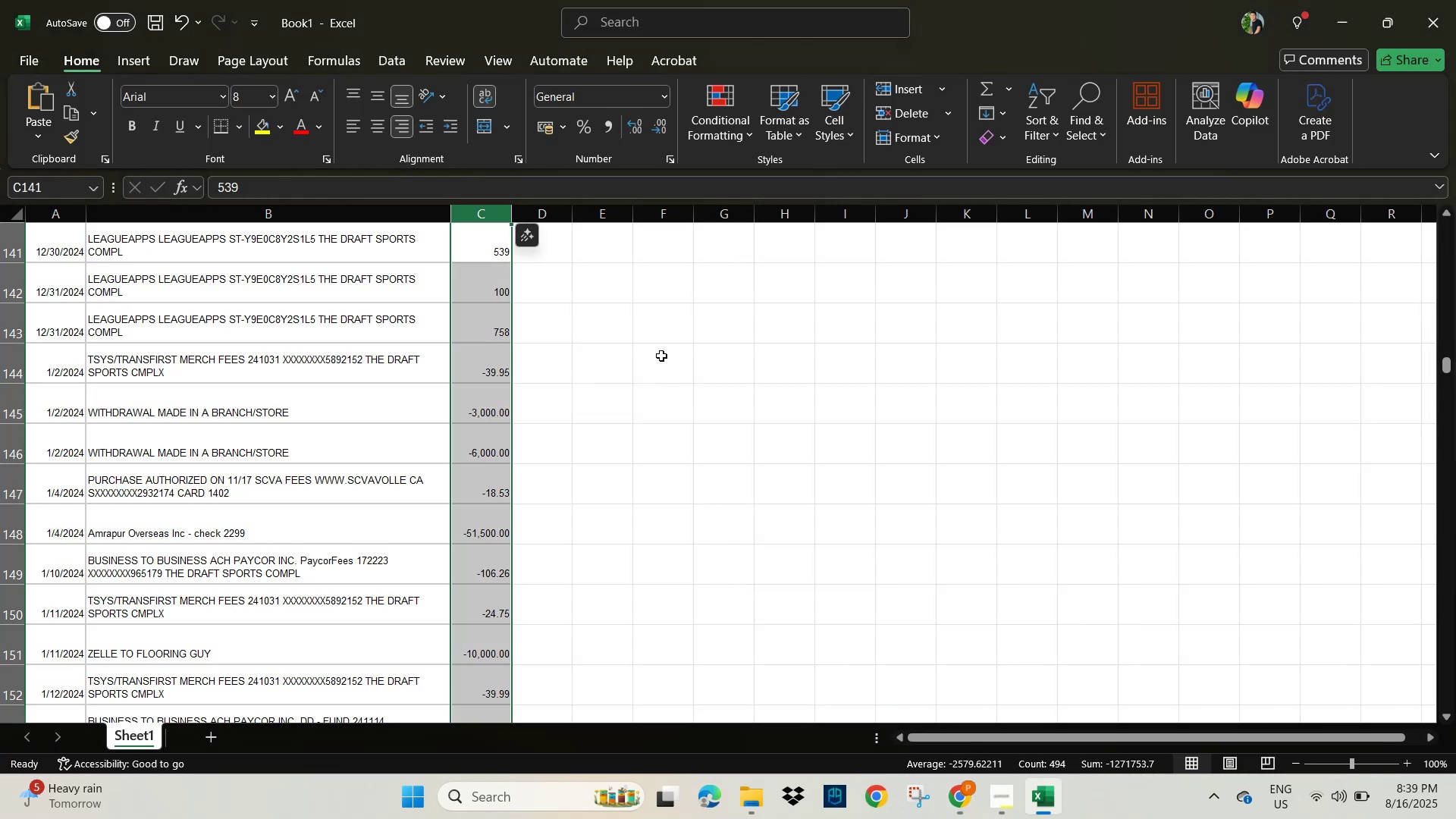 
key(Alt+AltLeft)
 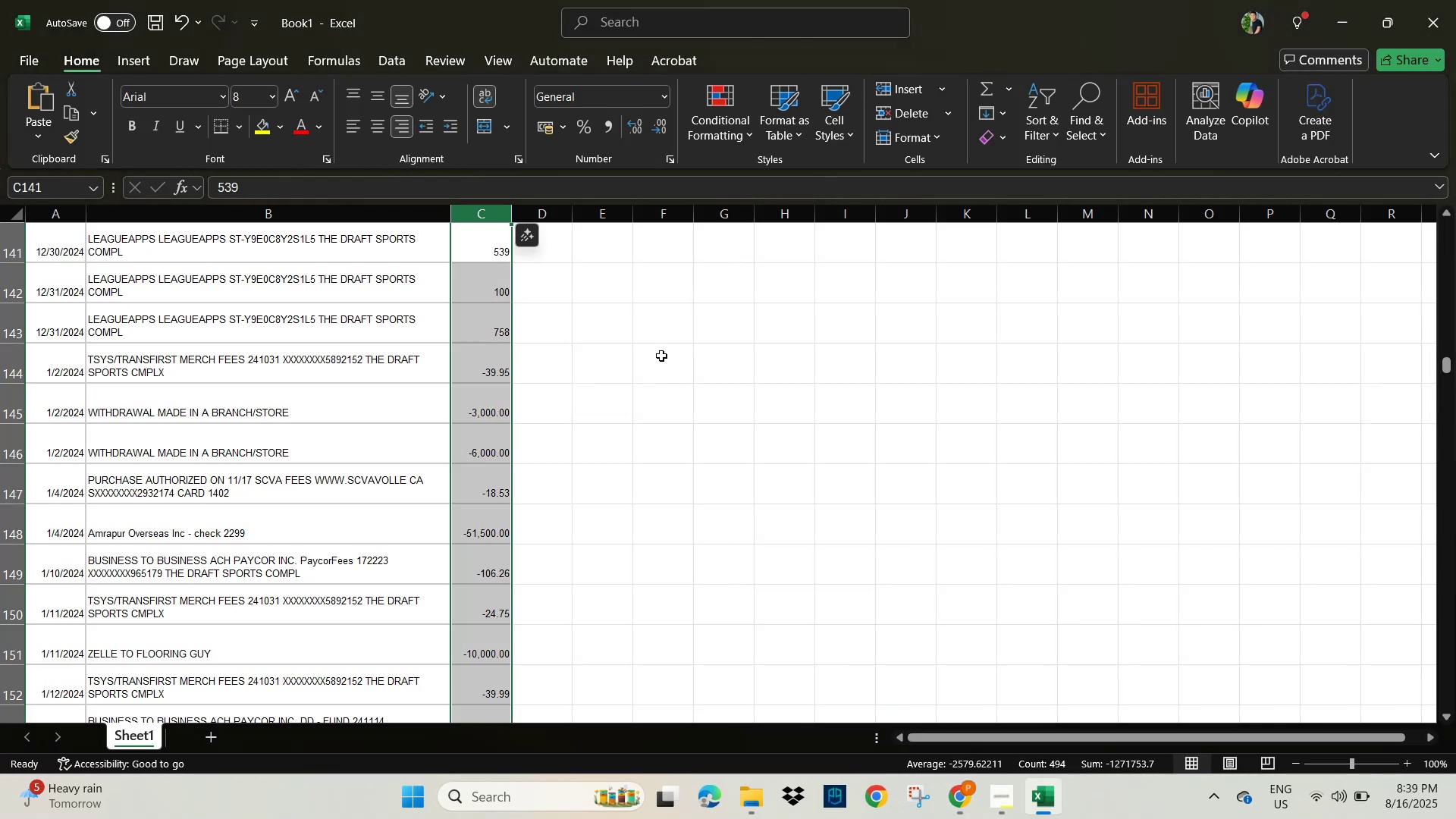 
key(Alt+Tab)
 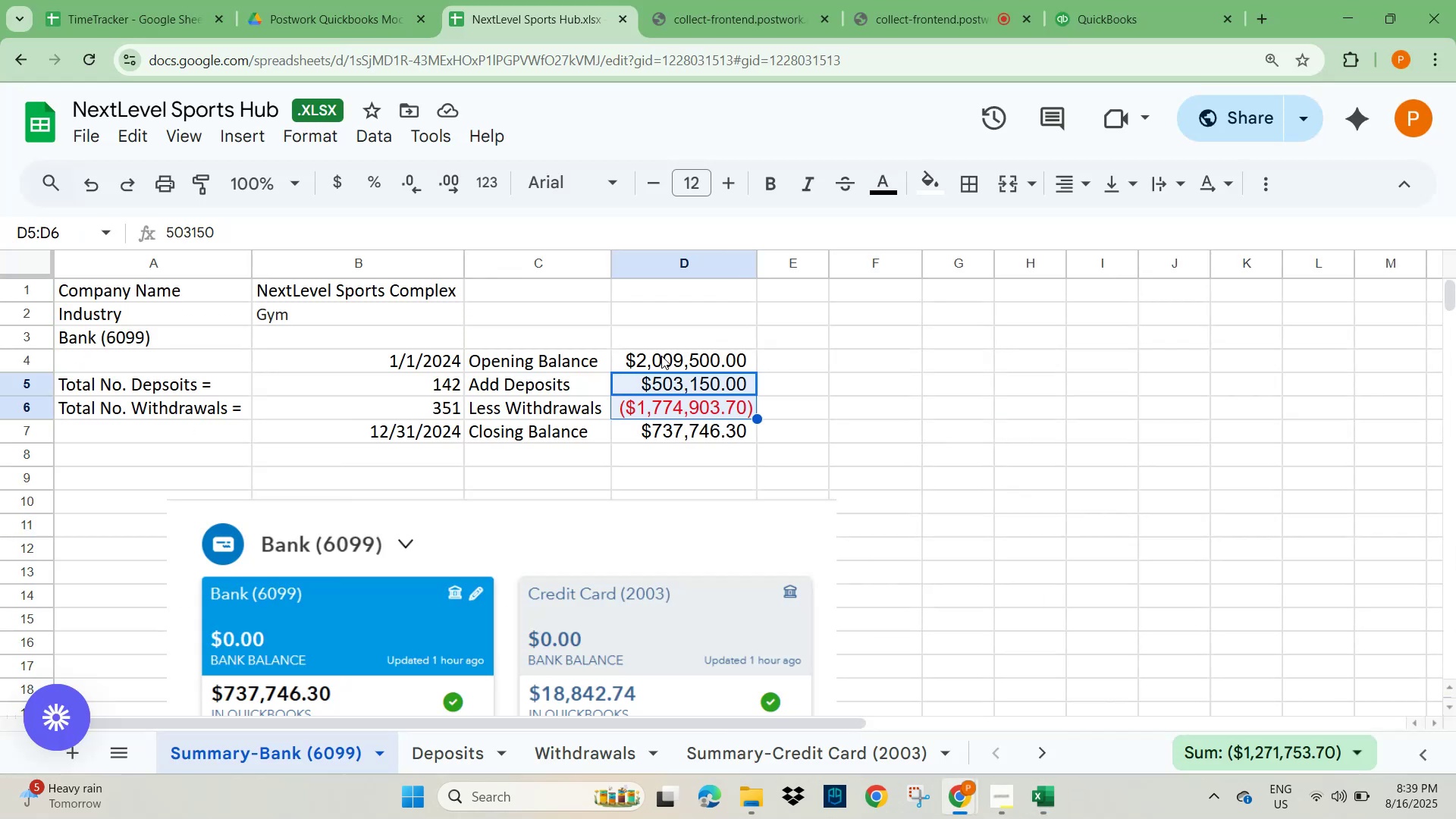 
key(Alt+Tab)
 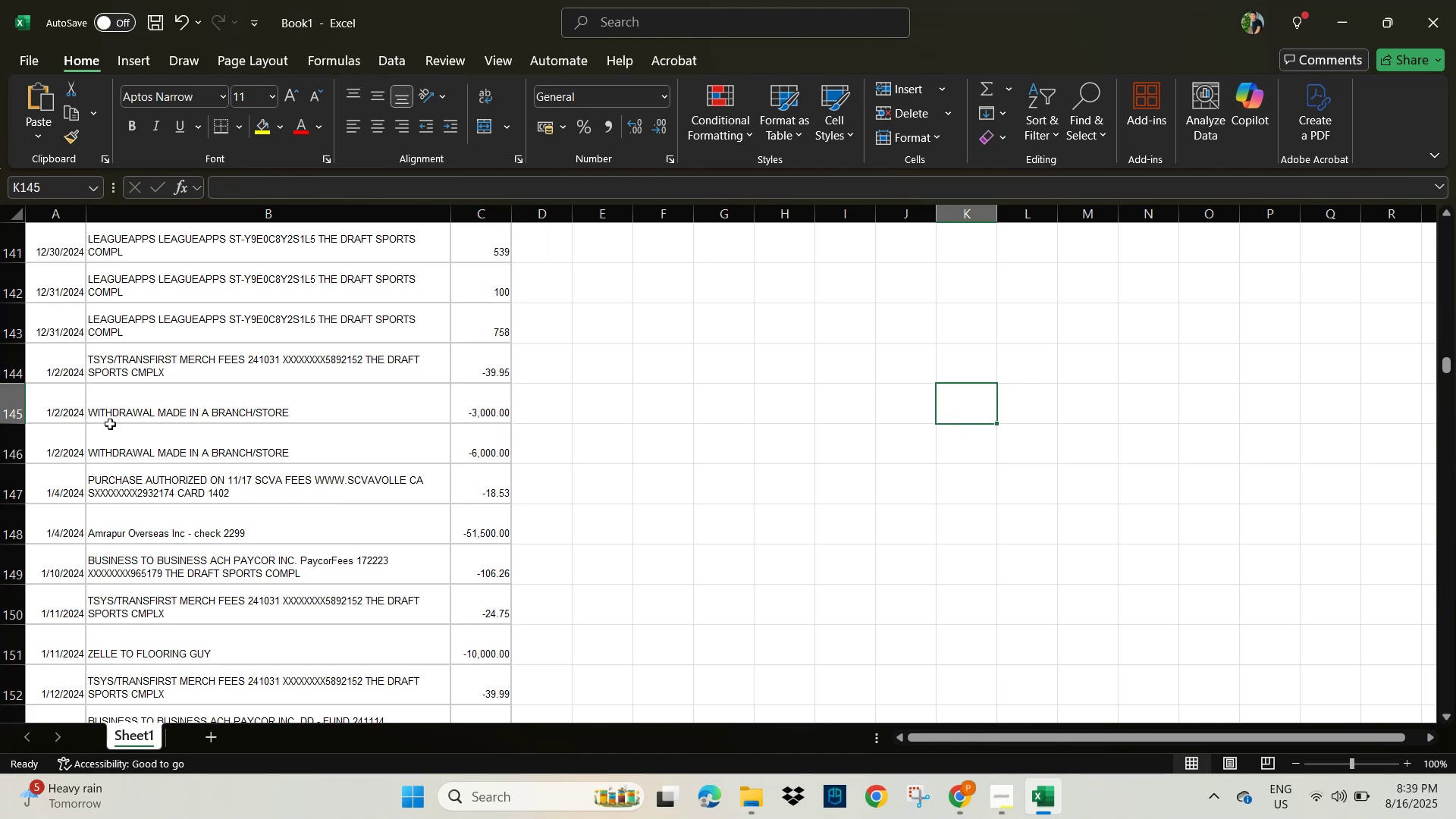 
key(Alt+Tab)
 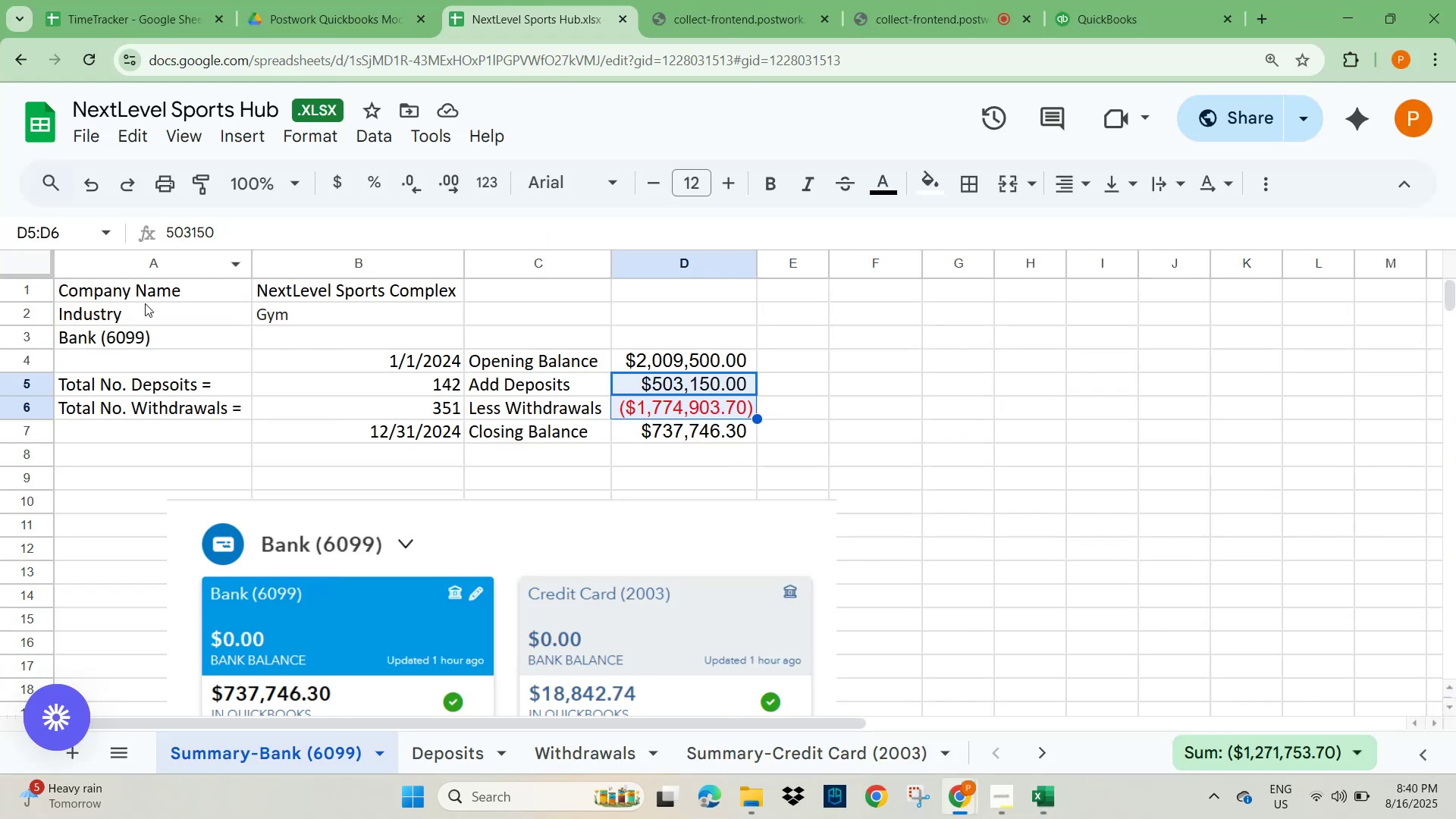 
left_click([124, 334])
 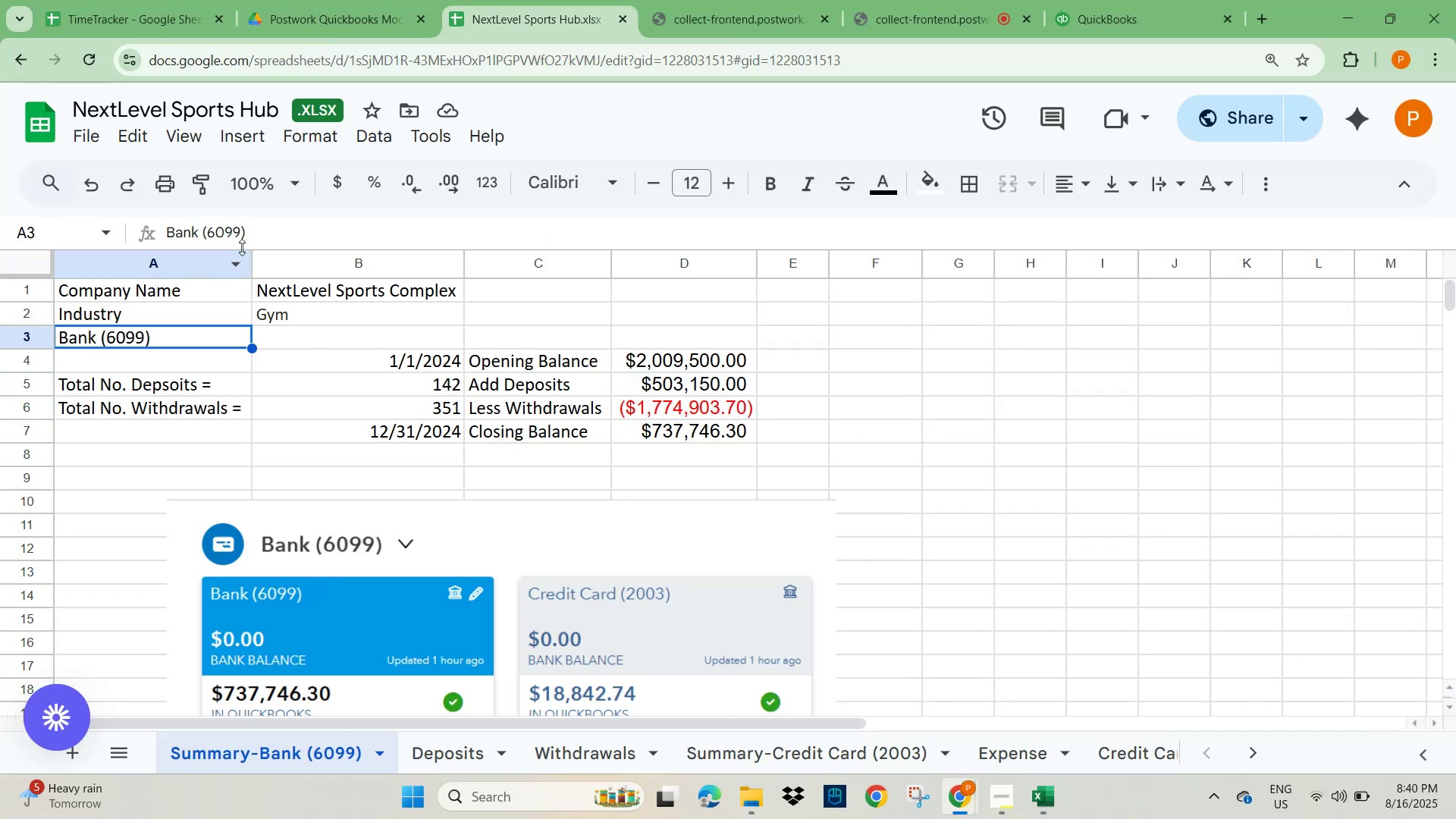 
left_click_drag(start_coordinate=[257, 228], to_coordinate=[93, 241])
 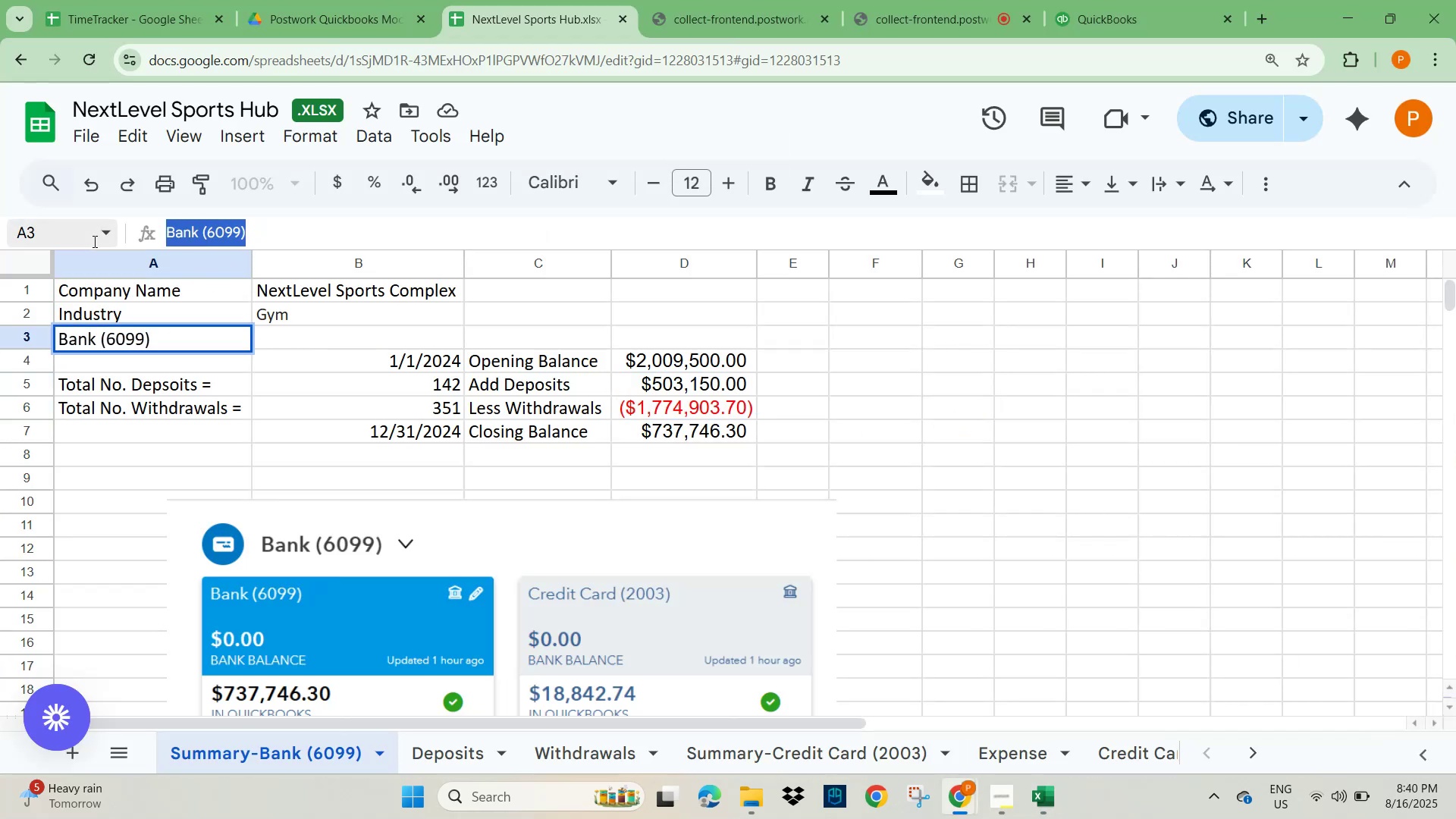 
key(Control+C)
 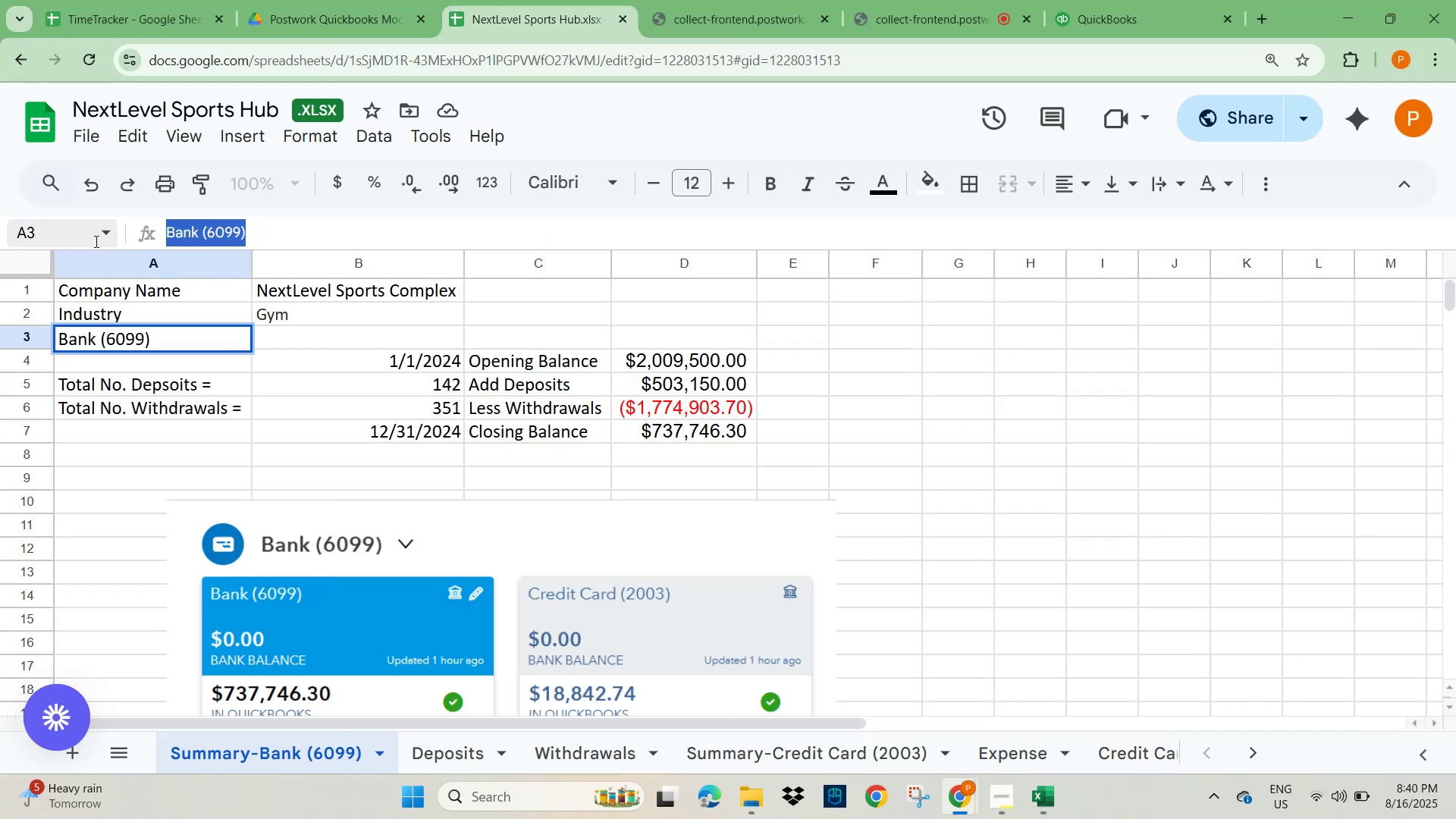 
key(Alt+AltLeft)
 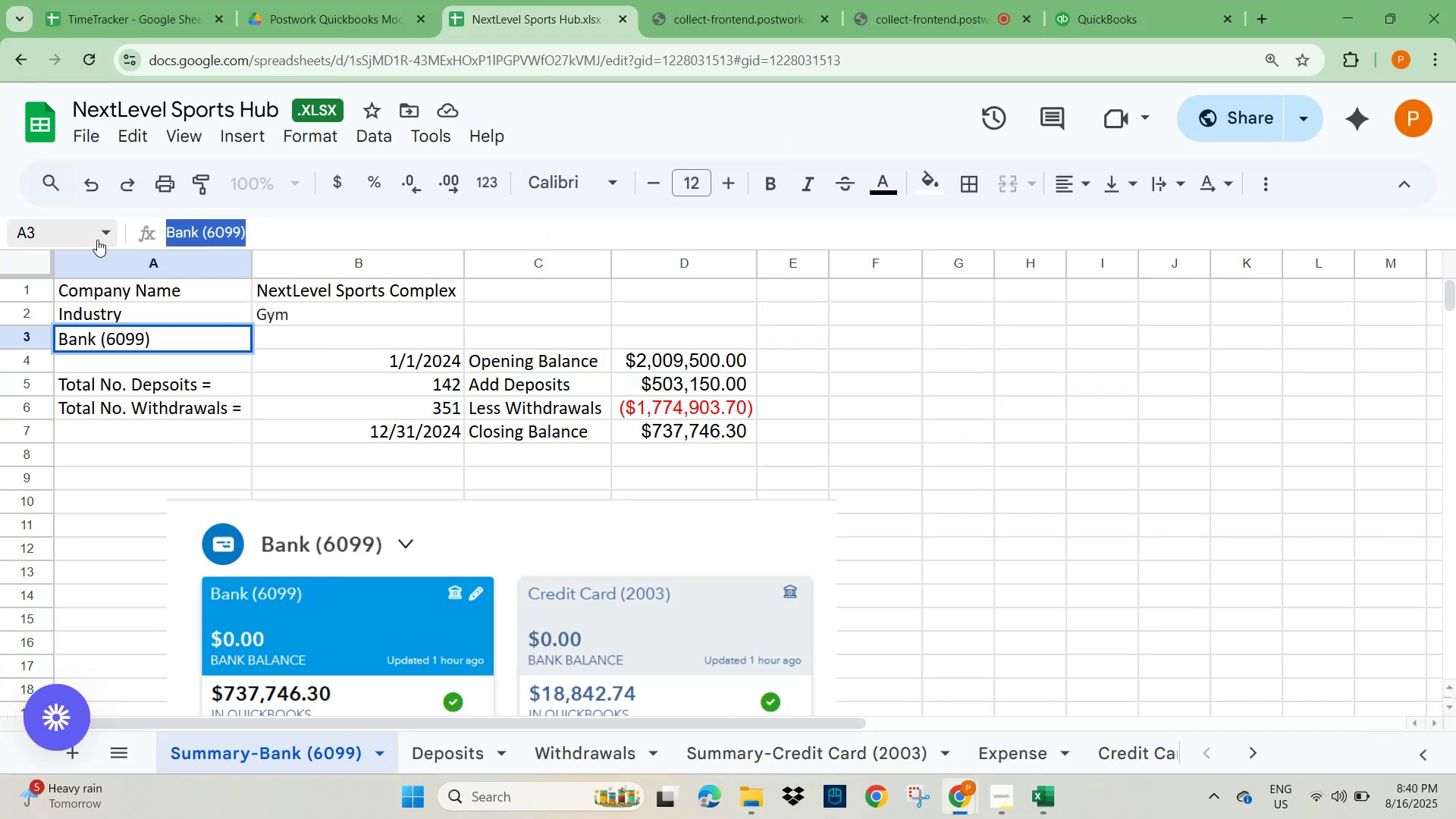 
key(Alt+Tab)
 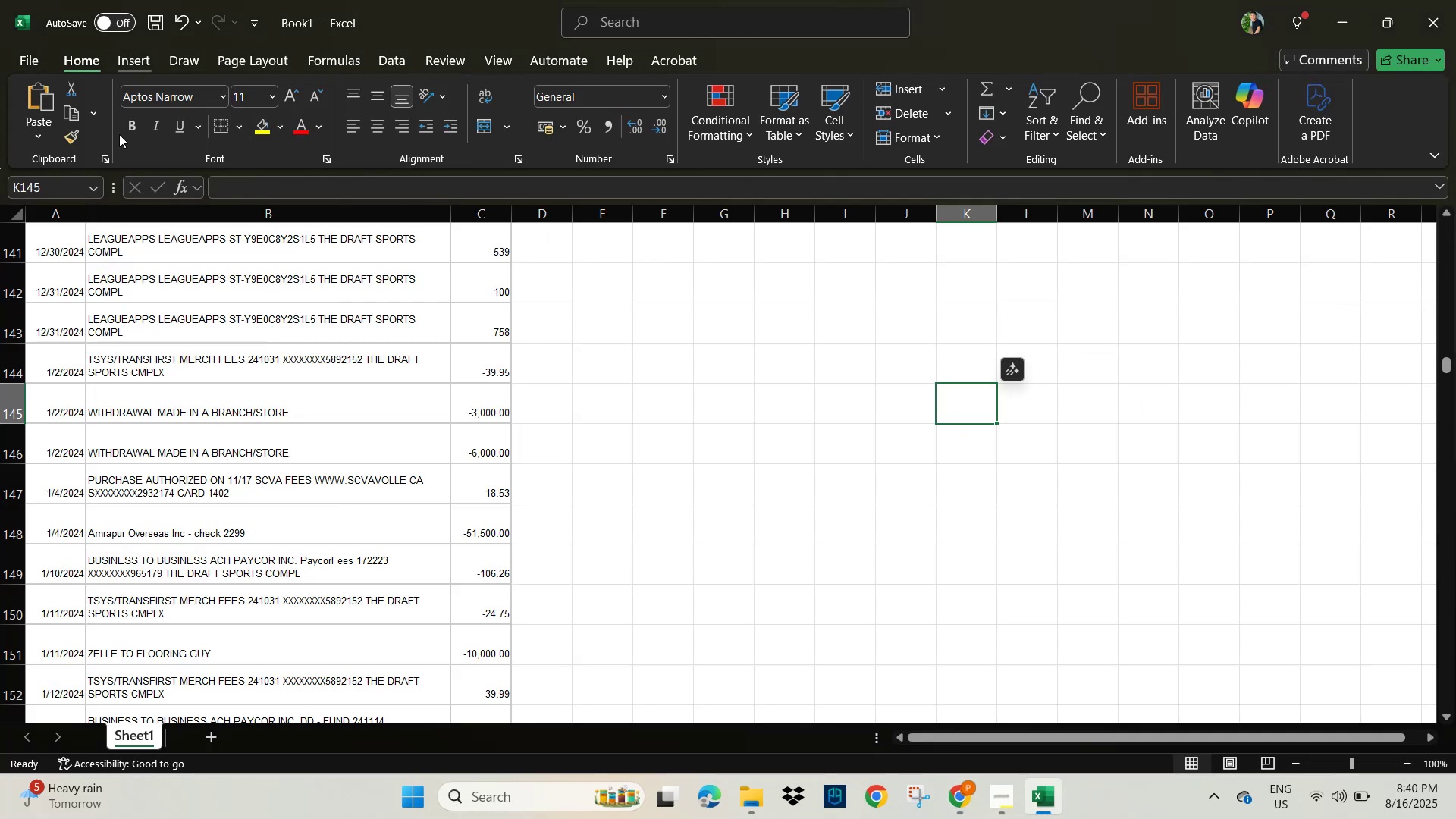 
scroll: coordinate [438, 378], scroll_direction: up, amount: 17.0
 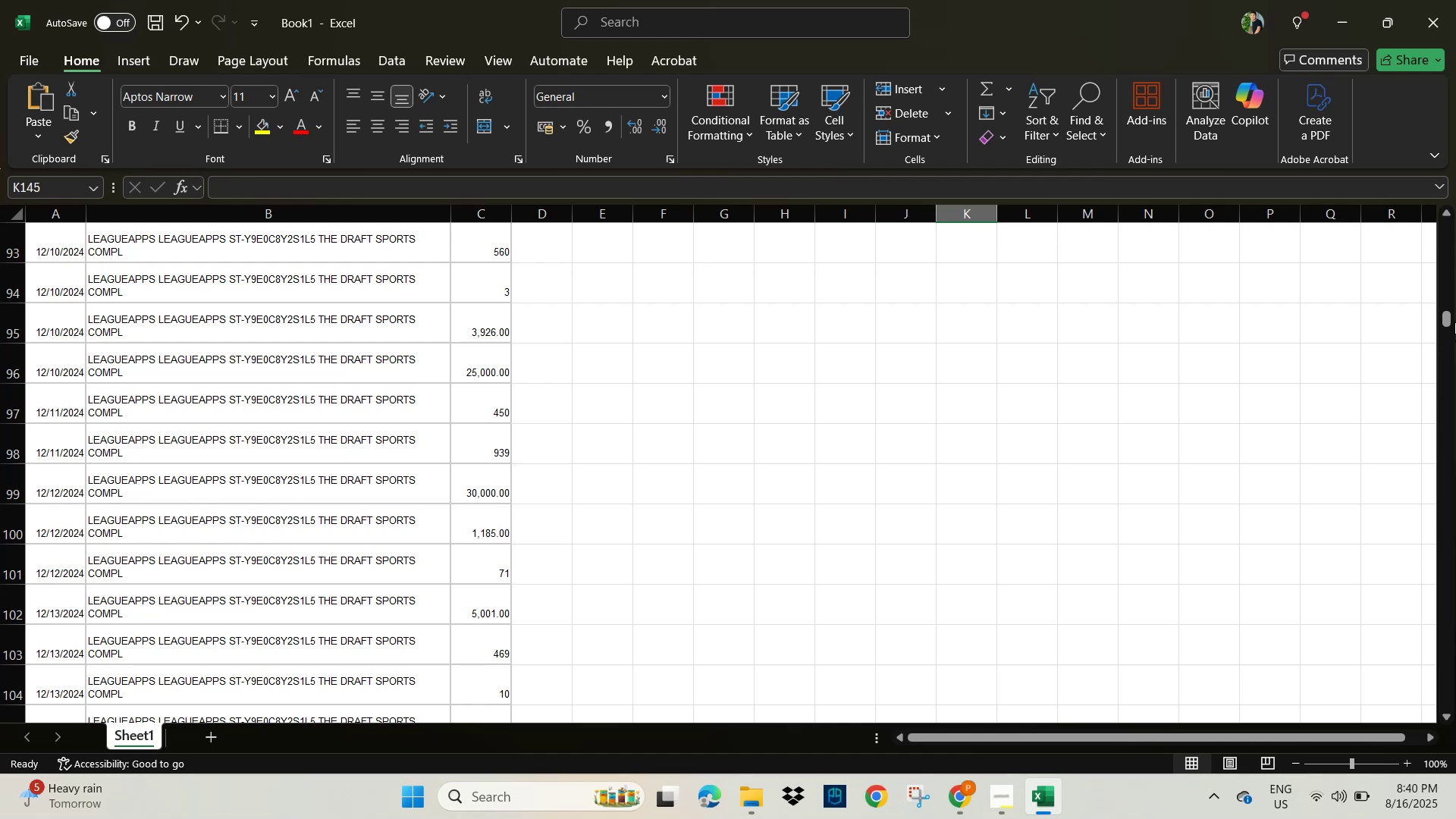 
left_click_drag(start_coordinate=[1448, 321], to_coordinate=[1429, 202])
 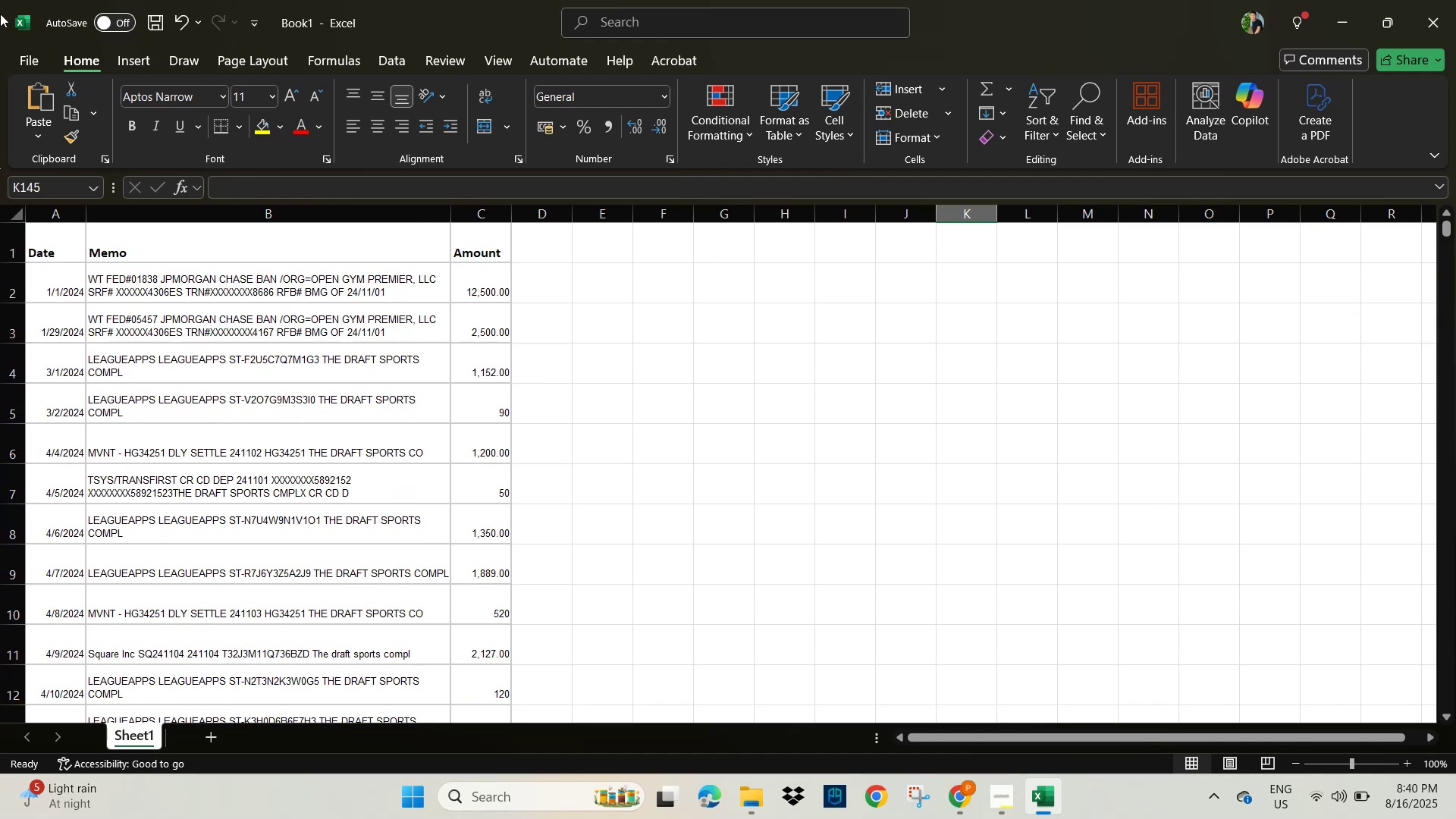 
left_click([31, 64])
 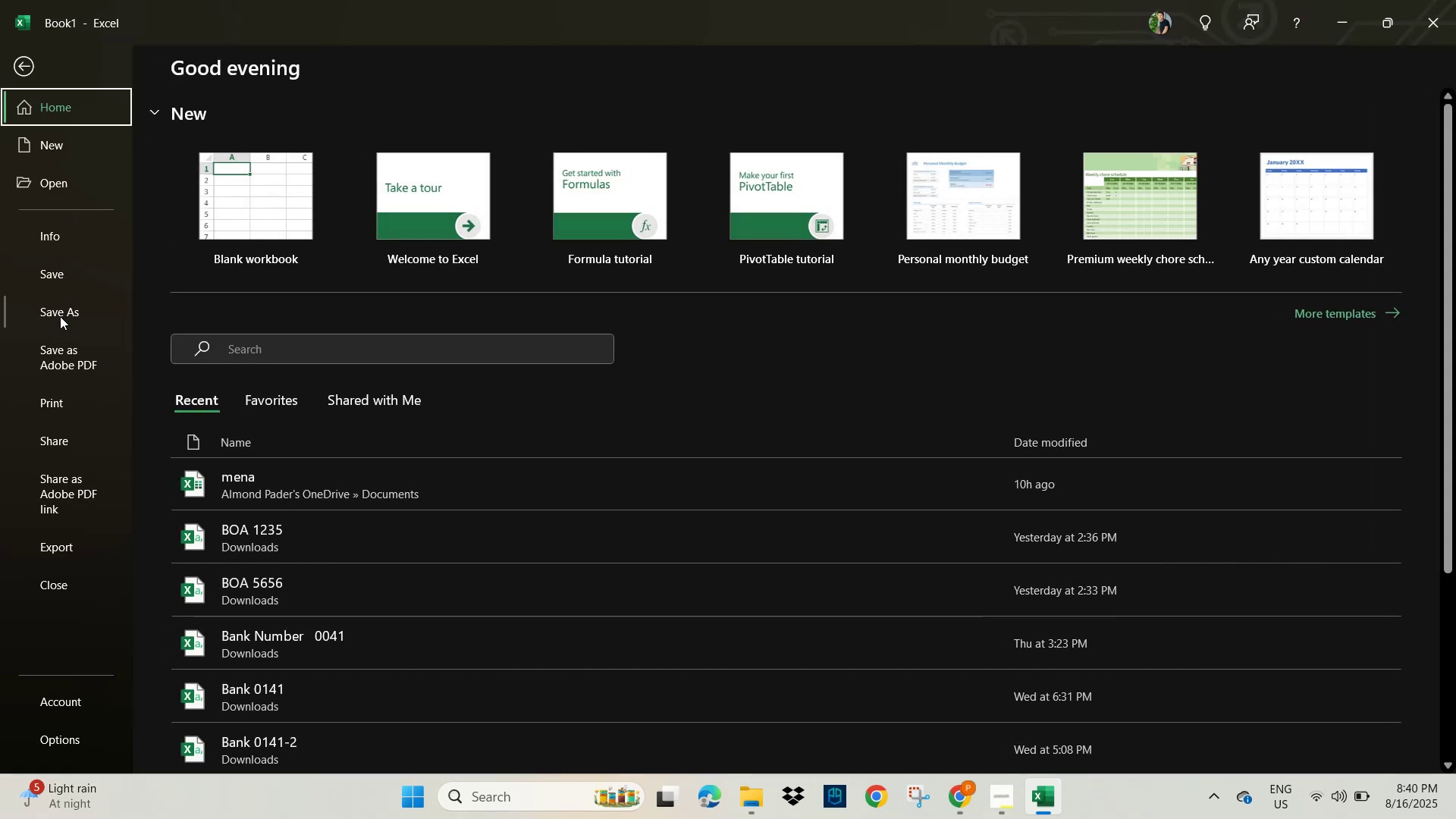 
left_click([60, 316])
 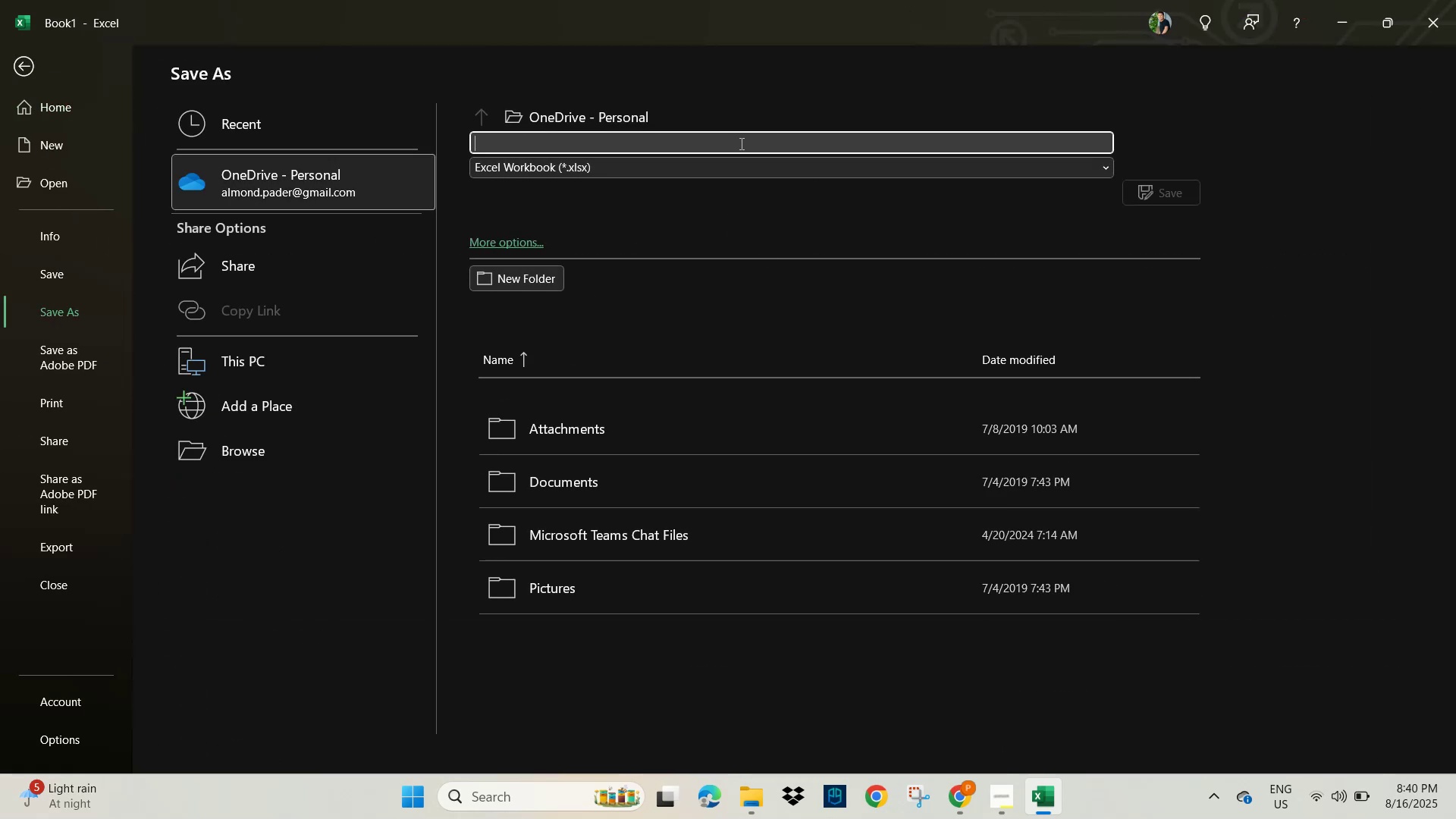 
key(Control+V)
 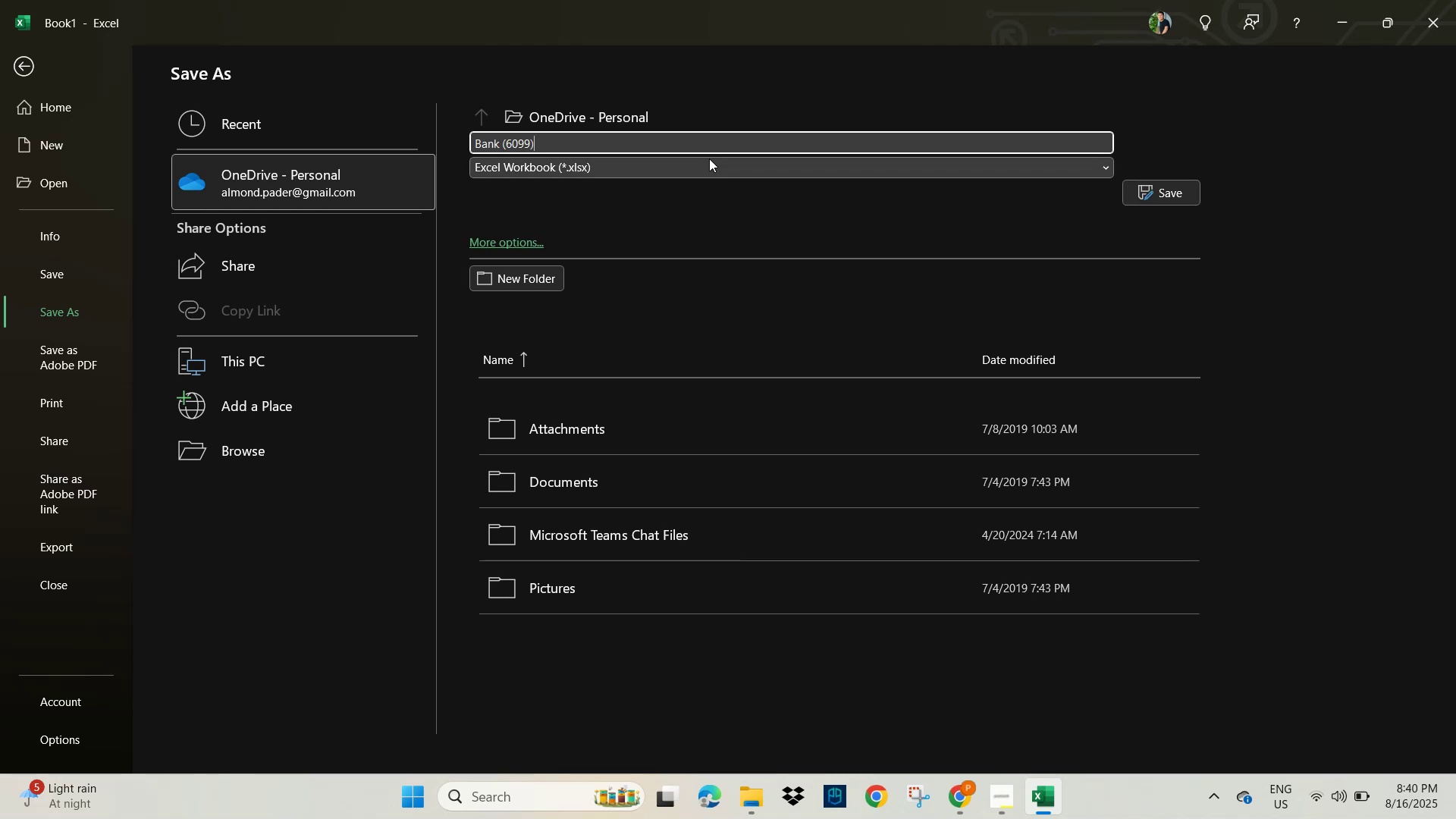 
left_click([710, 158])
 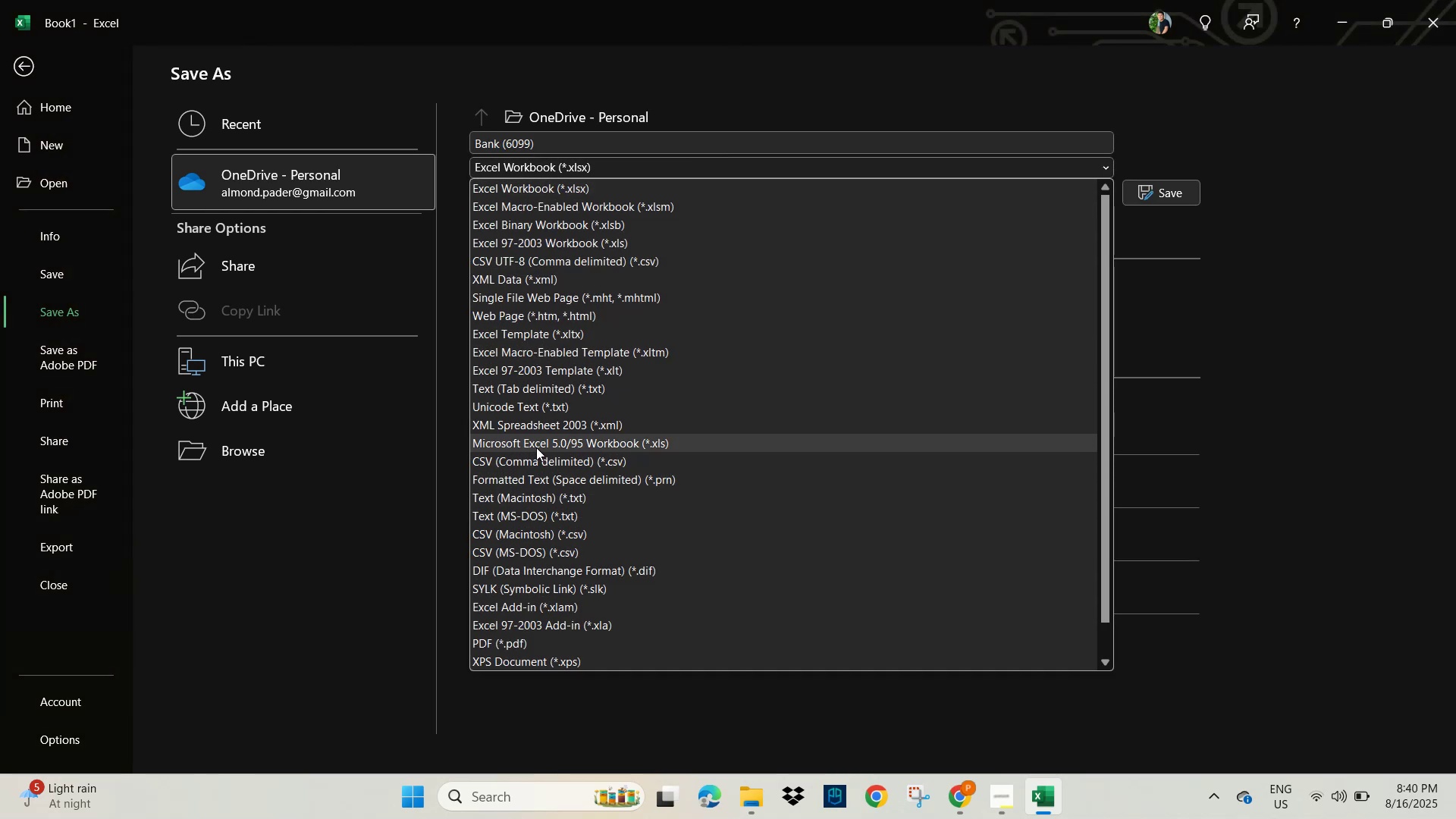 
left_click([538, 463])
 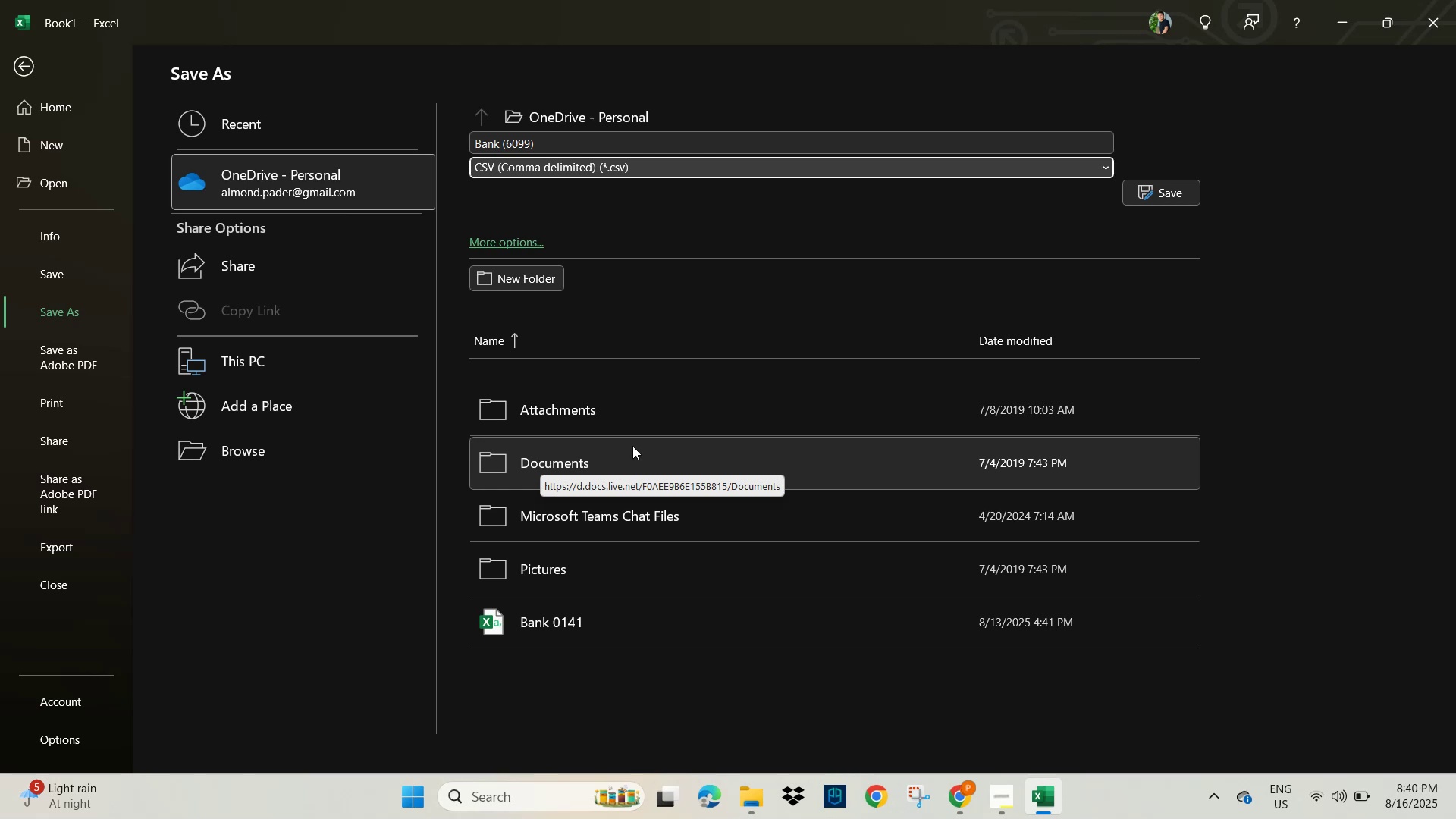 
wait(6.34)
 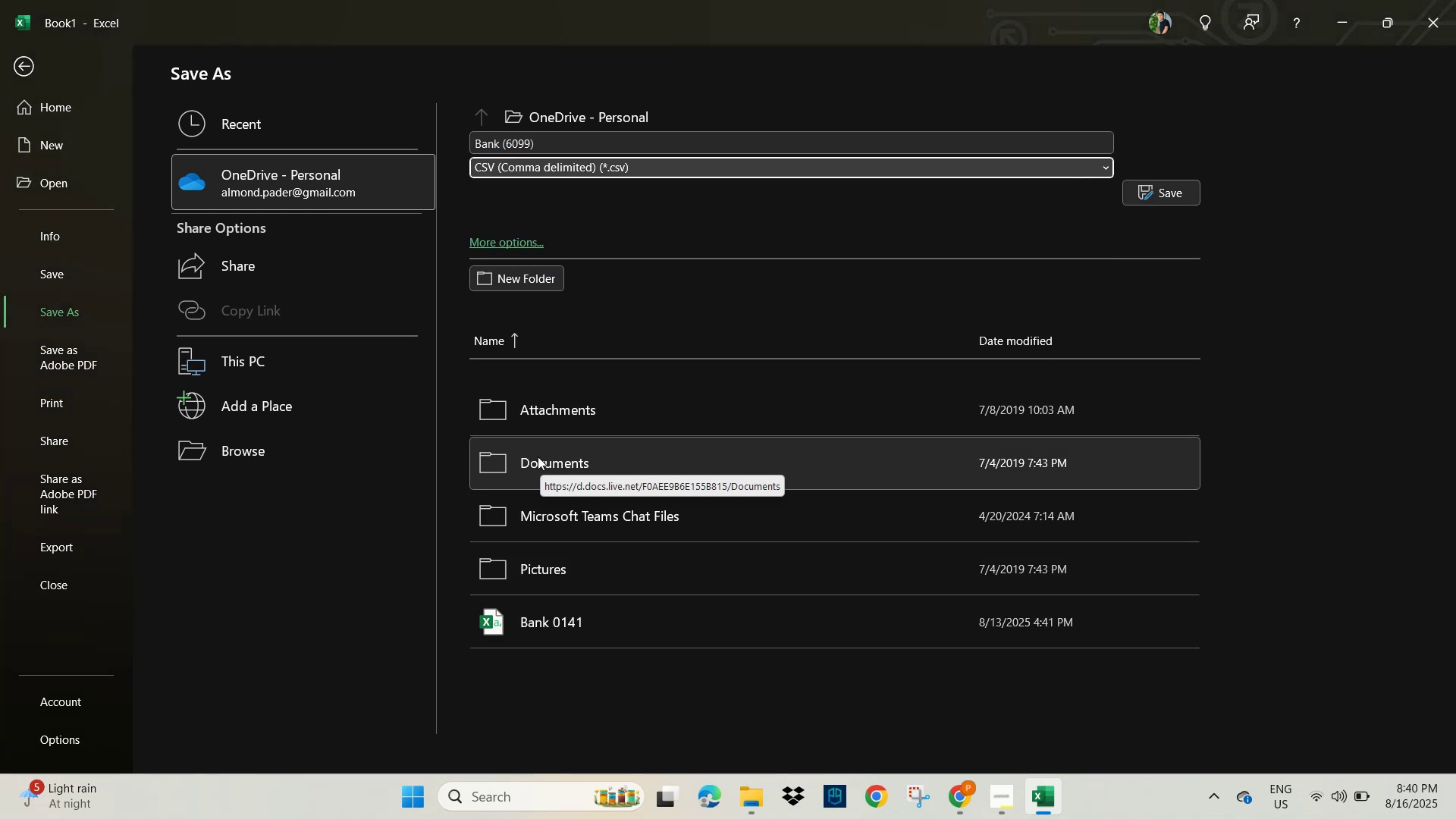 
double_click([273, 361])
 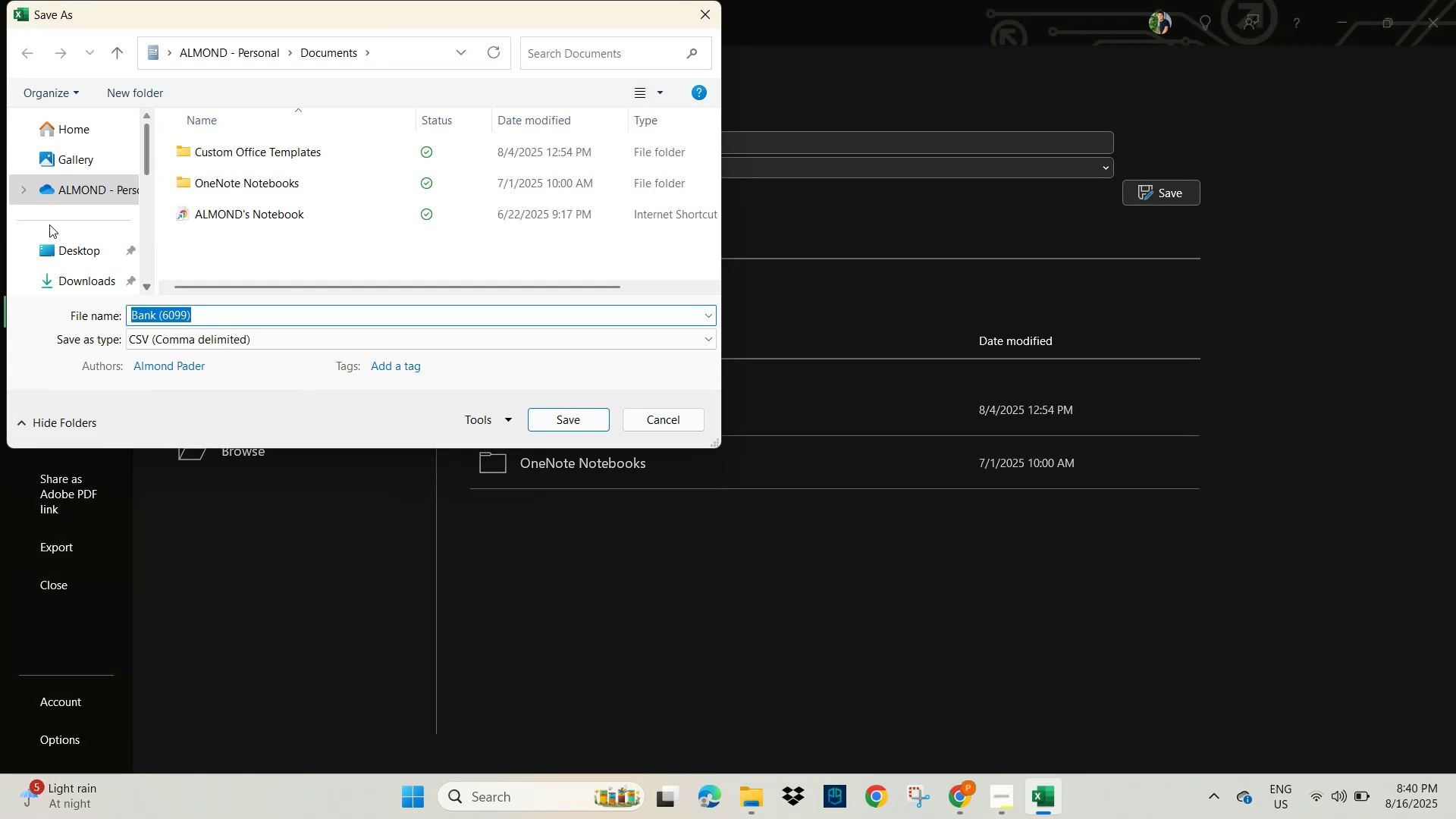 
left_click([93, 284])
 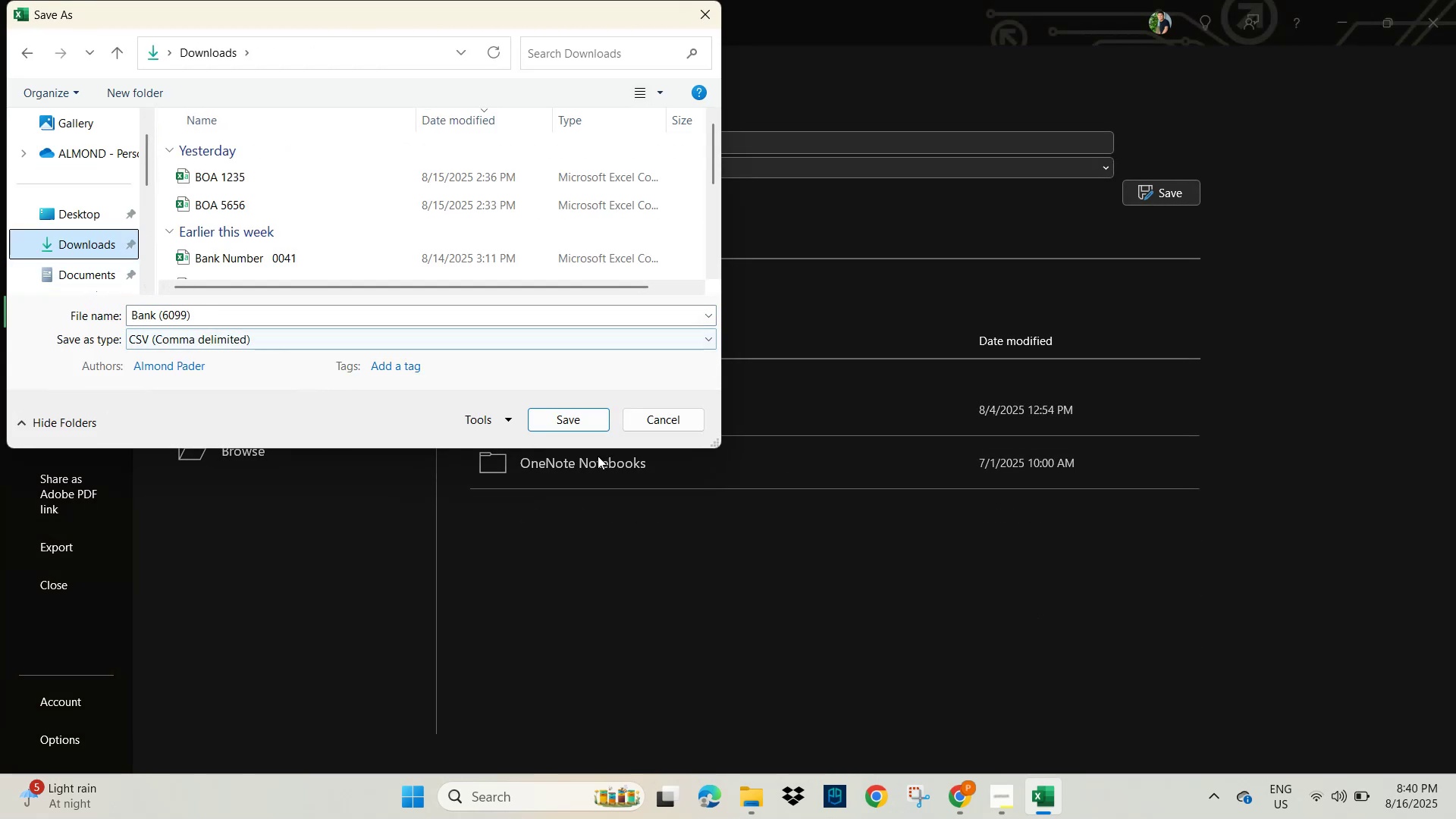 
left_click([576, 421])
 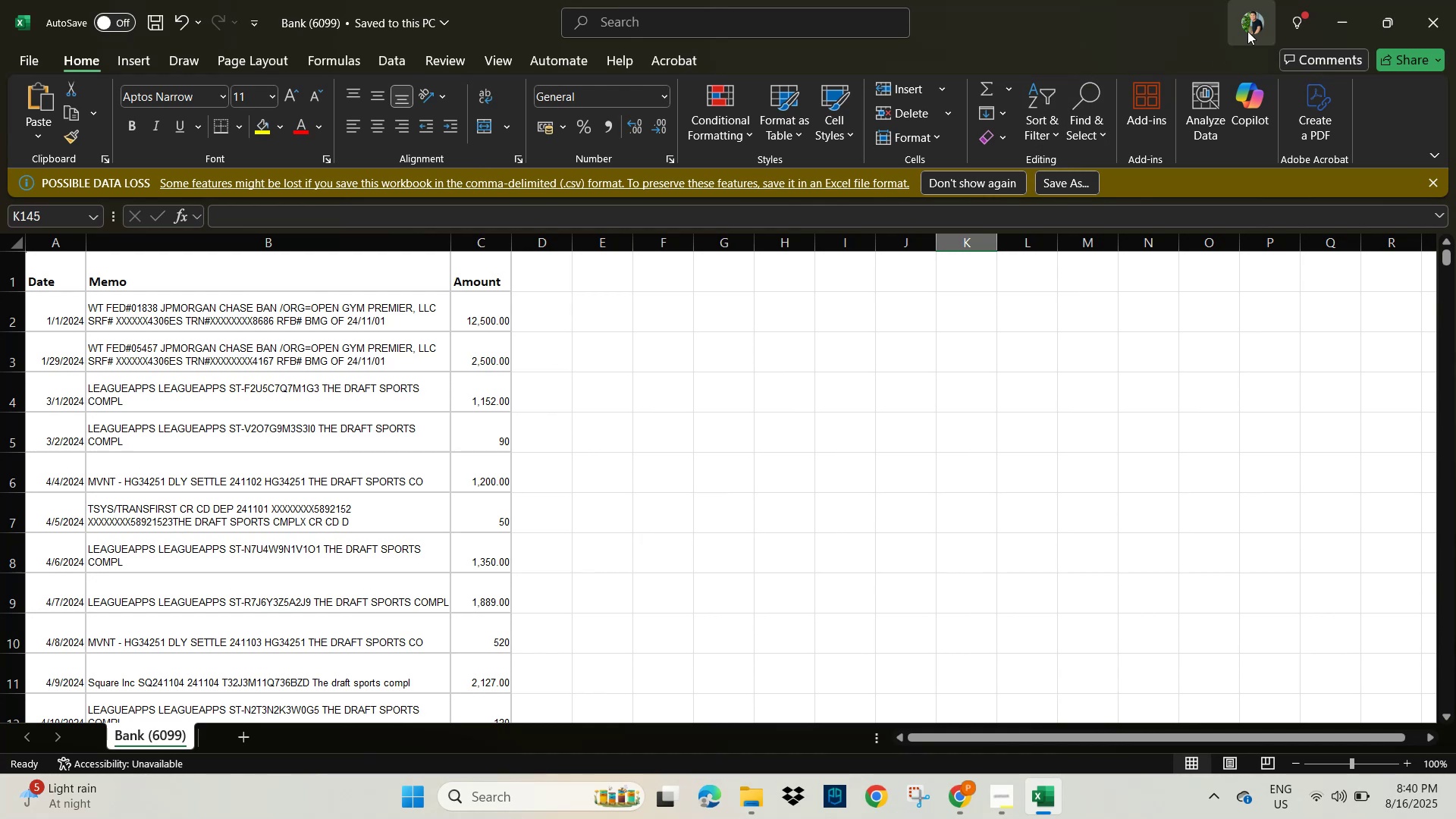 
key(Alt+Tab)
 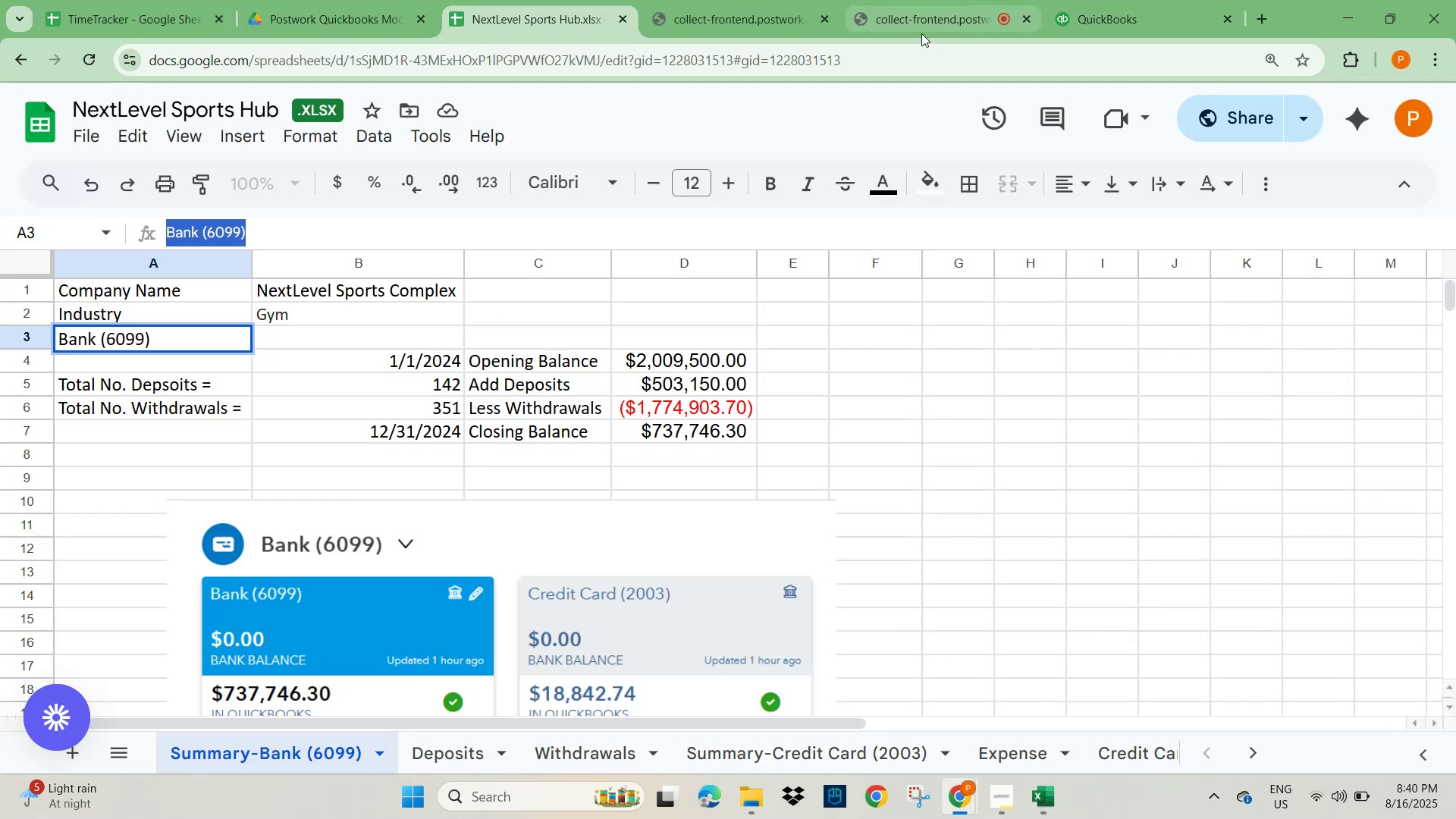 
left_click([1116, 16])
 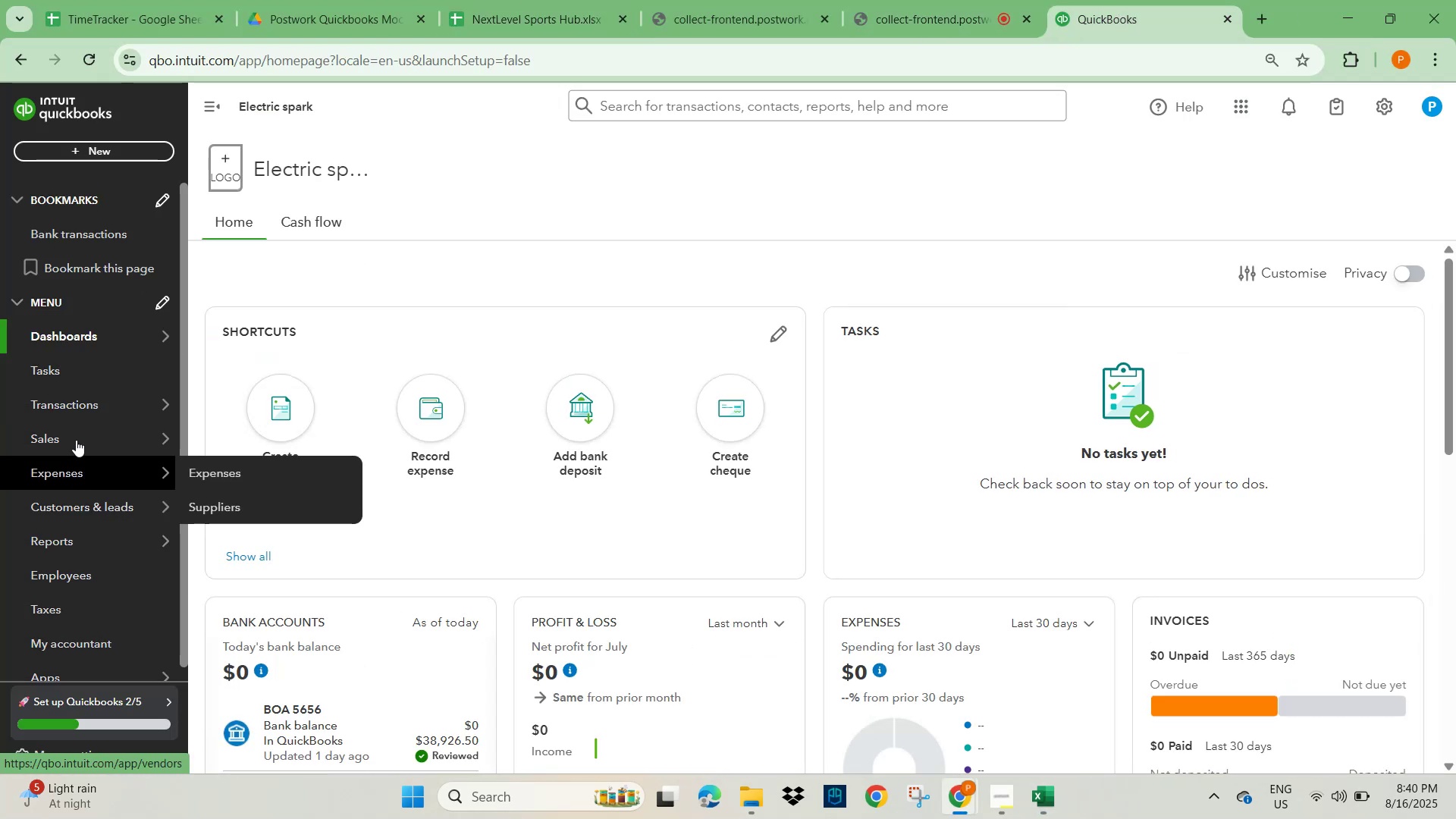 
wait(6.89)
 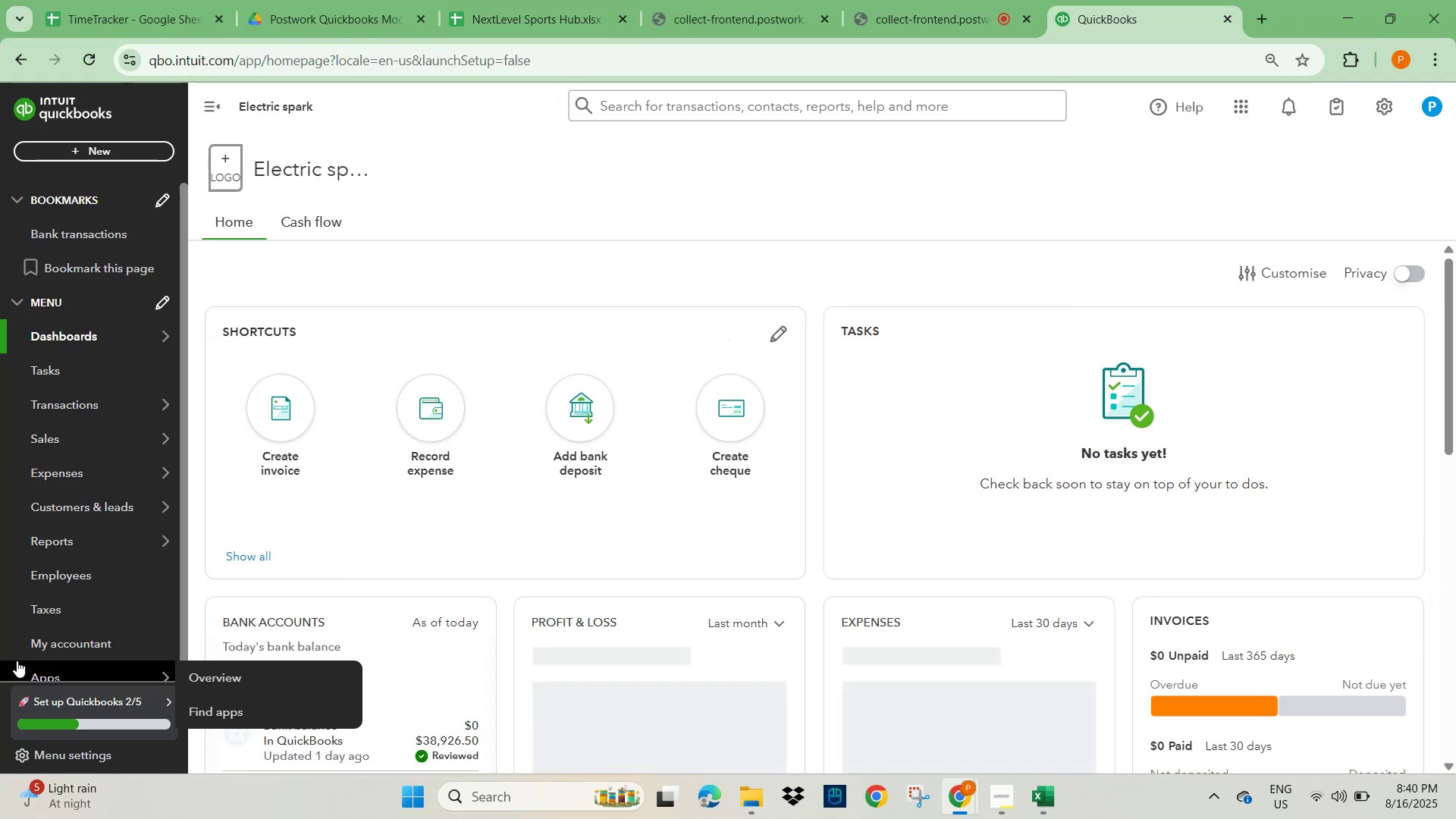 
left_click([226, 507])
 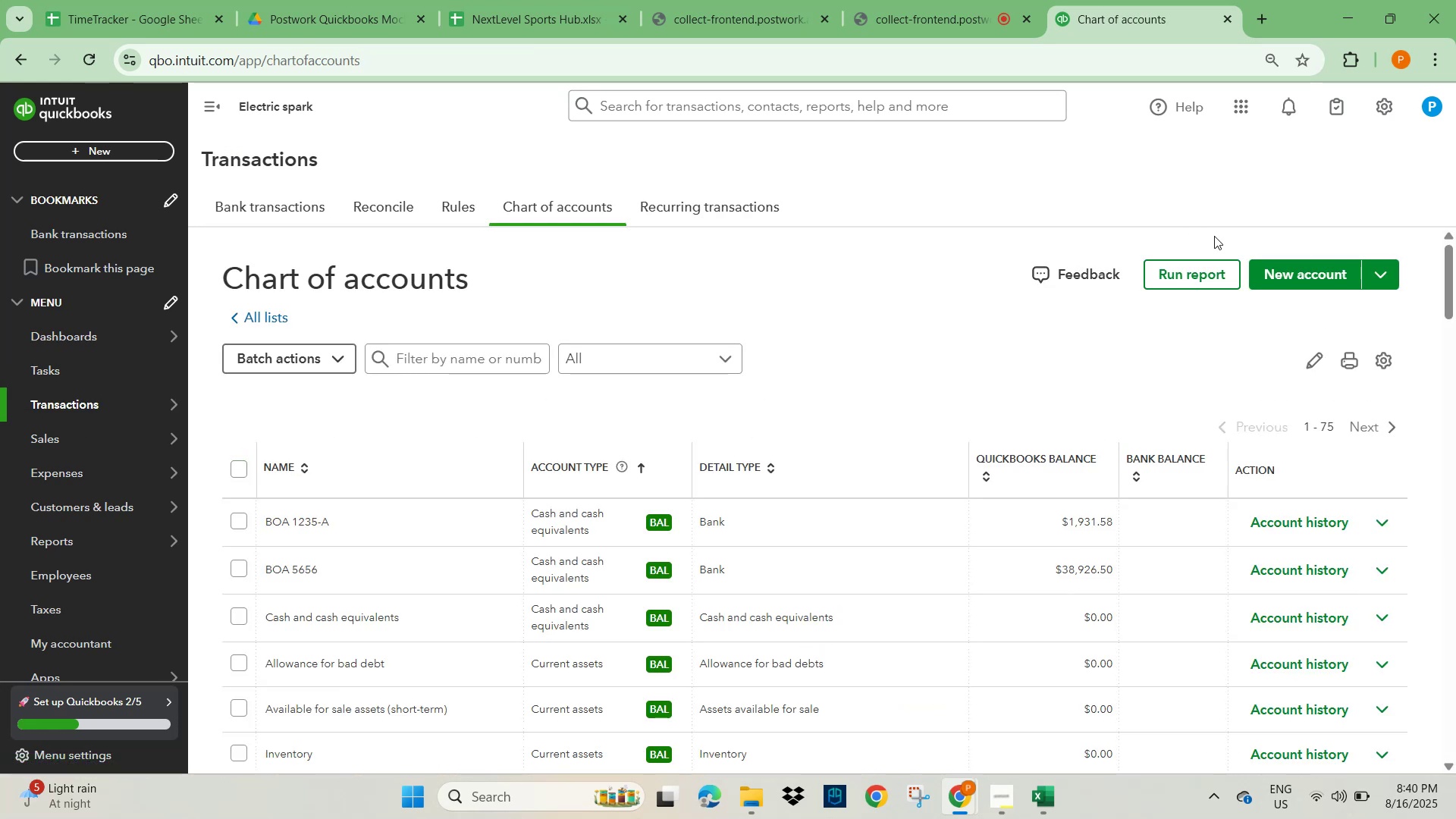 
wait(13.17)
 